 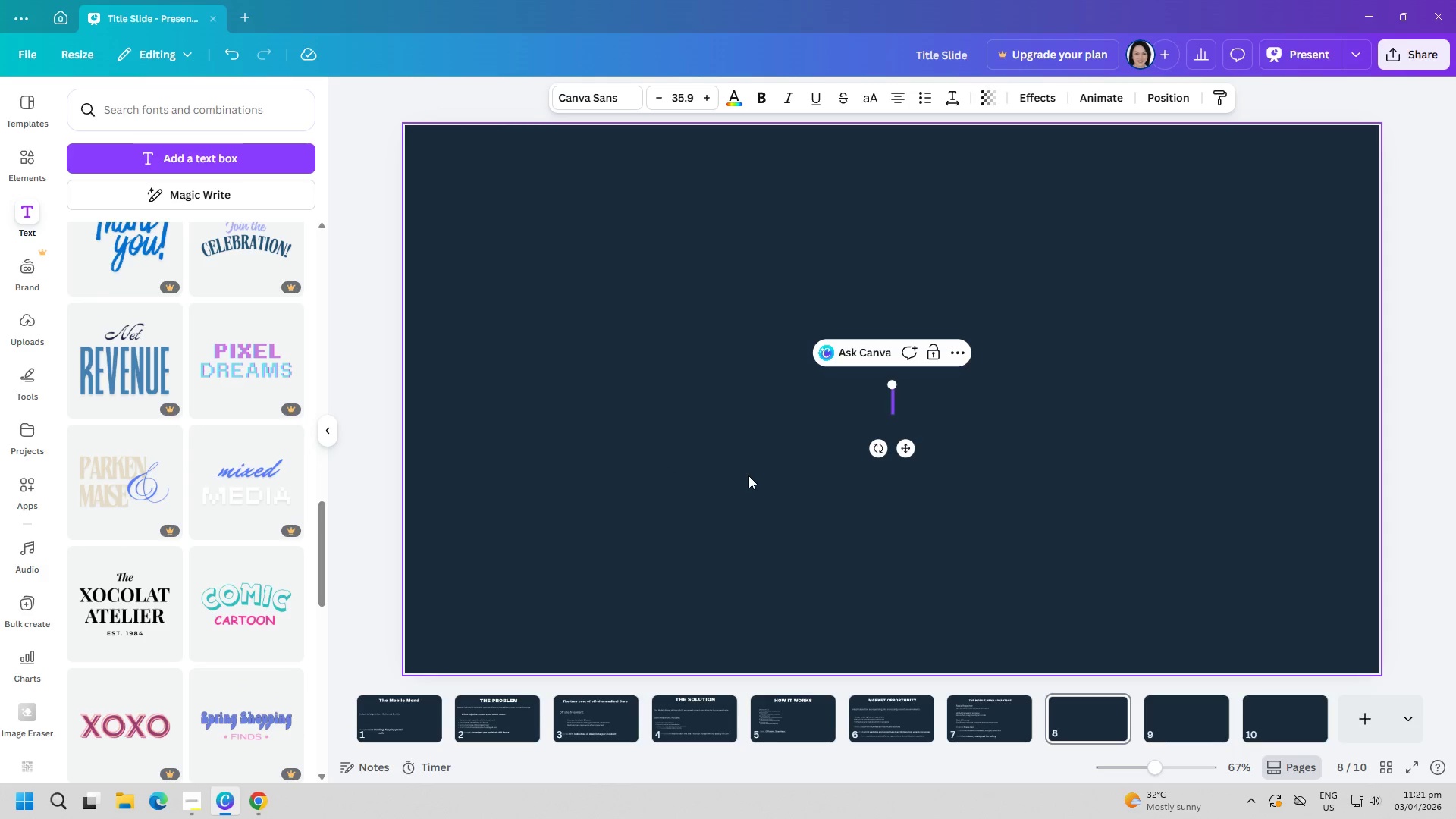 
type(service packages)
 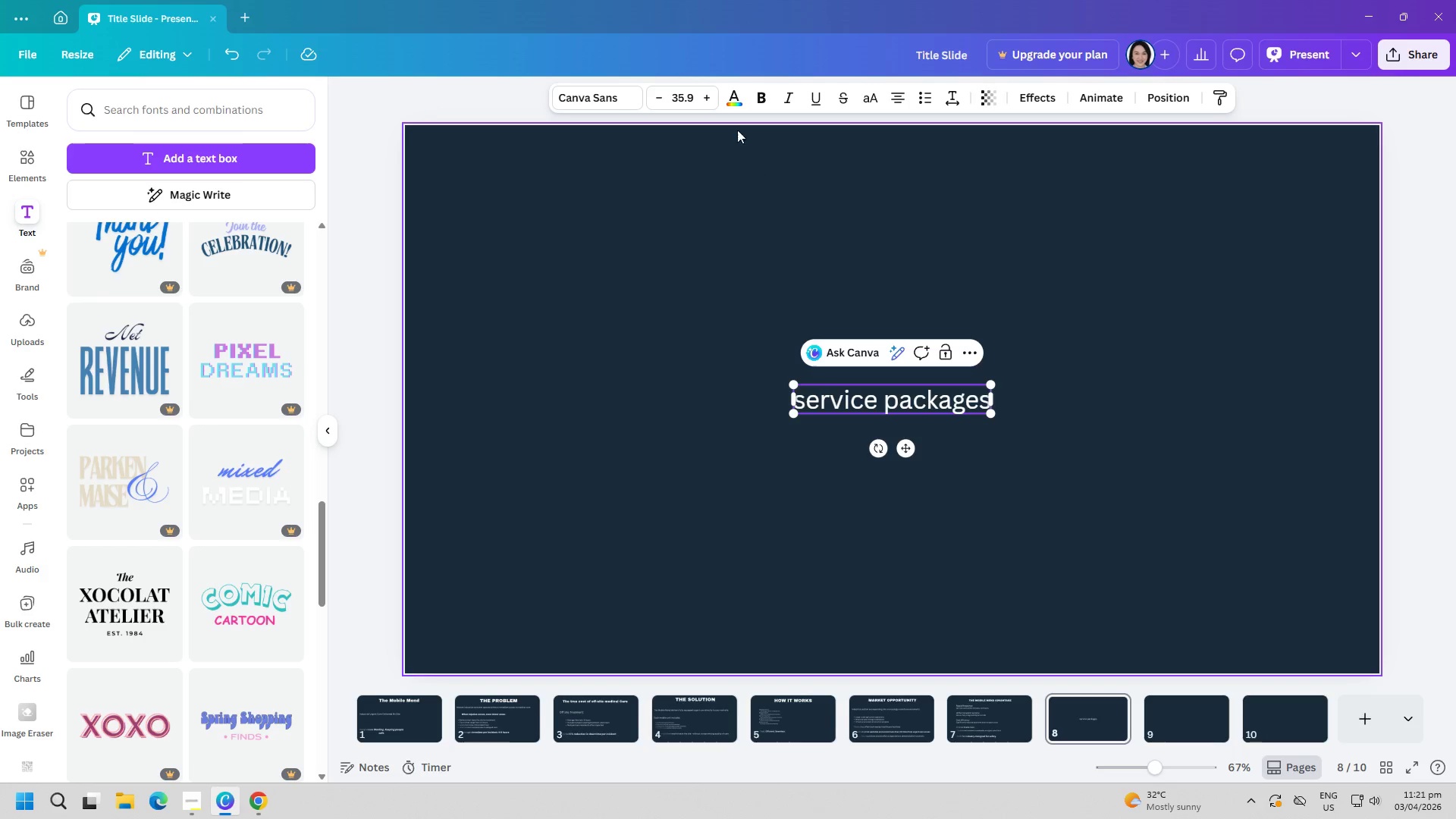 
left_click([592, 97])
 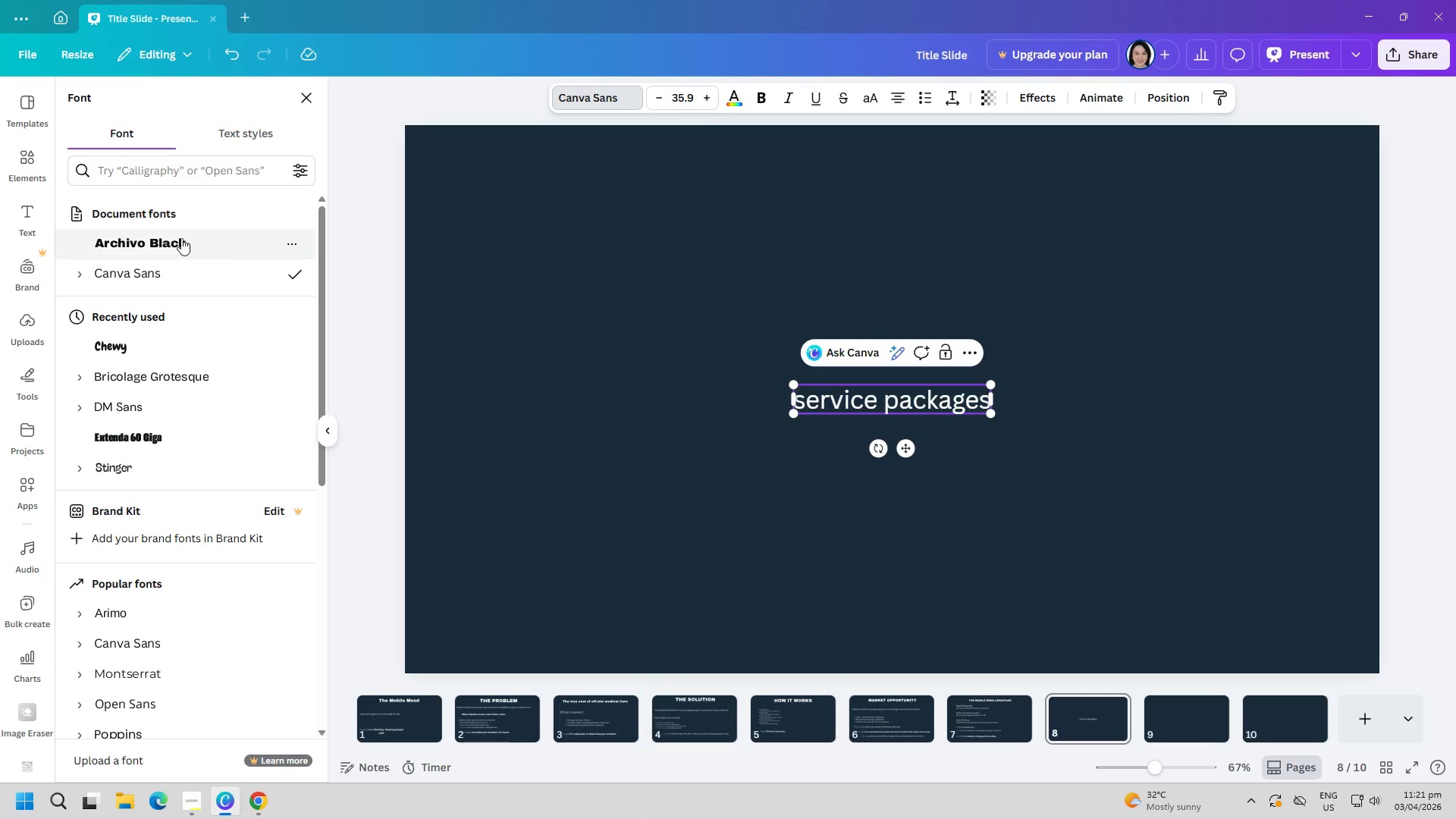 
left_click([177, 238])
 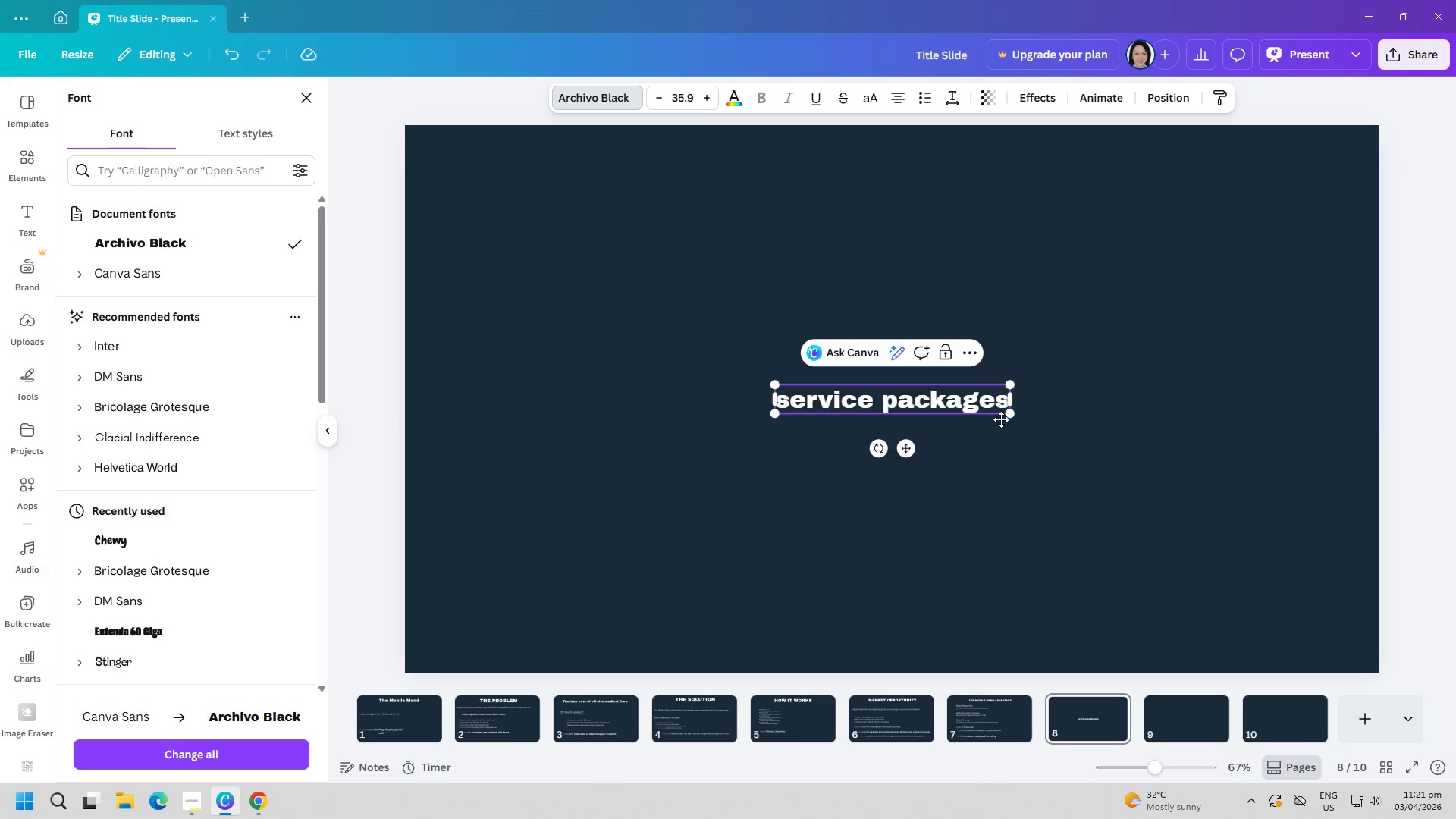 
left_click_drag(start_coordinate=[1009, 416], to_coordinate=[1182, 499])
 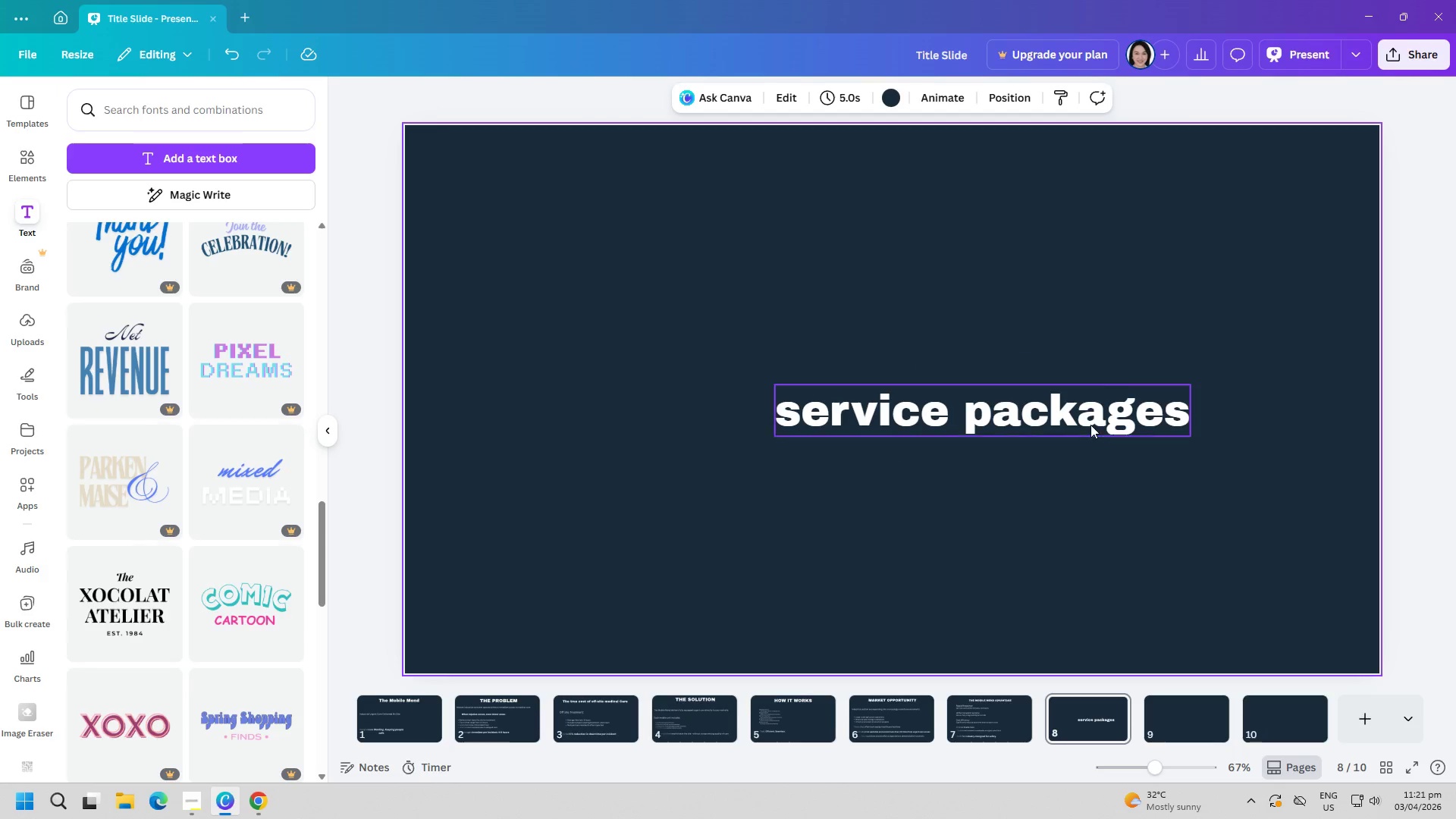 
left_click_drag(start_coordinate=[1090, 423], to_coordinate=[1007, 210])
 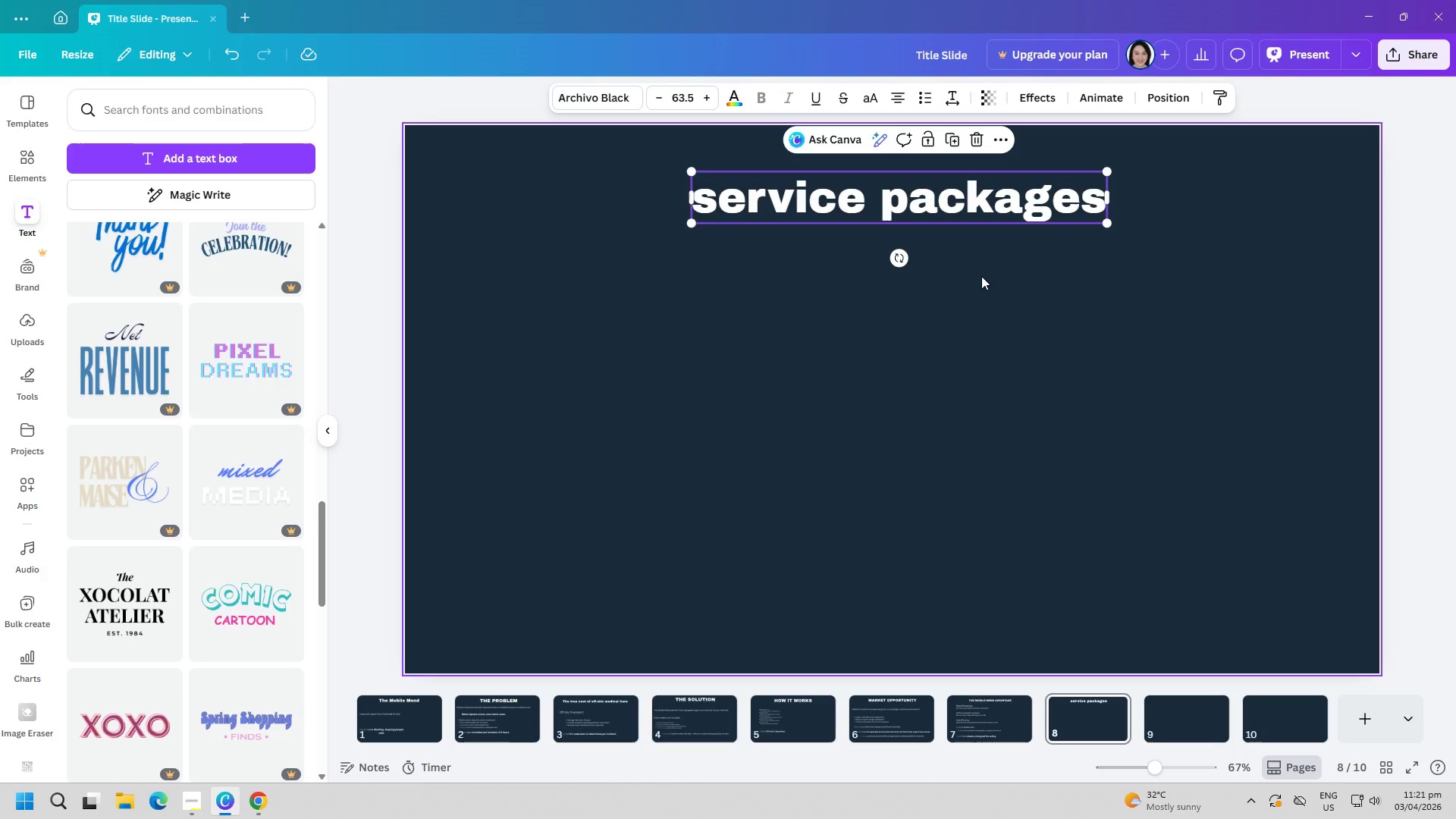 
wait(5.61)
 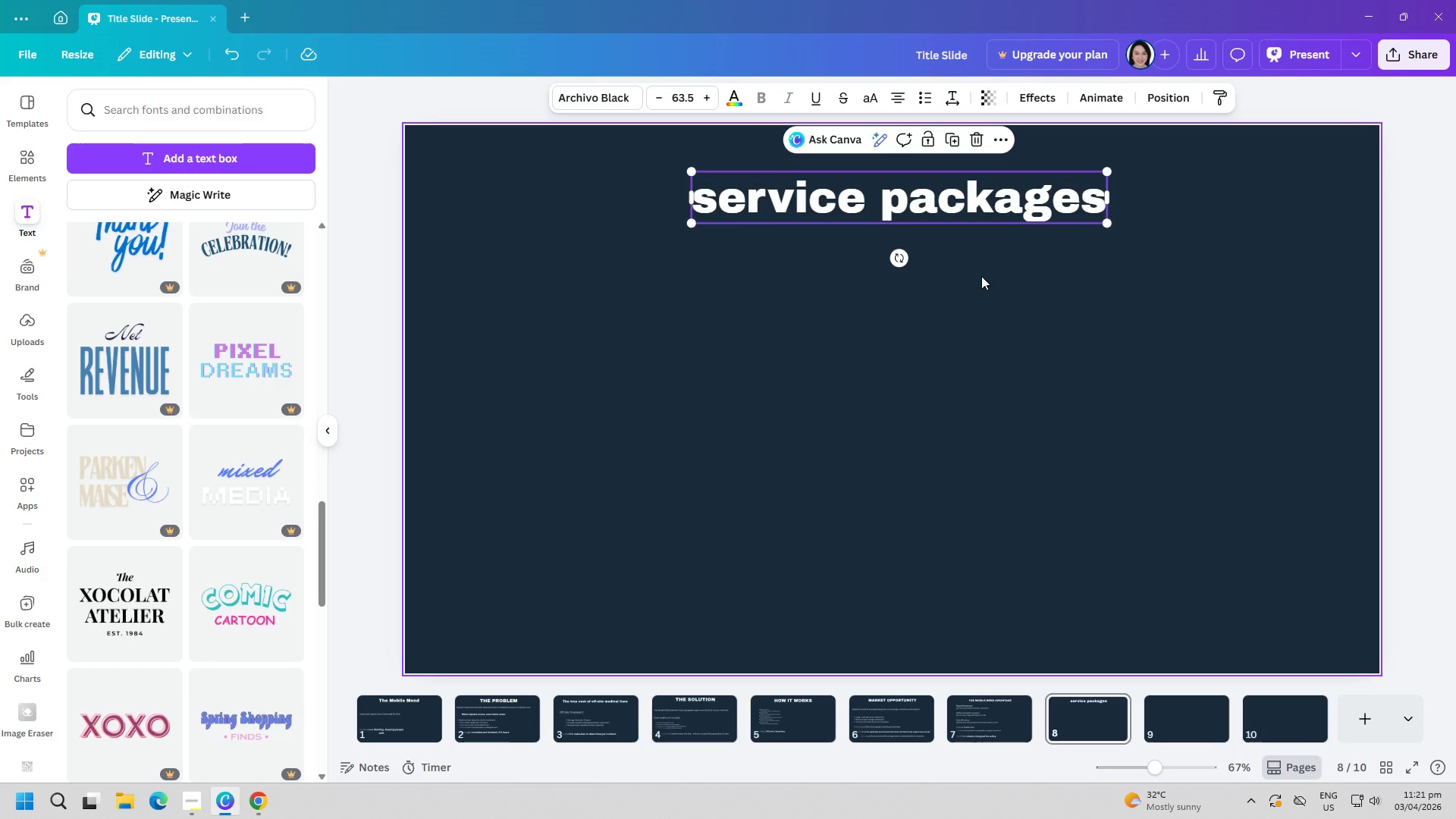 
left_click([1009, 351])
 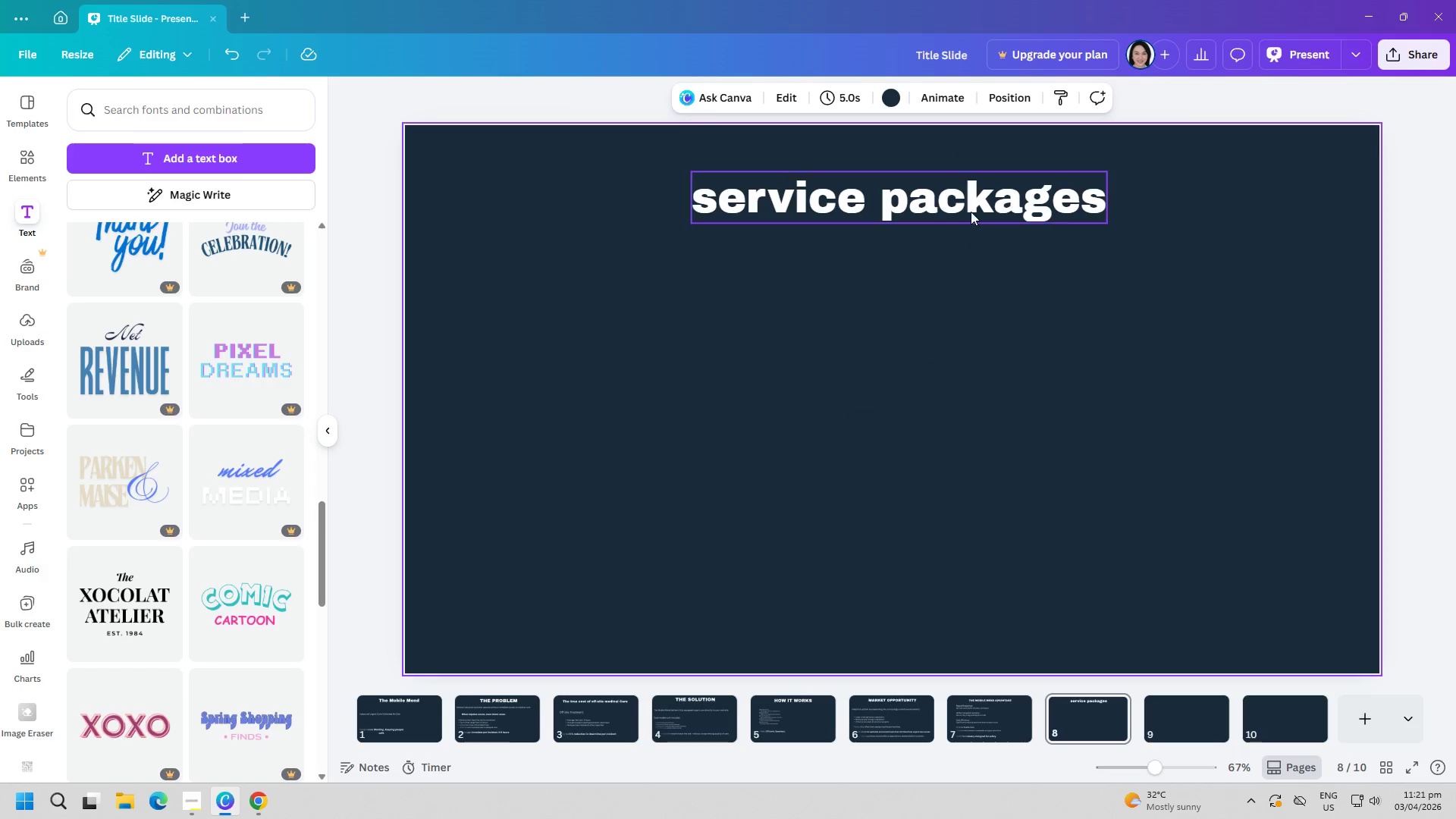 
left_click_drag(start_coordinate=[972, 201], to_coordinate=[966, 194])
 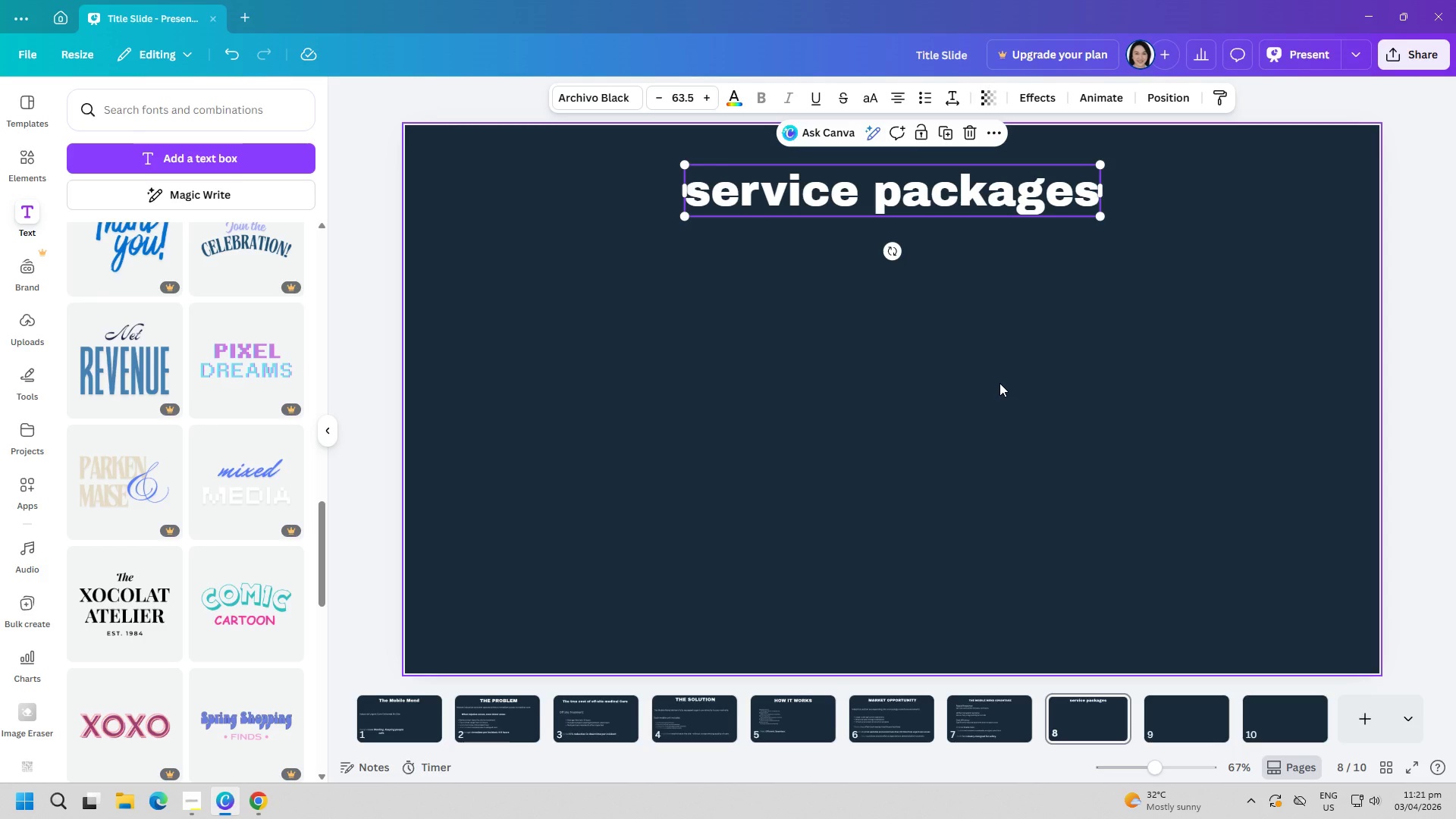 
left_click([999, 383])
 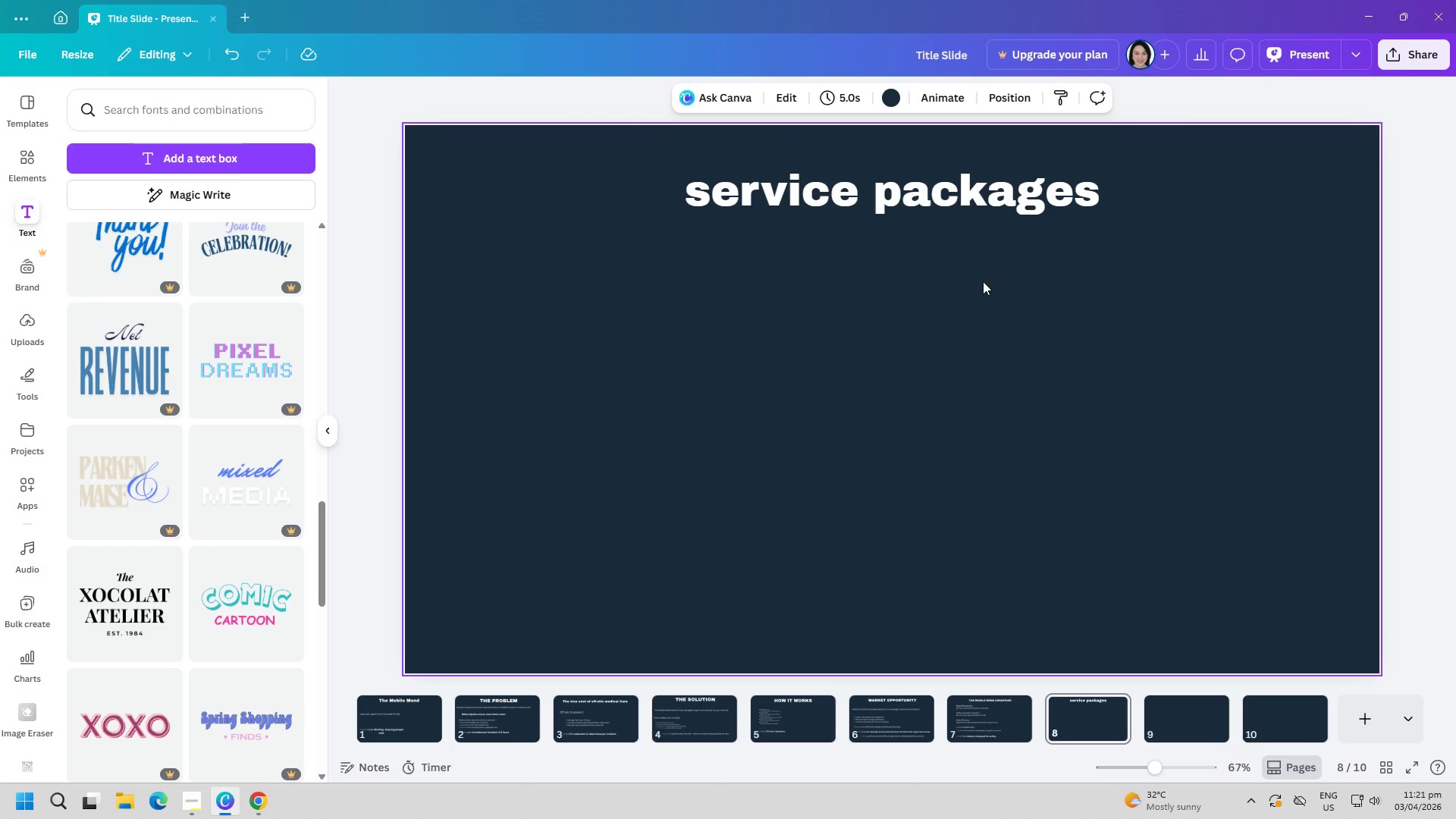 
double_click([964, 196])
 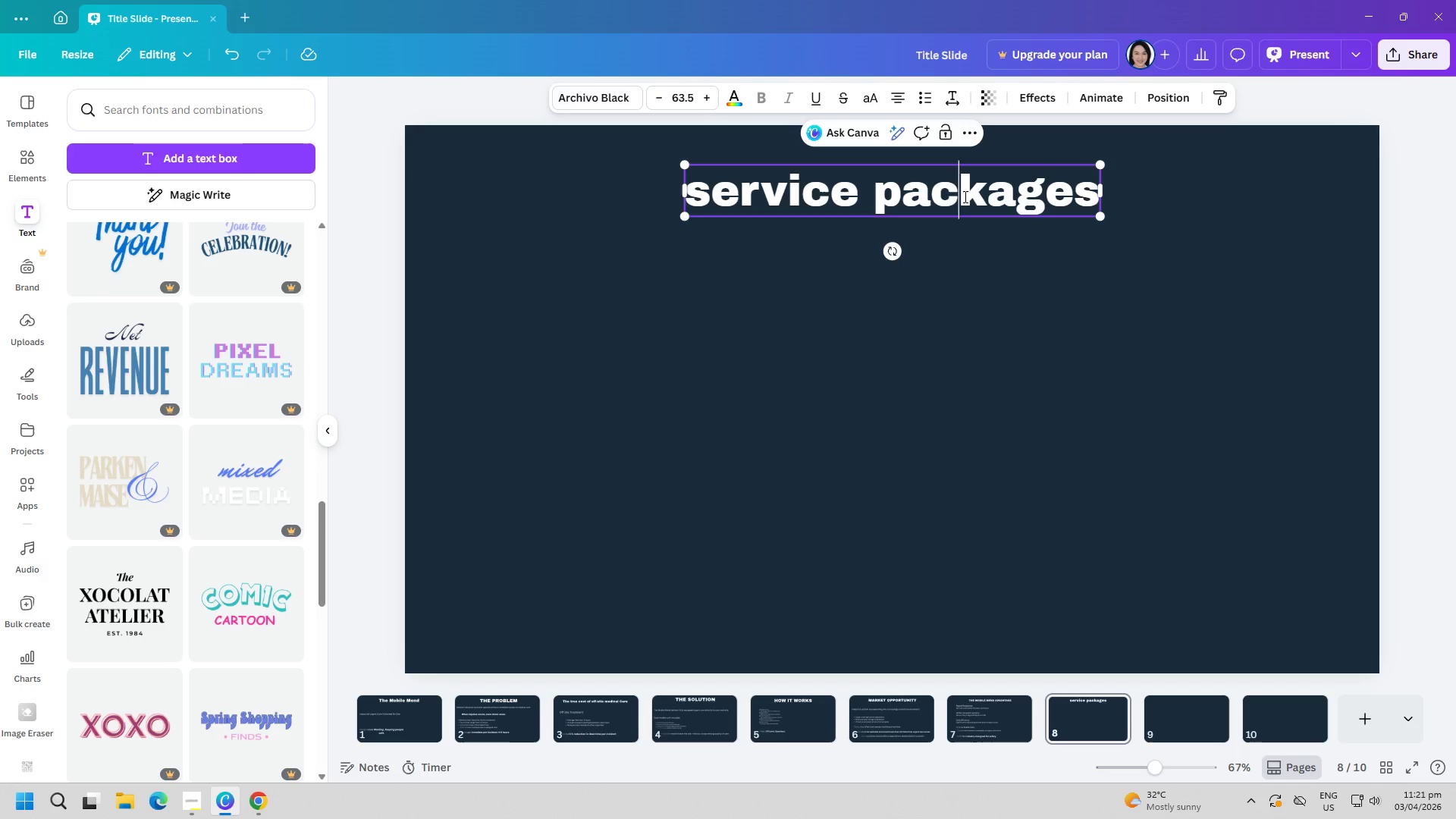 
triple_click([964, 196])
 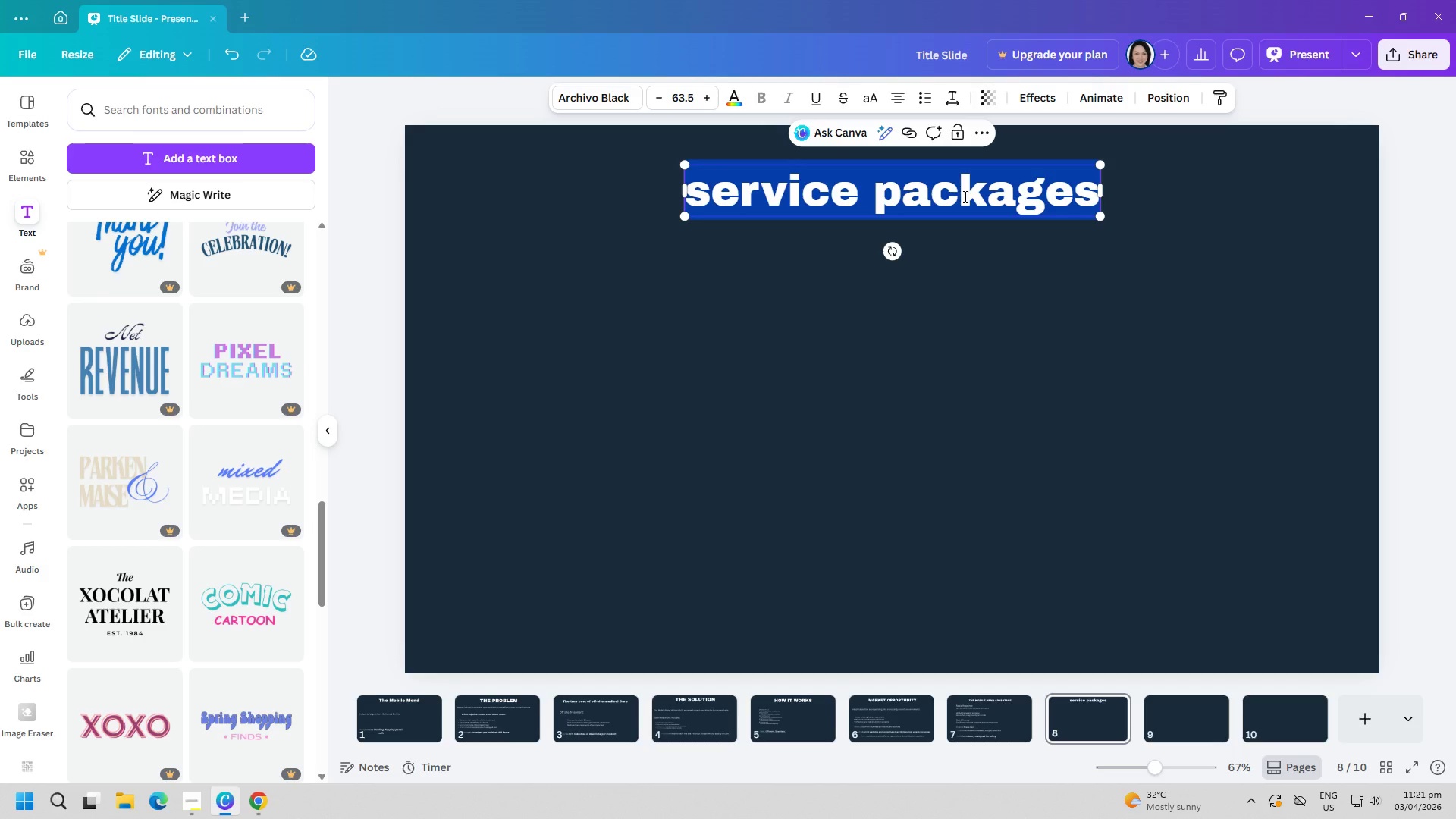 
type(SEWC)
key(Backspace)
key(Backspace)
type(RVICE PACKAGES)
 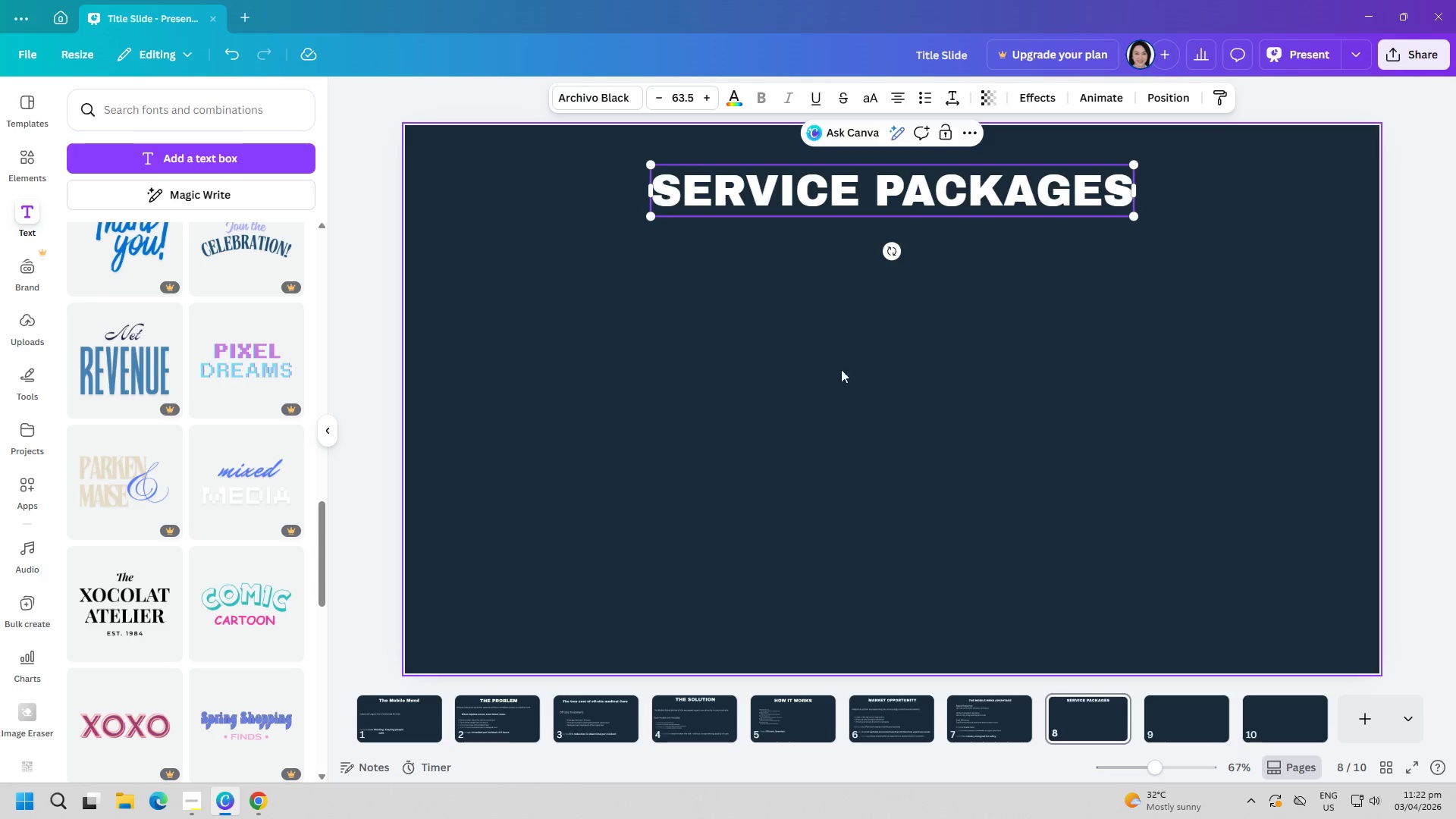 
left_click([786, 368])
 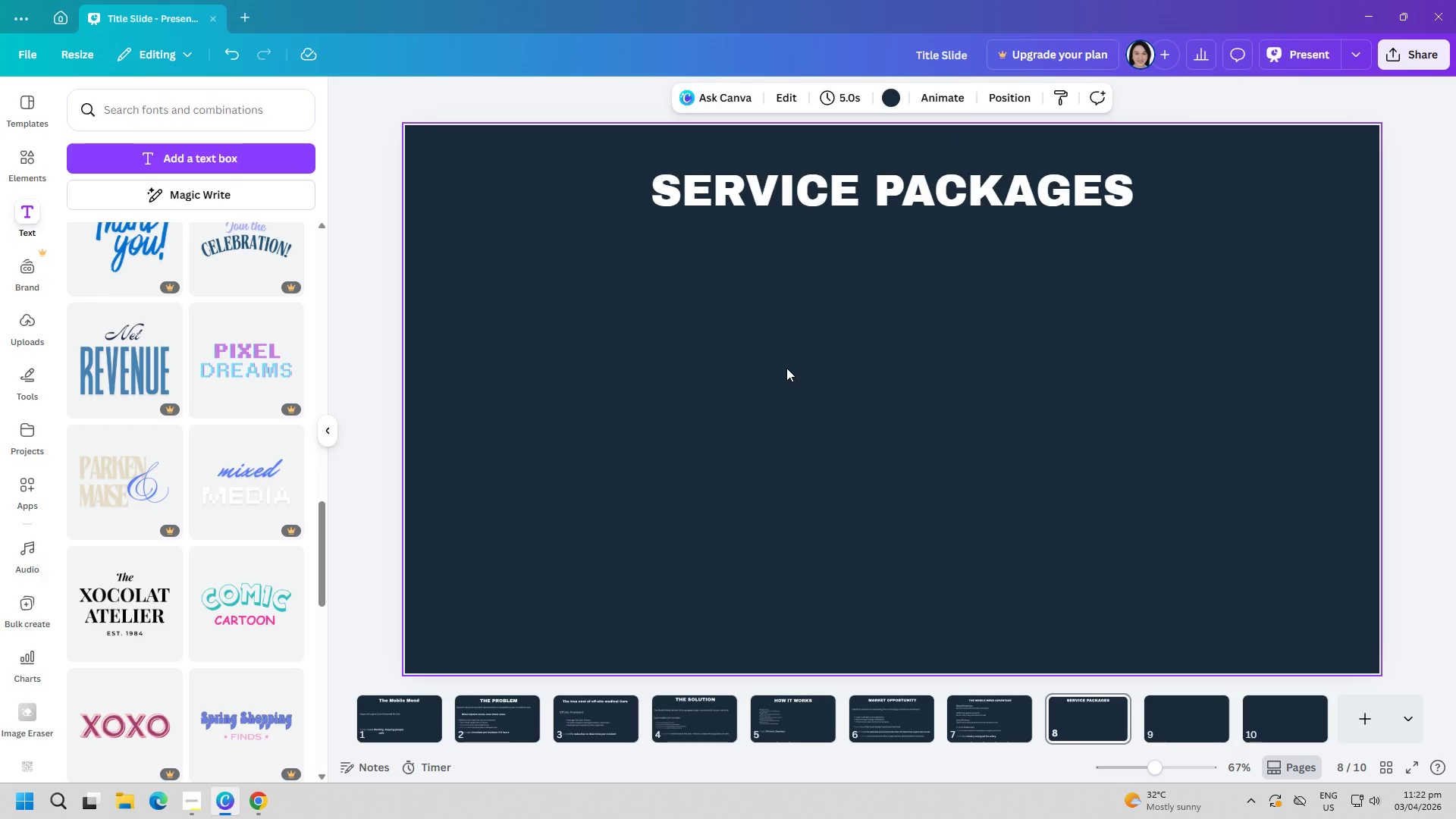 
left_click([266, 153])
 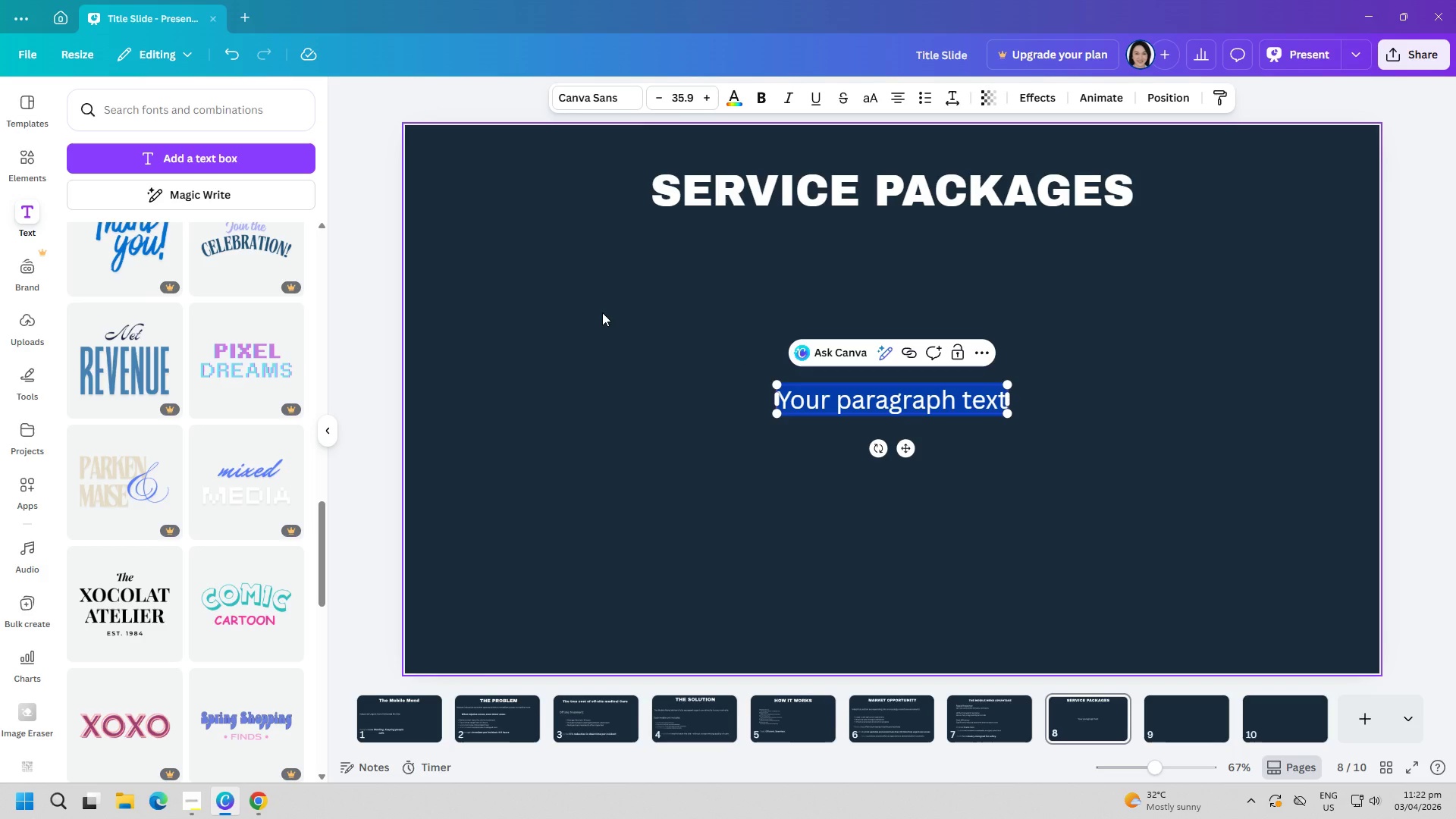 
type(ON)
key(Backspace)
type(n- )
key(Backspace)
type( )
key(Backspace)
type(si)
key(Backspace)
key(Backspace)
type(Site MONTH)
key(Backspace)
key(Backspace)
key(Backspace)
key(Backspace)
type(onthly coverage)
 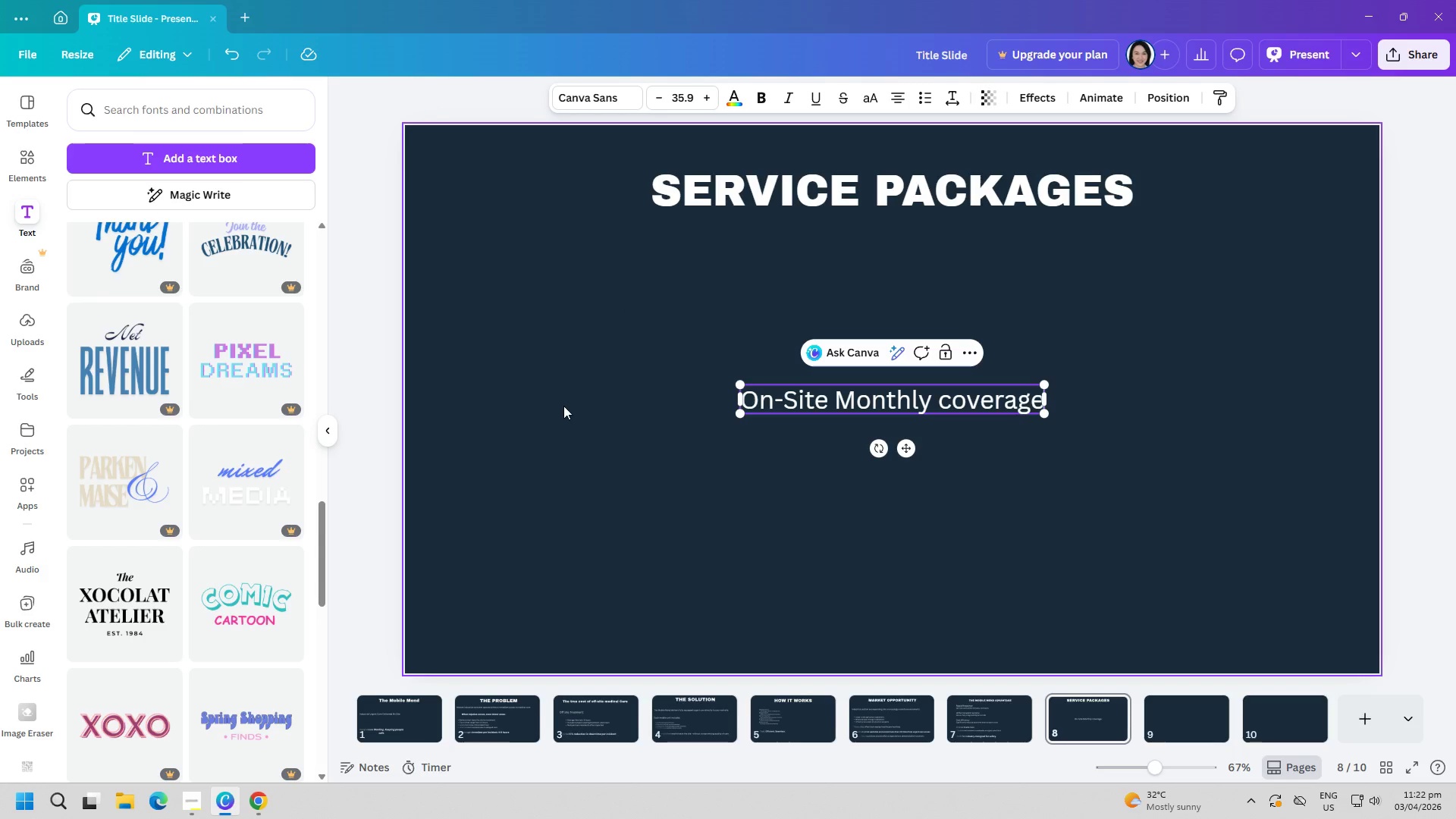 
key(Enter)
 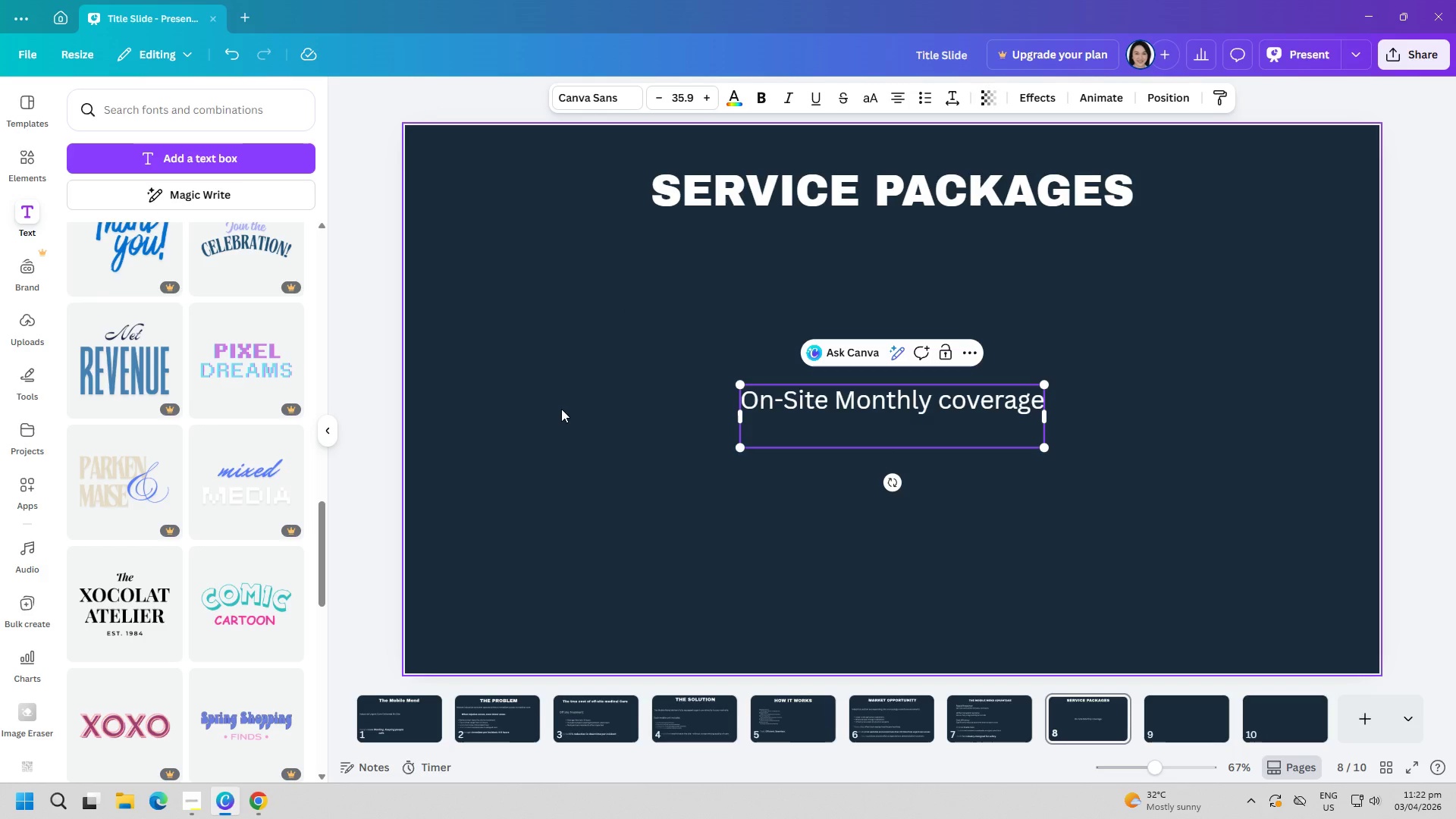 
key(Enter)
 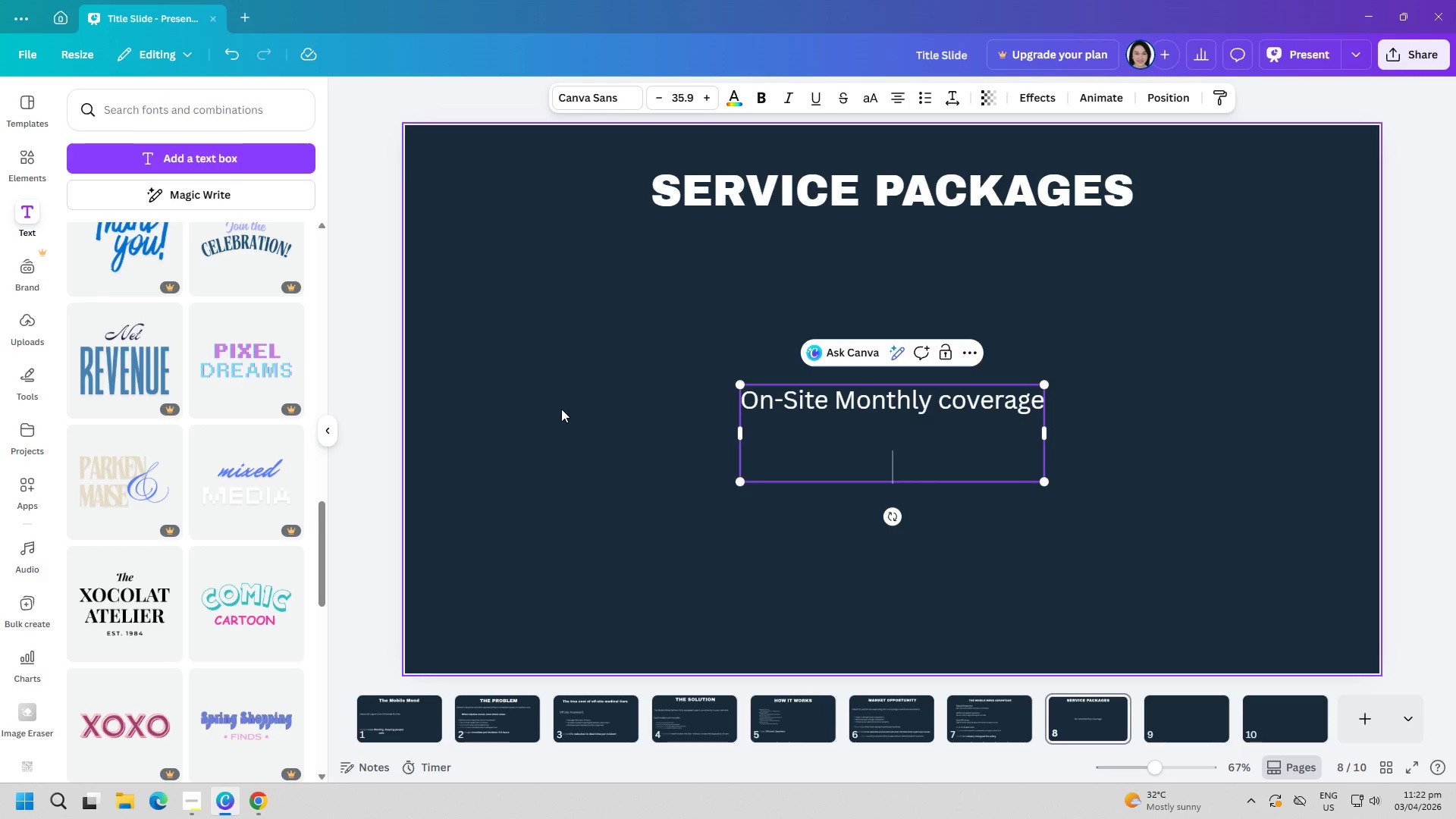 
key(D)
 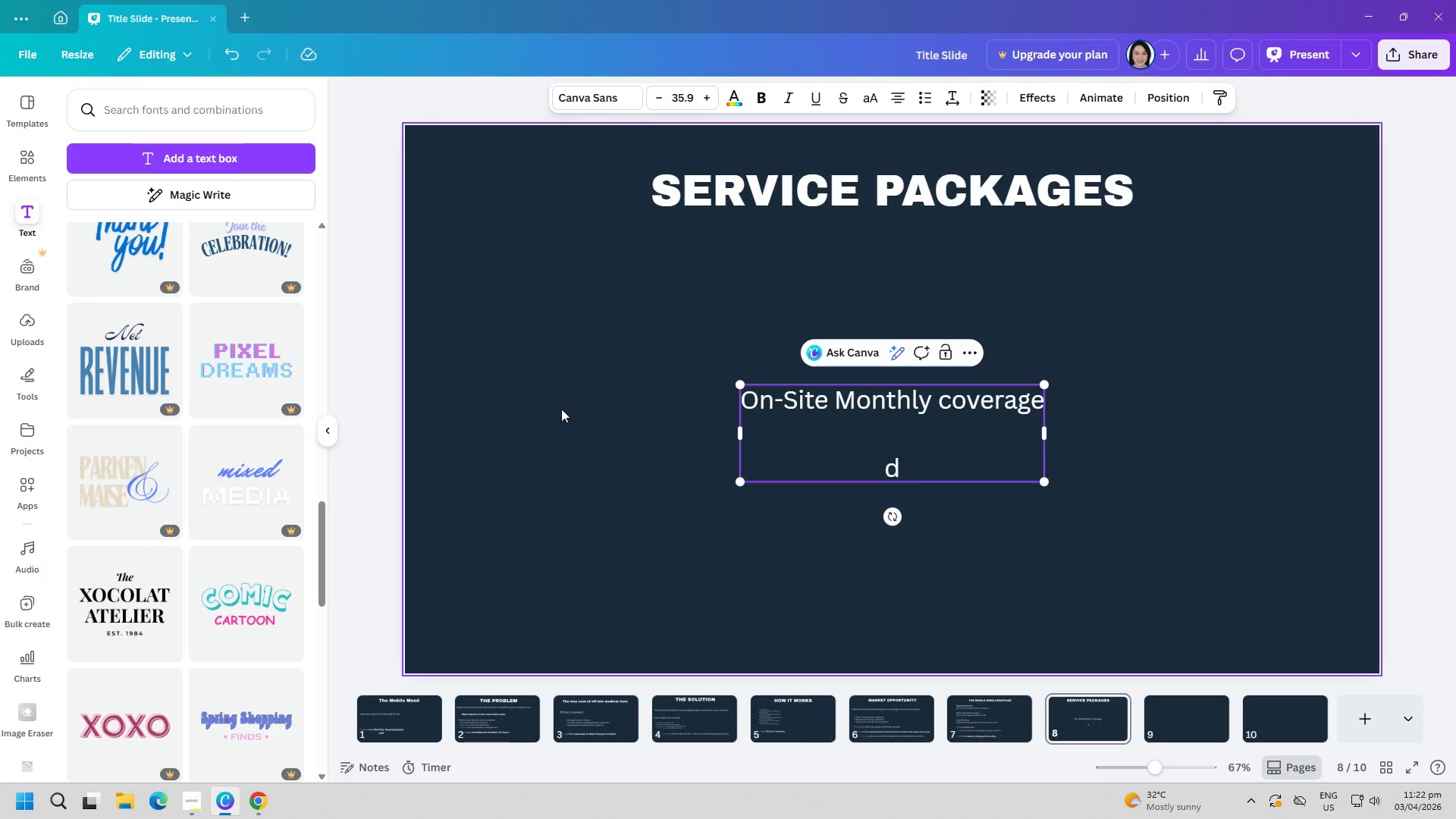 
key(Backspace)
 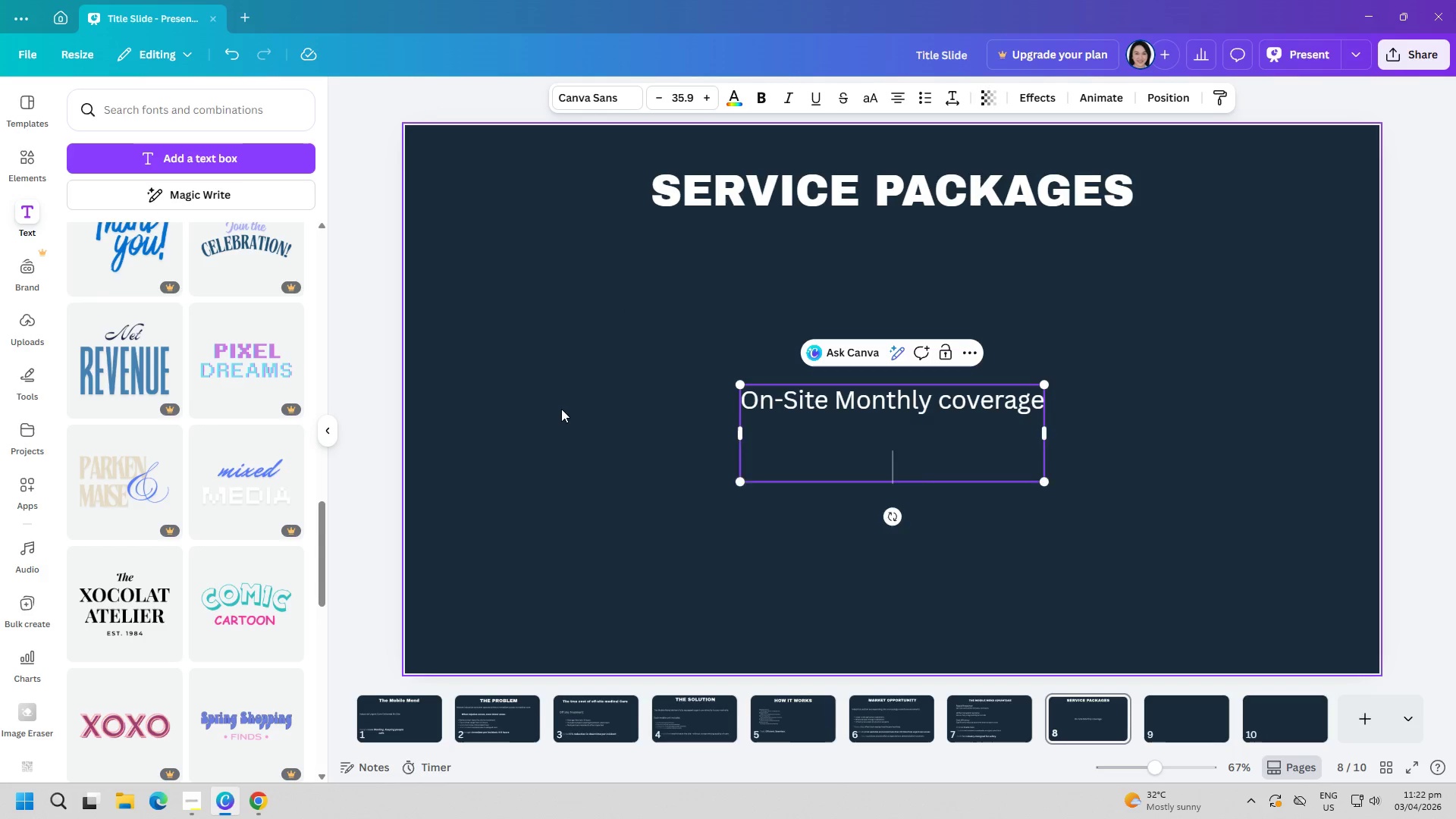 
key(Backspace)
 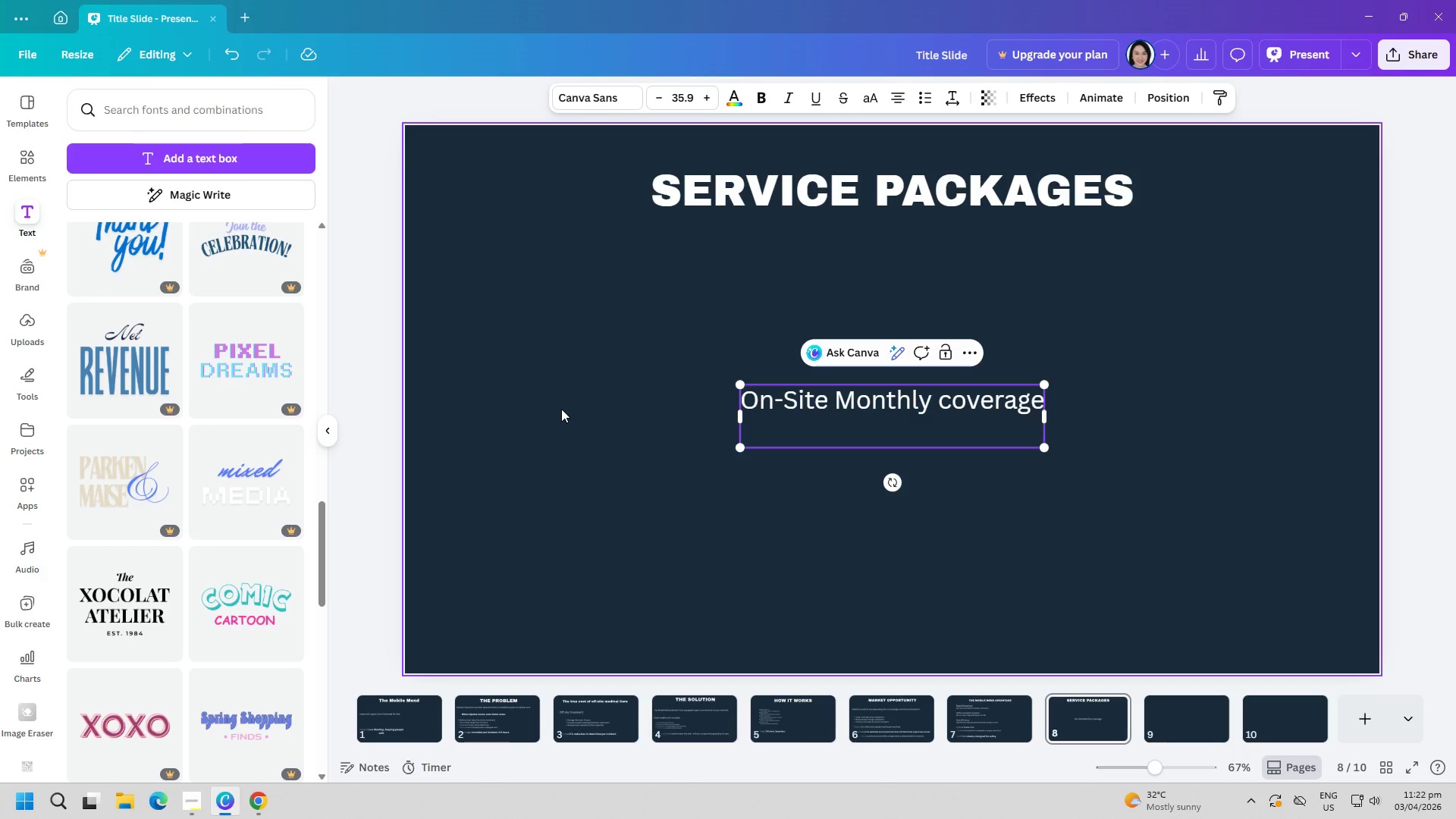 
key(Enter)
 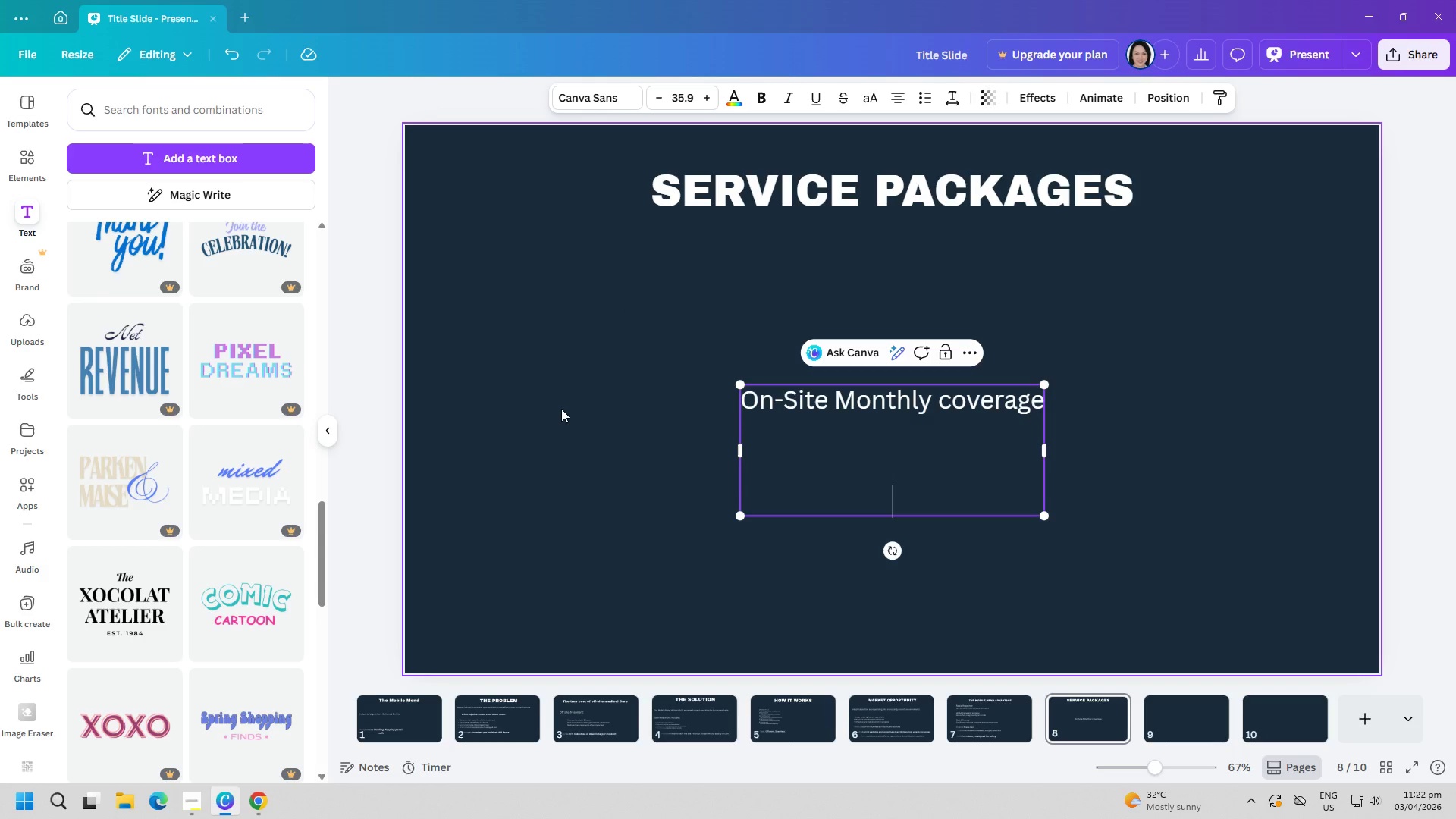 
key(Enter)
 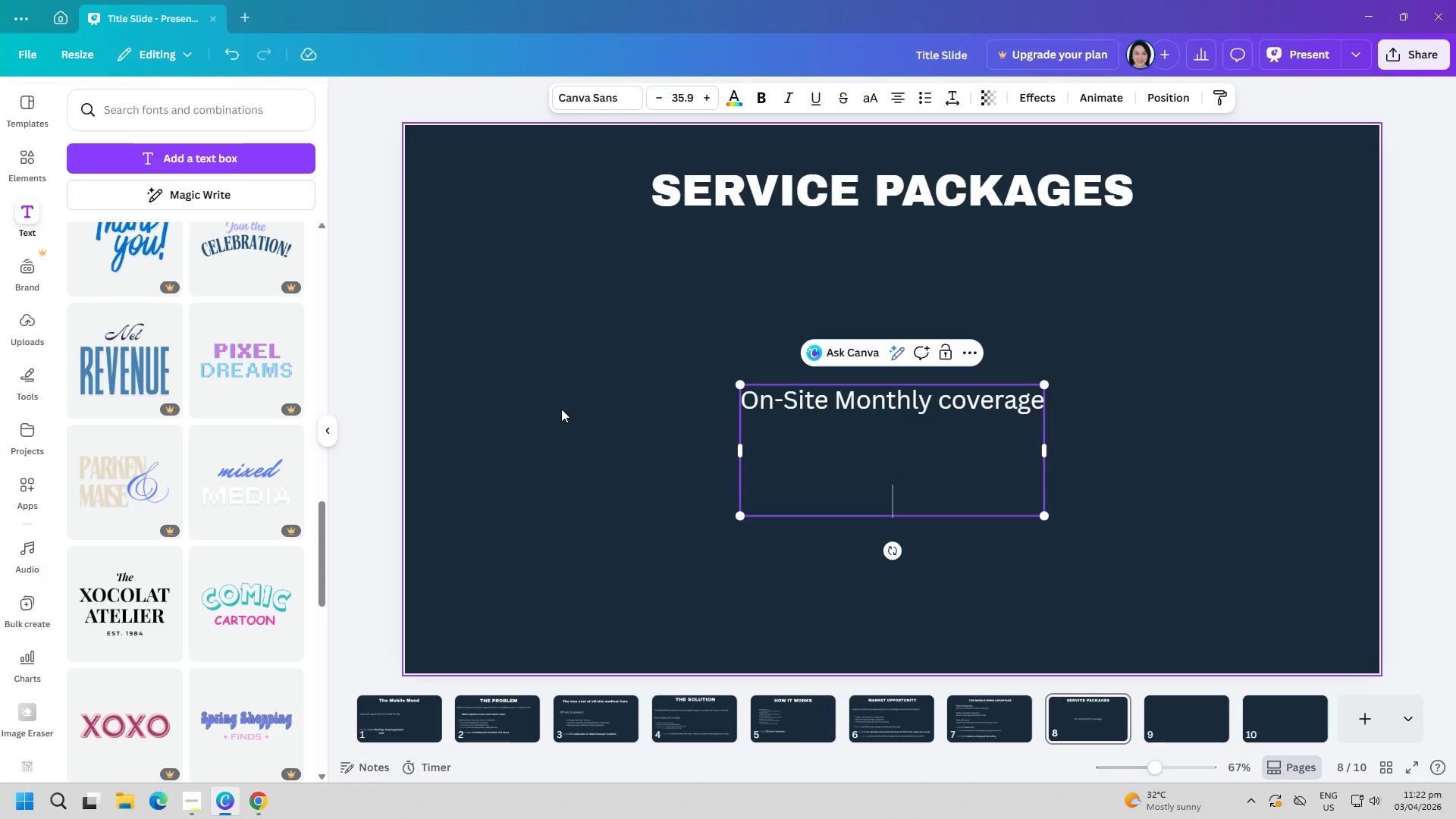 
type(De)
key(Backspace)
key(Backspace)
key(Backspace)
type(d)
key(Backspace)
type(Dedicated unit stationed at your site)
 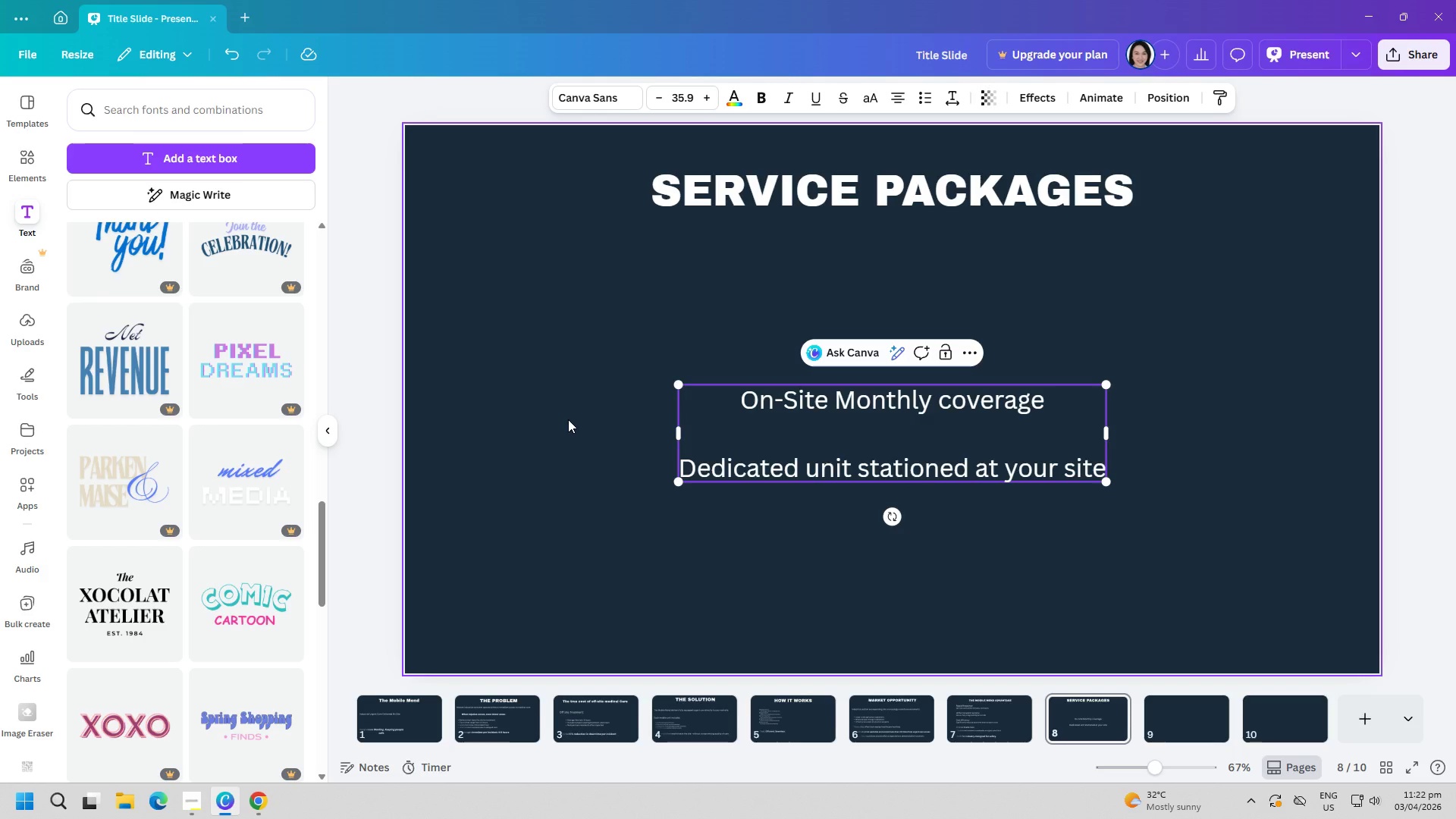 
wait(5.38)
 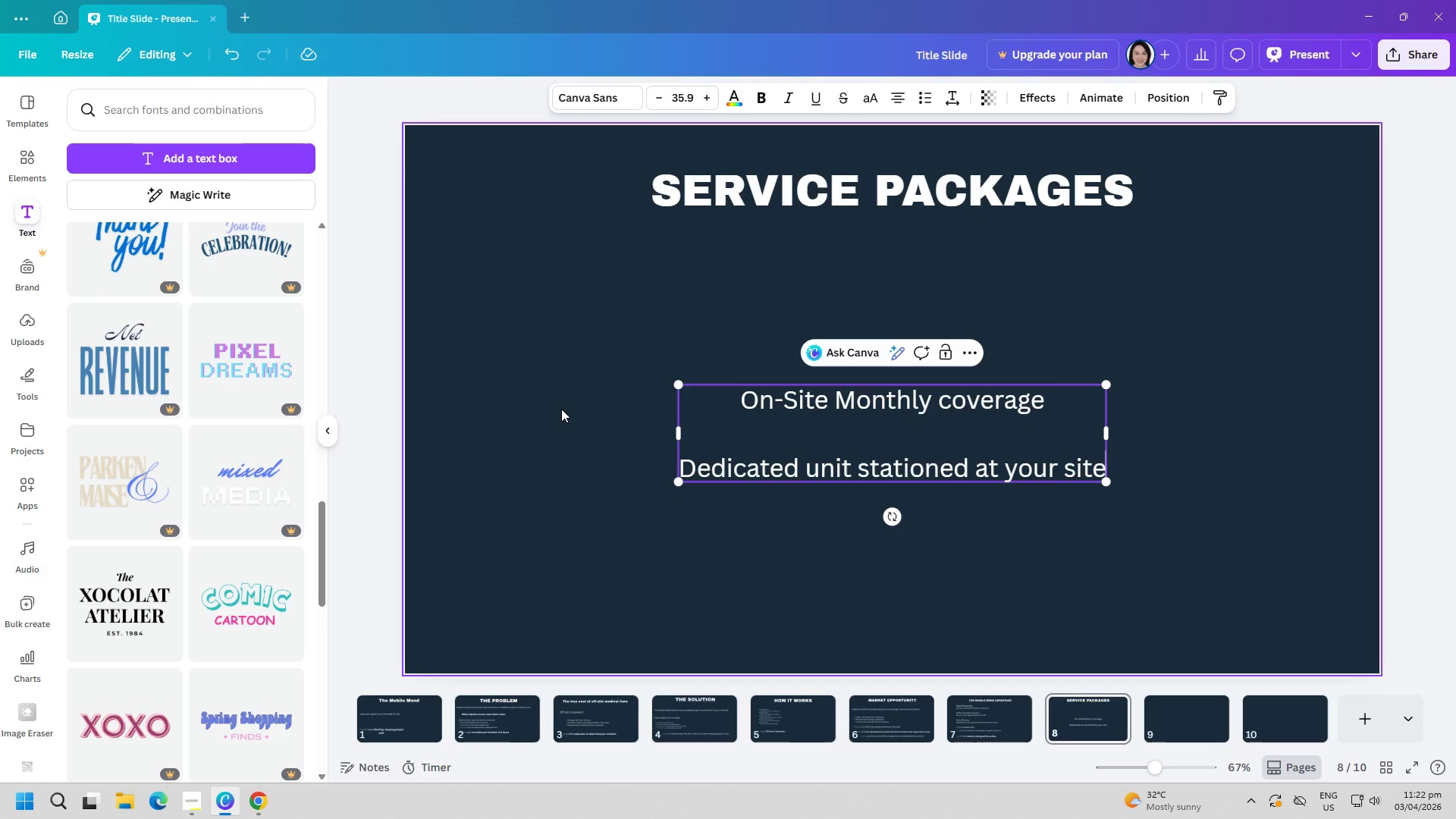 
key(Enter)
 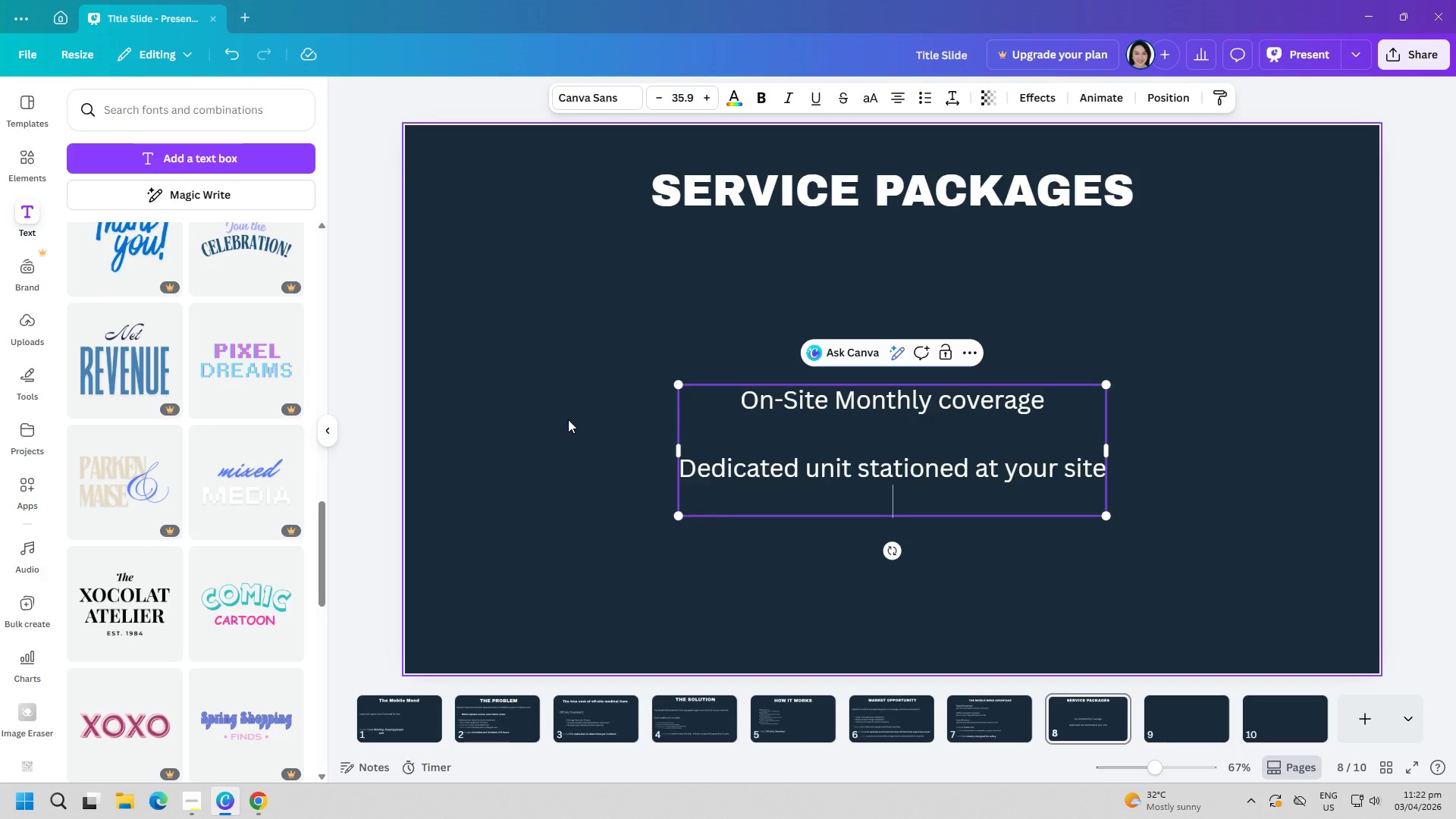 
key(Enter)
 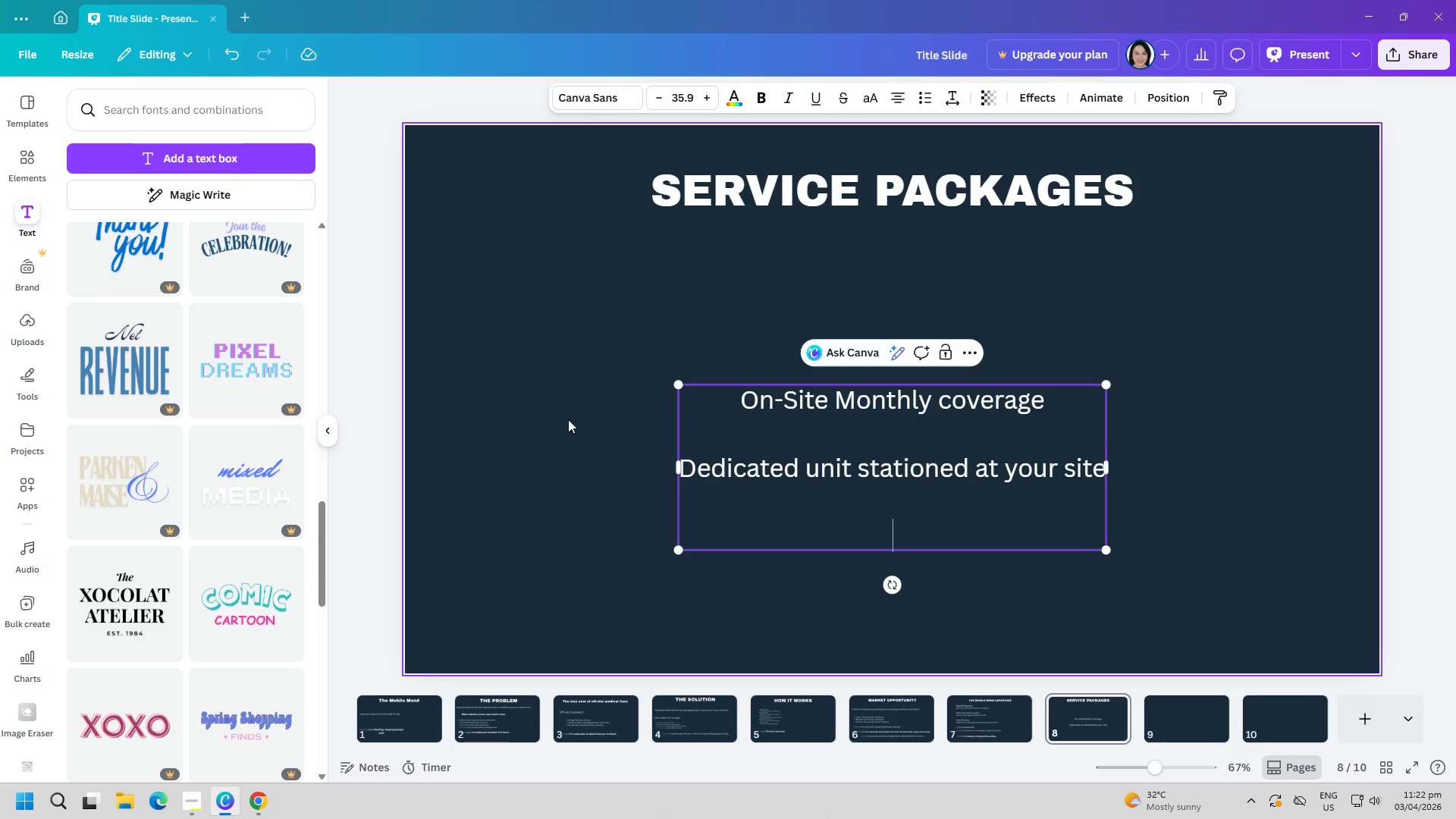 
type(Best for large opeati)
key(Backspace)
key(Backspace)
key(Backspace)
type(ration )
key(Backspace)
type(s with on )
key(Backspace)
type(going meeds)
key(Backspace)
key(Backspace)
key(Backspace)
key(Backspace)
key(Backspace)
type(needs)
 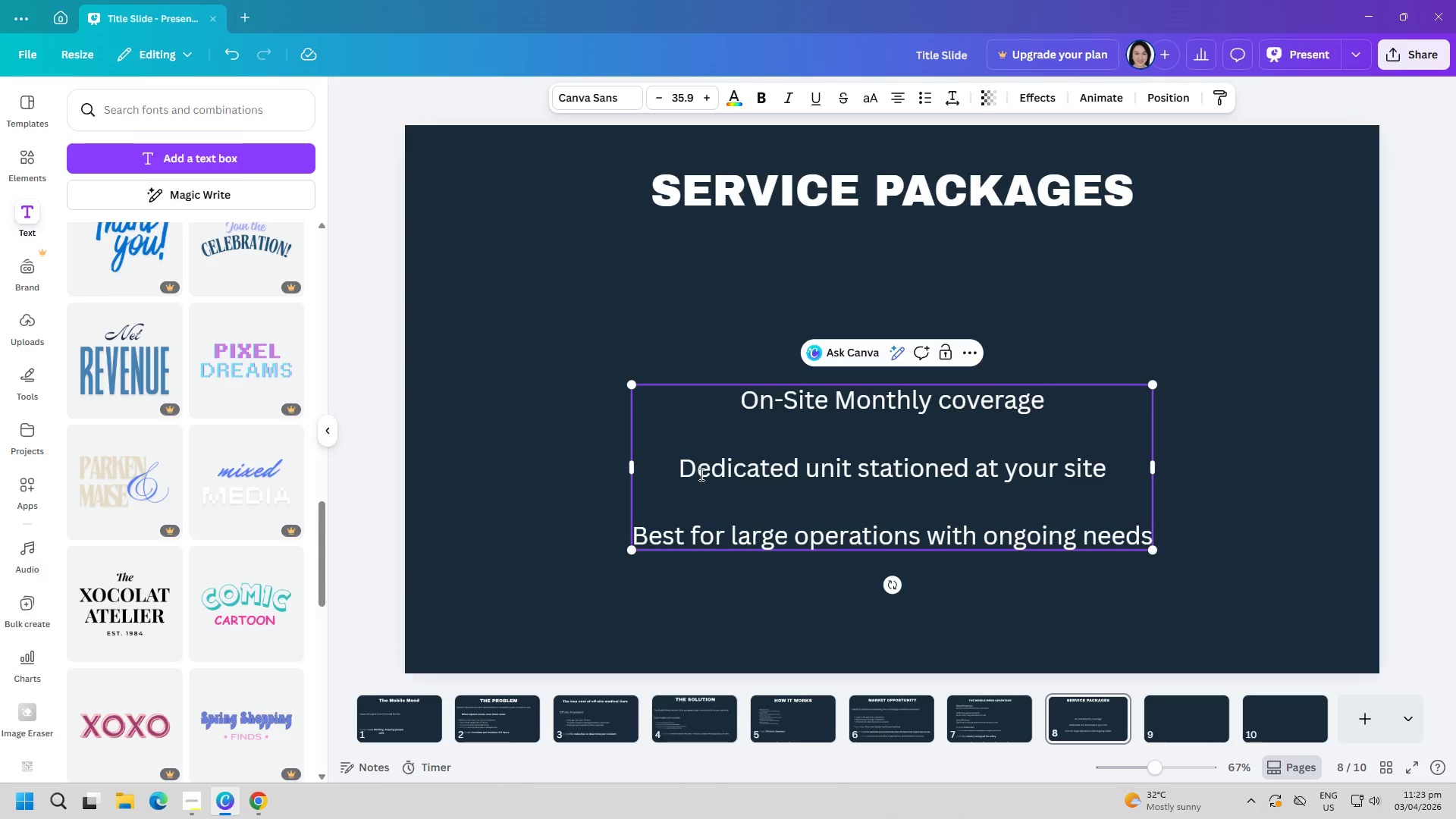 
left_click_drag(start_coordinate=[682, 411], to_coordinate=[1147, 540])
 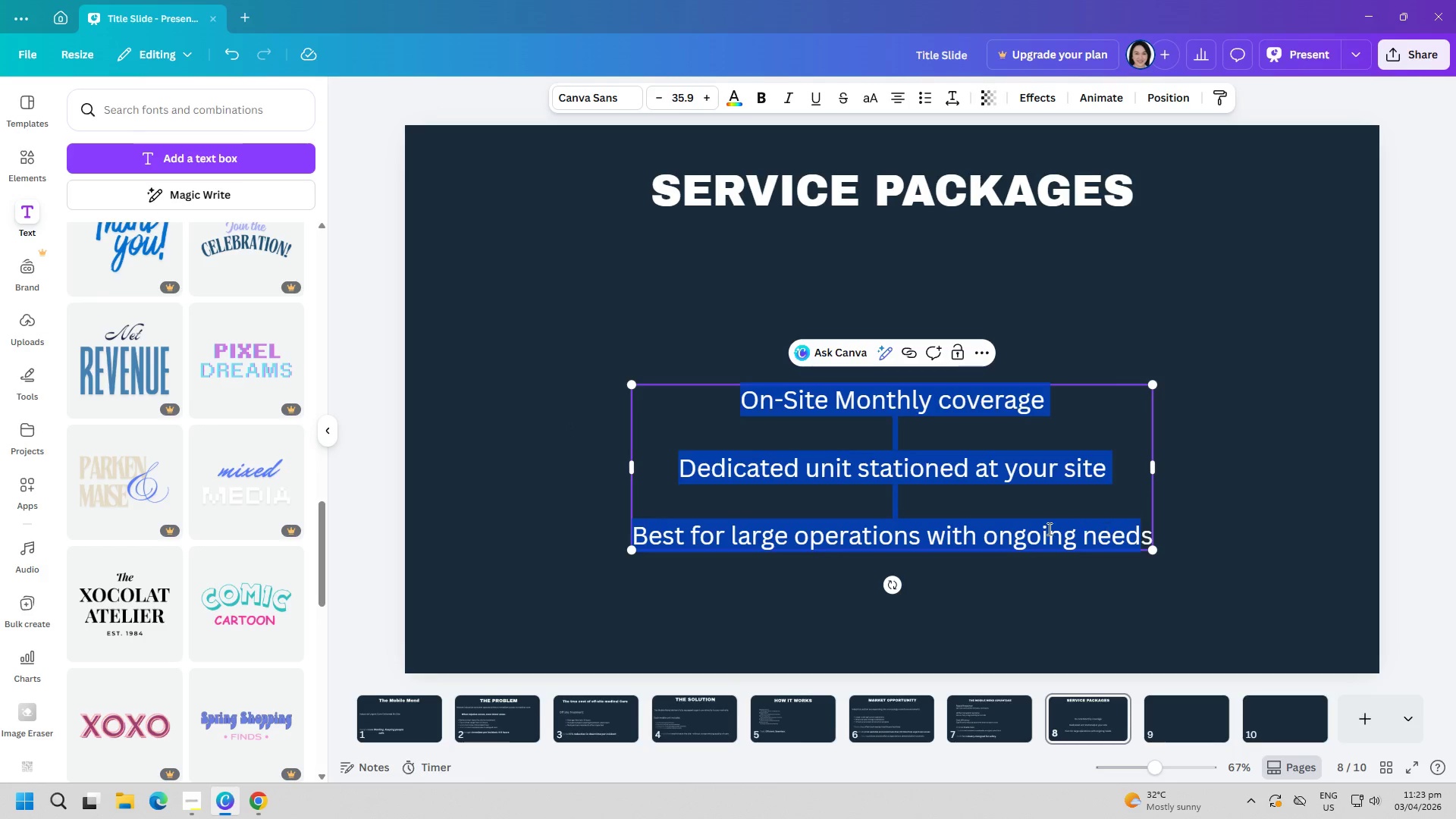 
left_click([1046, 529])
 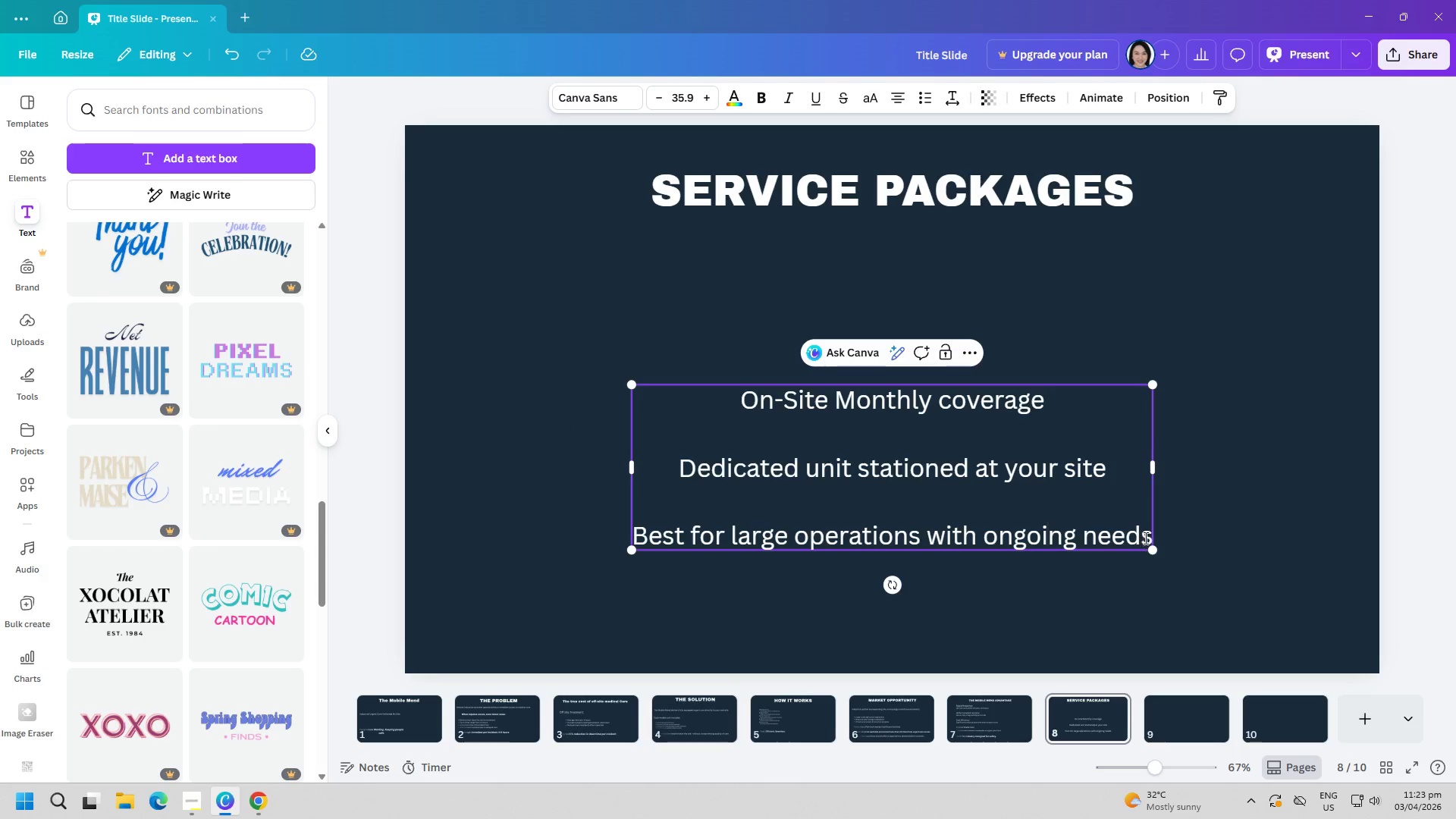 
left_click_drag(start_coordinate=[1148, 538], to_coordinate=[737, 408])
 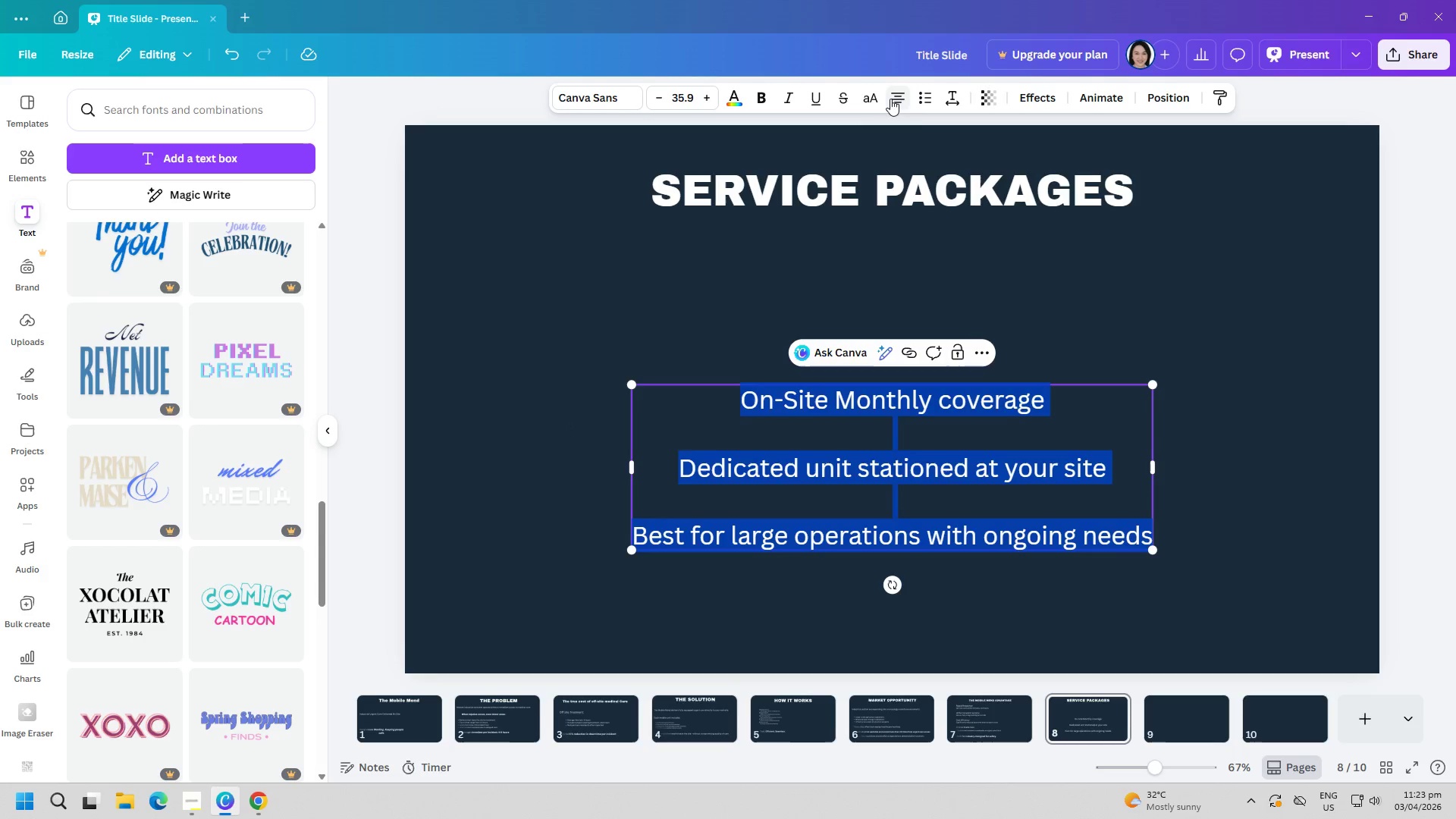 
left_click([893, 99])
 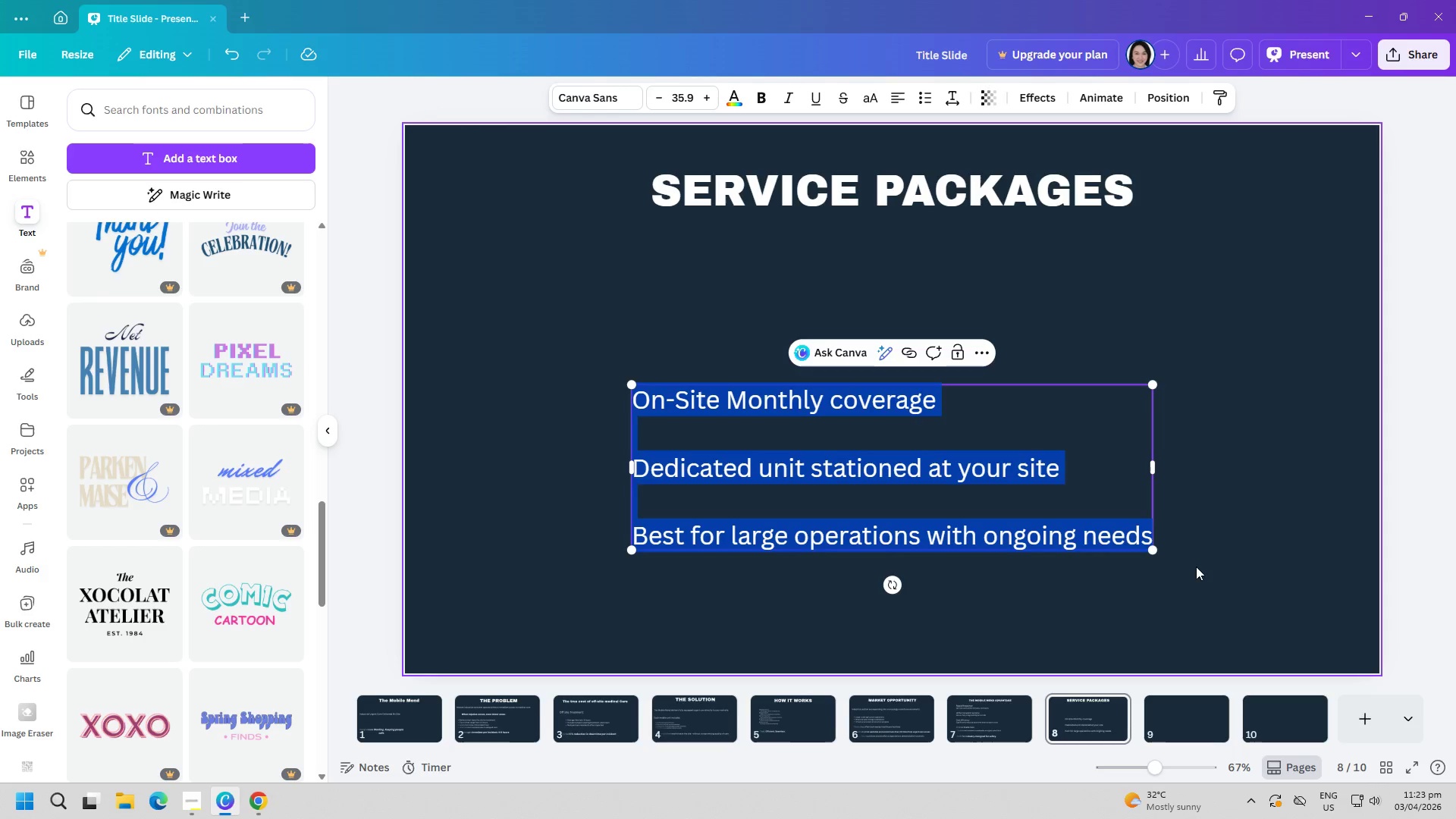 
left_click_drag(start_coordinate=[1151, 552], to_coordinate=[1053, 512])
 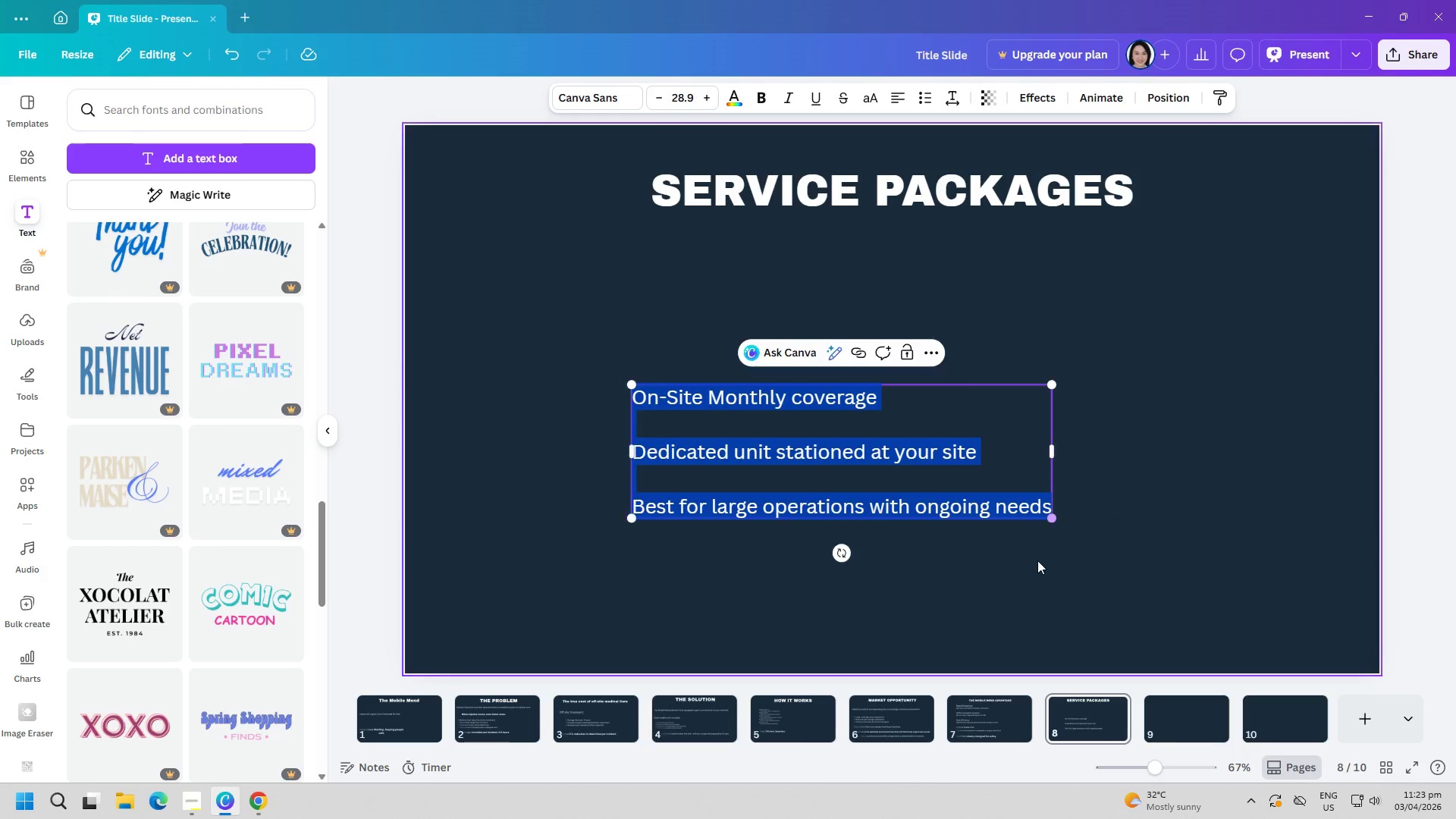 
left_click([1037, 560])
 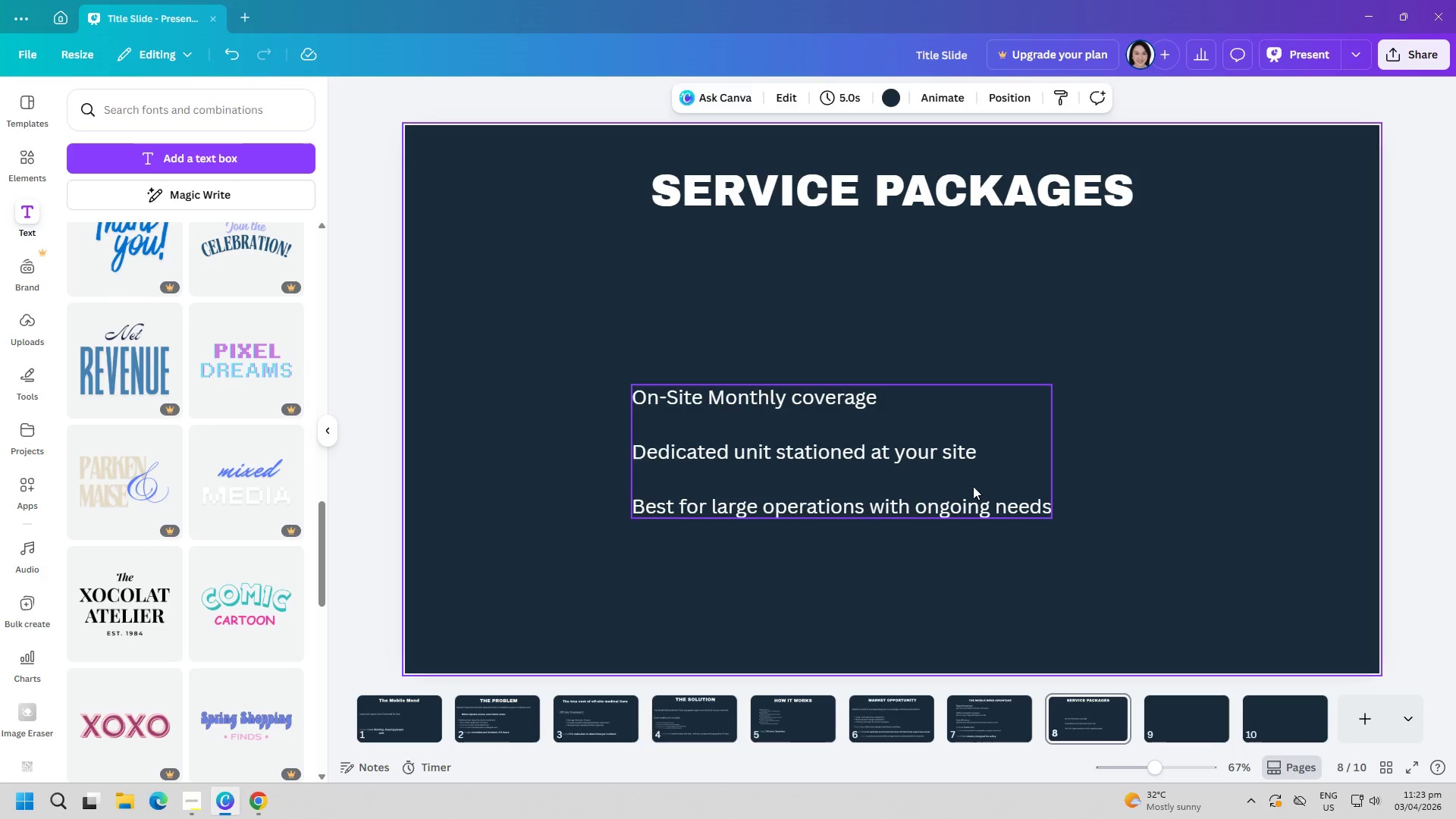 
left_click_drag(start_coordinate=[973, 486], to_coordinate=[792, 347])
 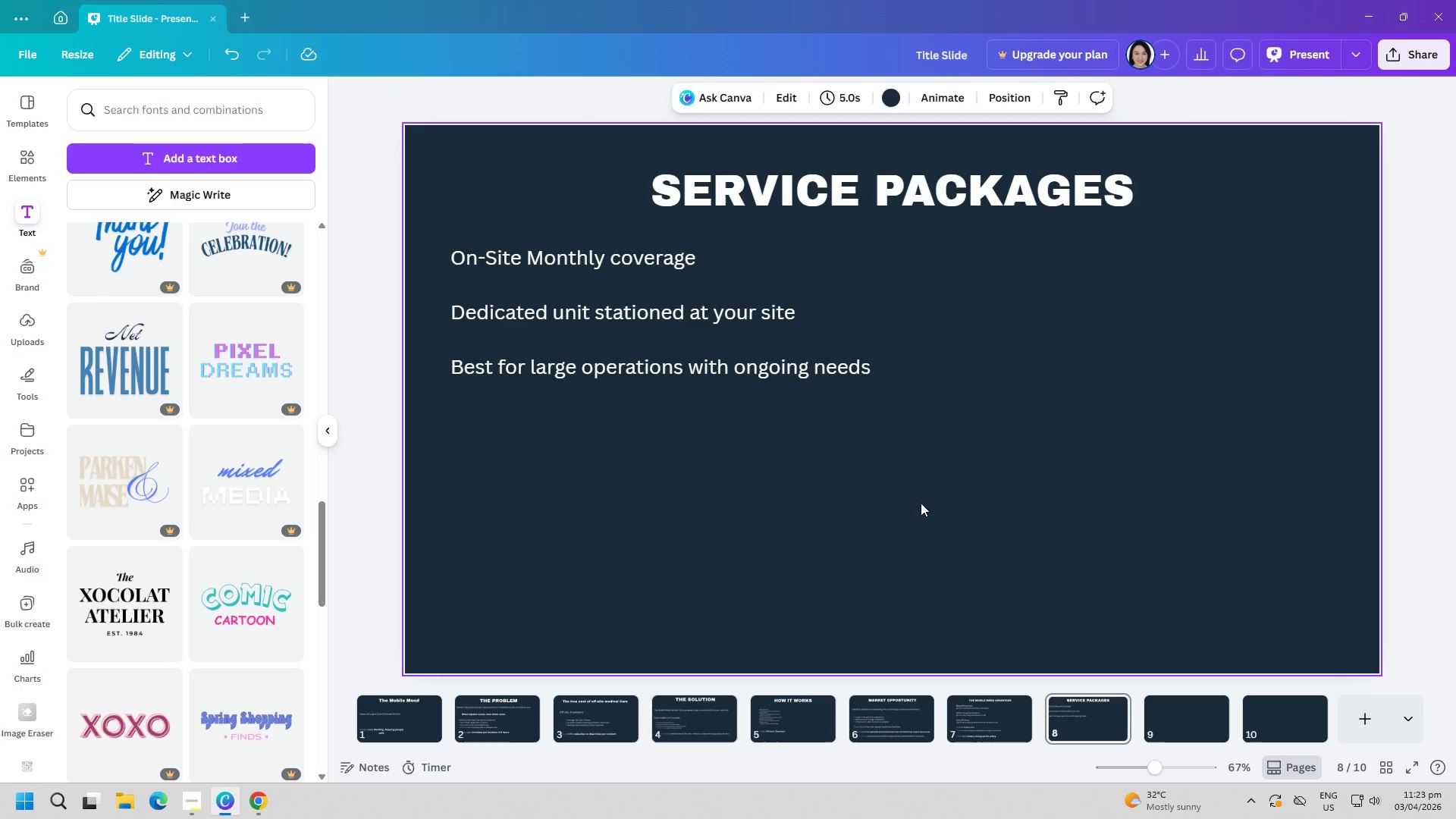 
wait(7.09)
 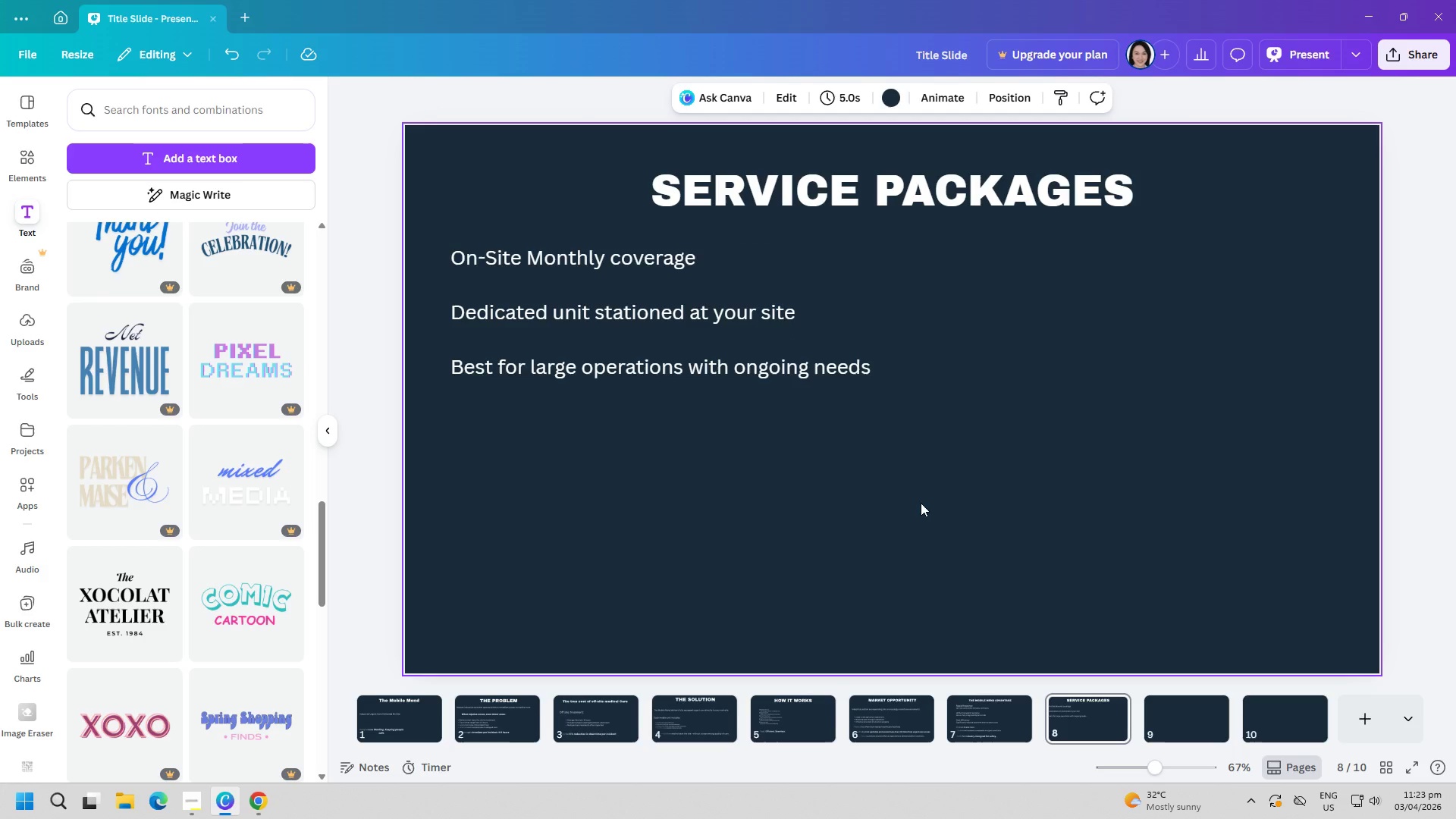 
left_click_drag(start_coordinate=[875, 377], to_coordinate=[789, 360])
 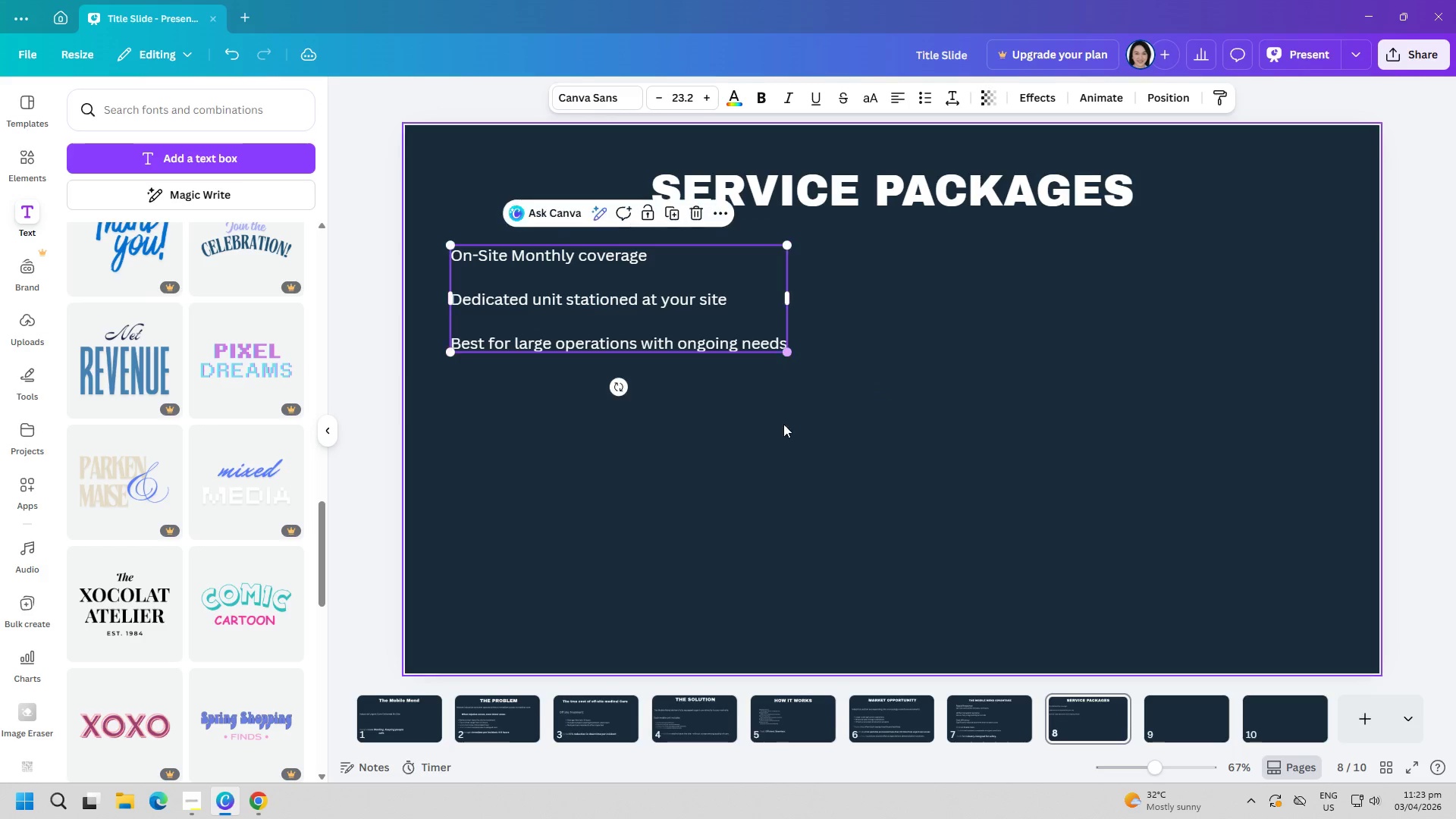 
left_click([784, 441])
 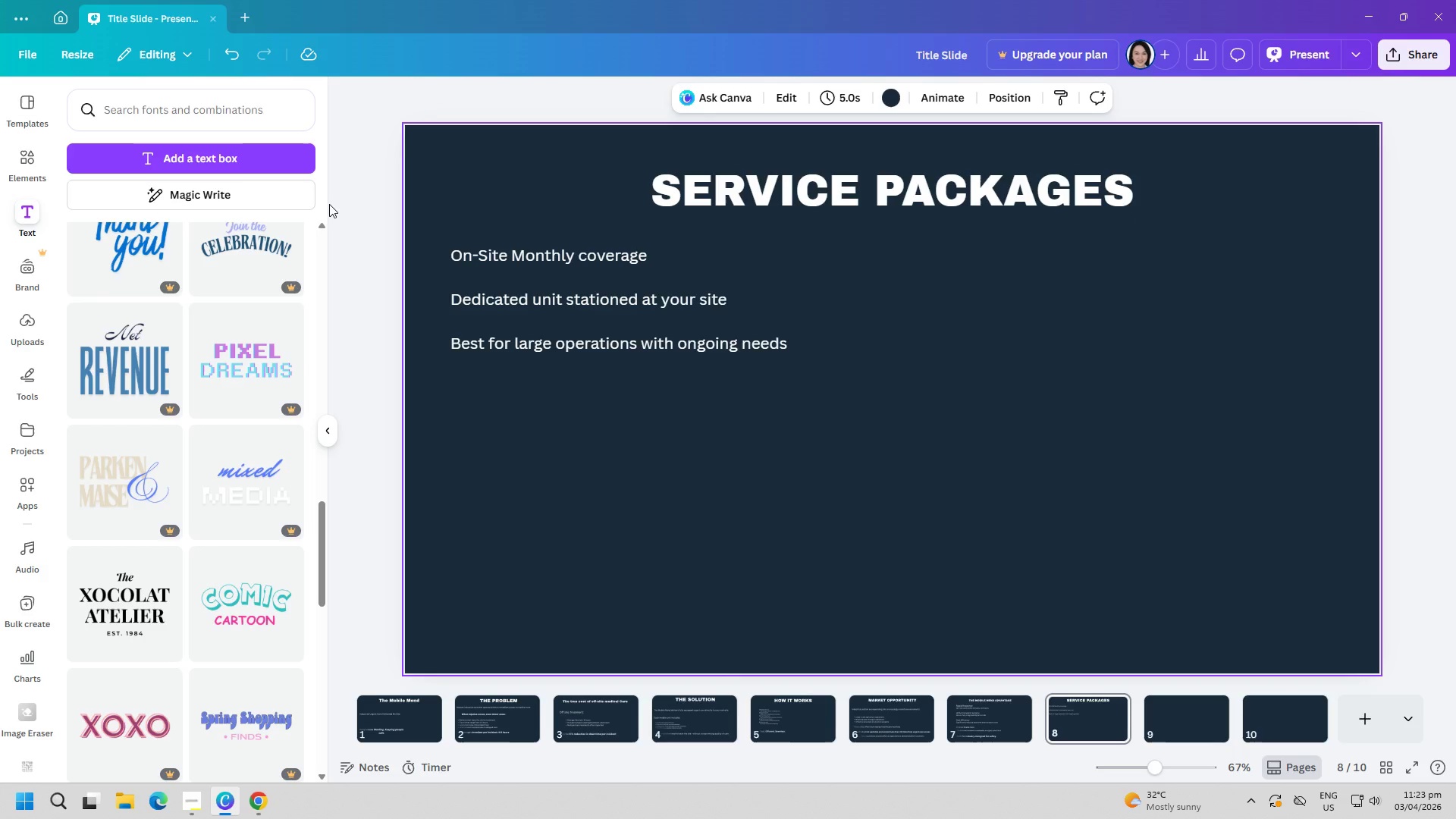 
left_click([263, 145])
 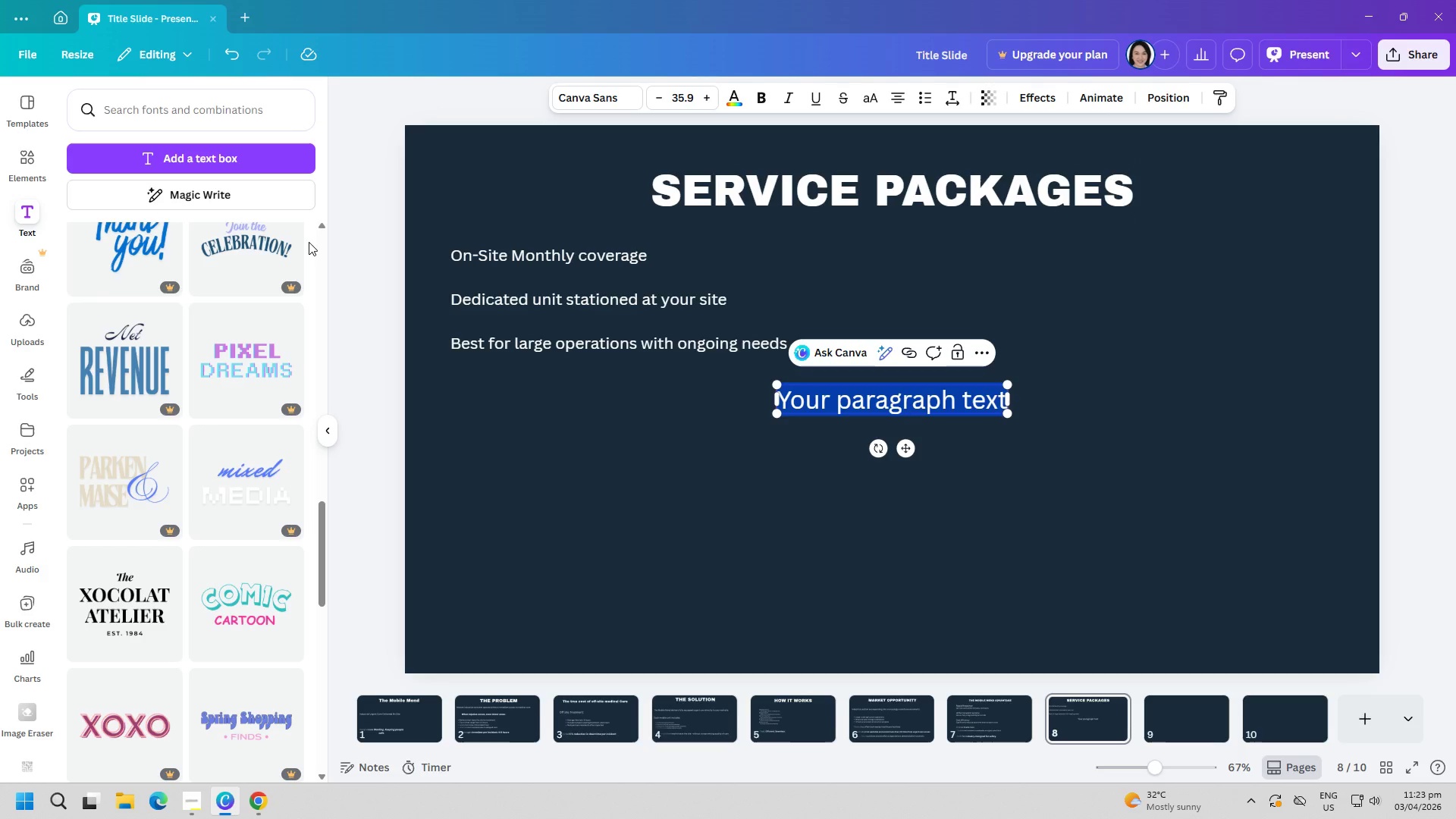 
type(Scheduled Vistit)
key(Backspace)
key(Backspace)
key(Backspace)
type(it)
 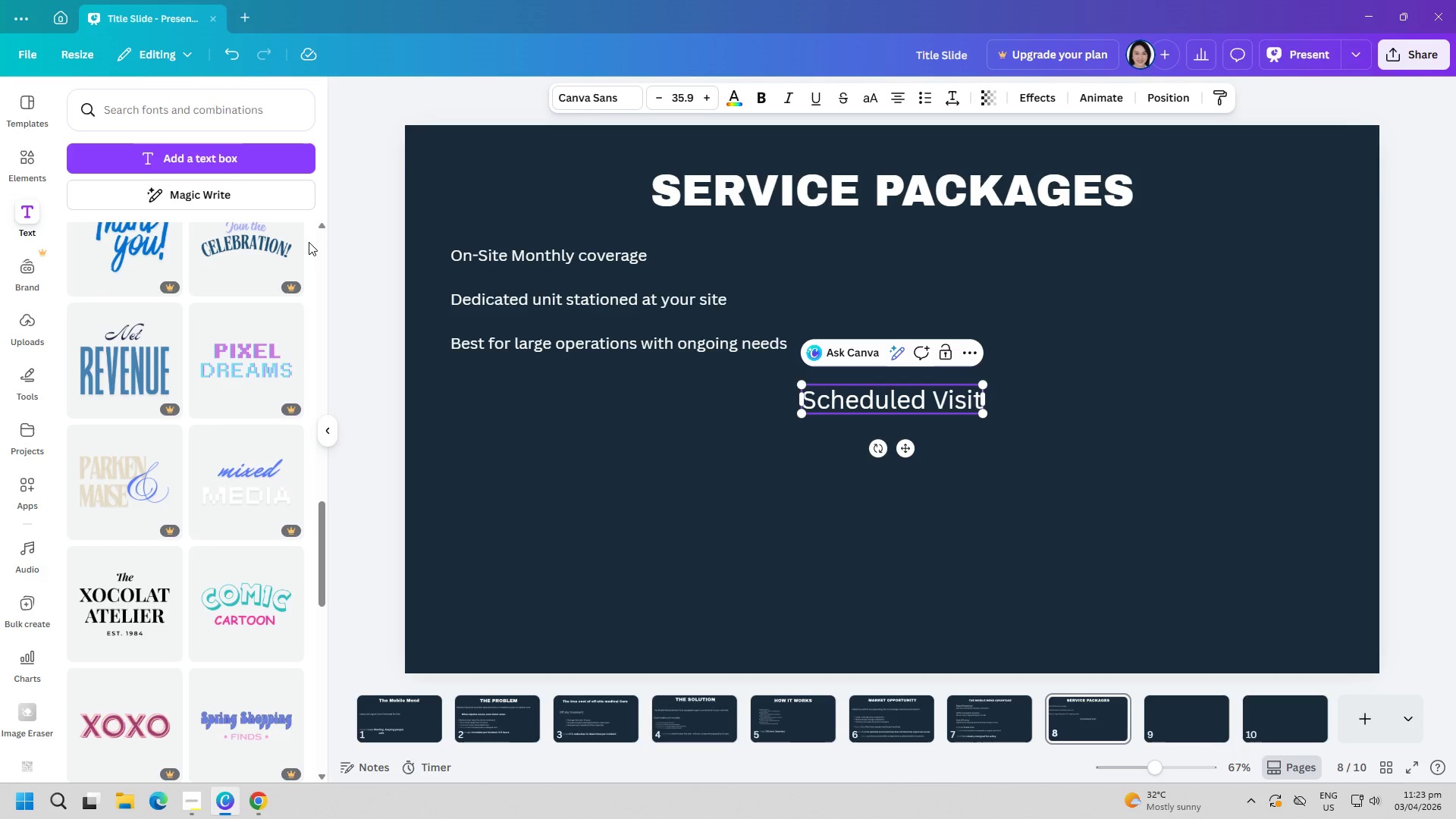 
key(Enter)
 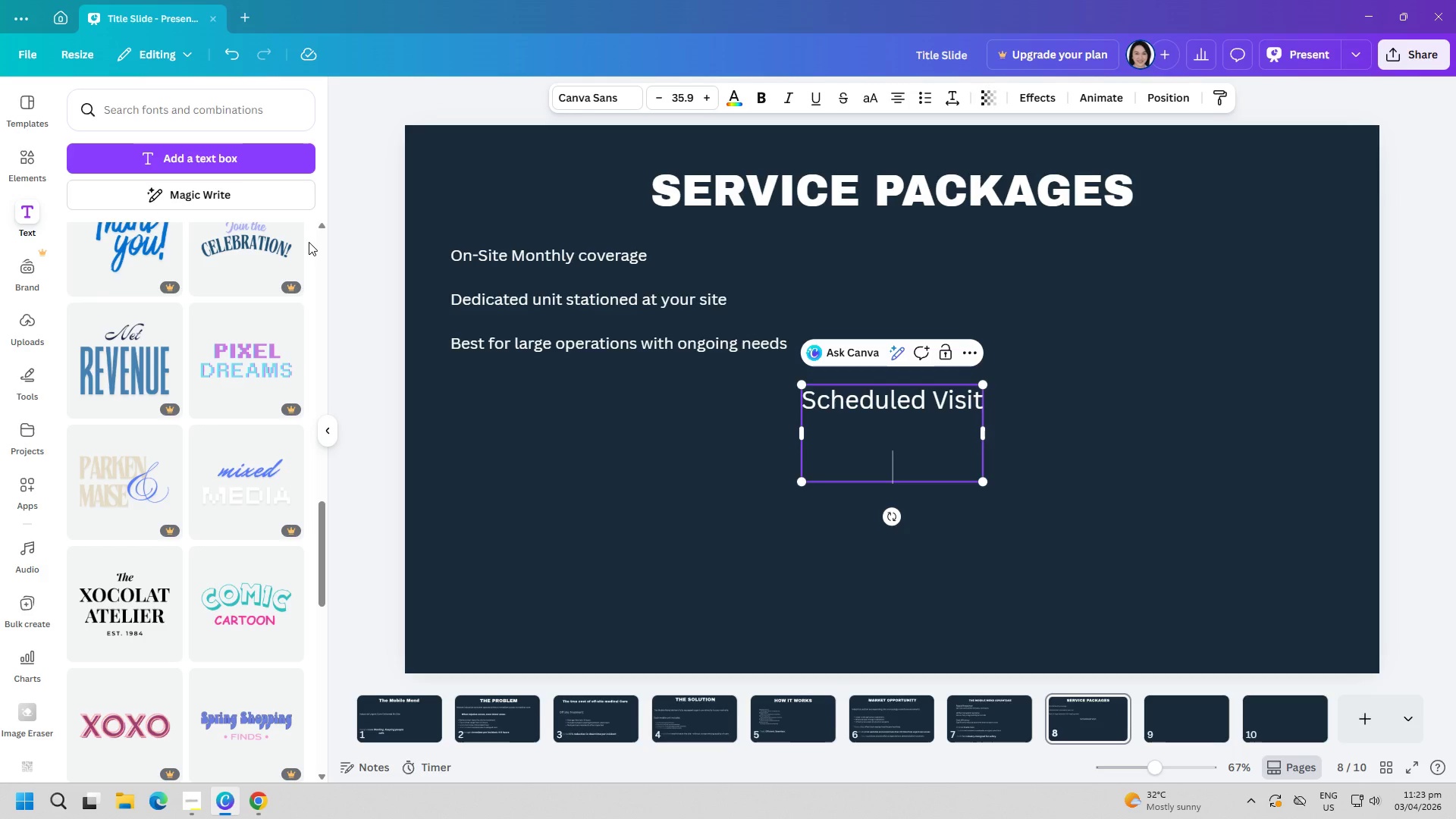 
key(Enter)
 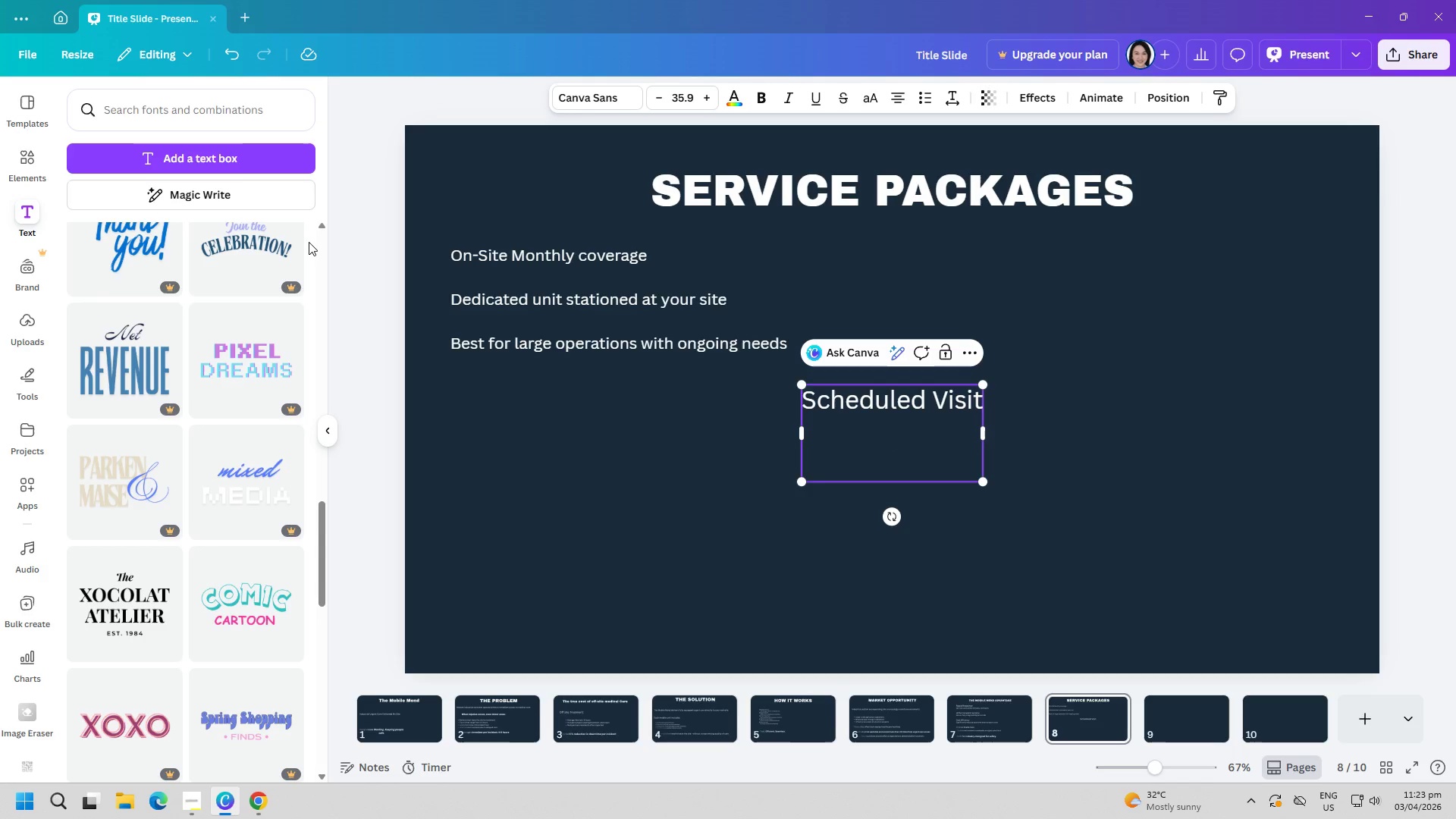 
type(Weekly or)
 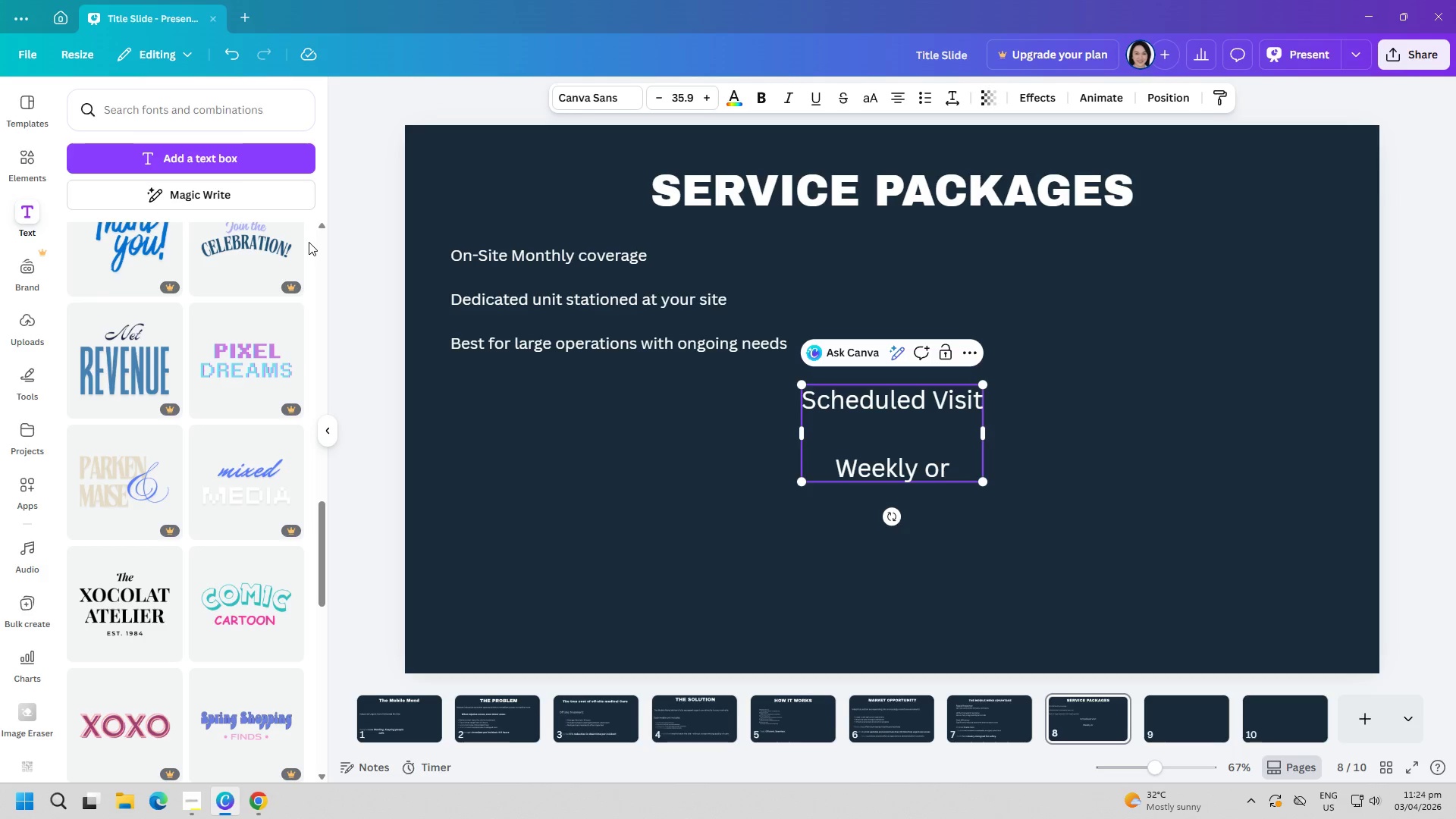 
type( bi-weekly medical support)
 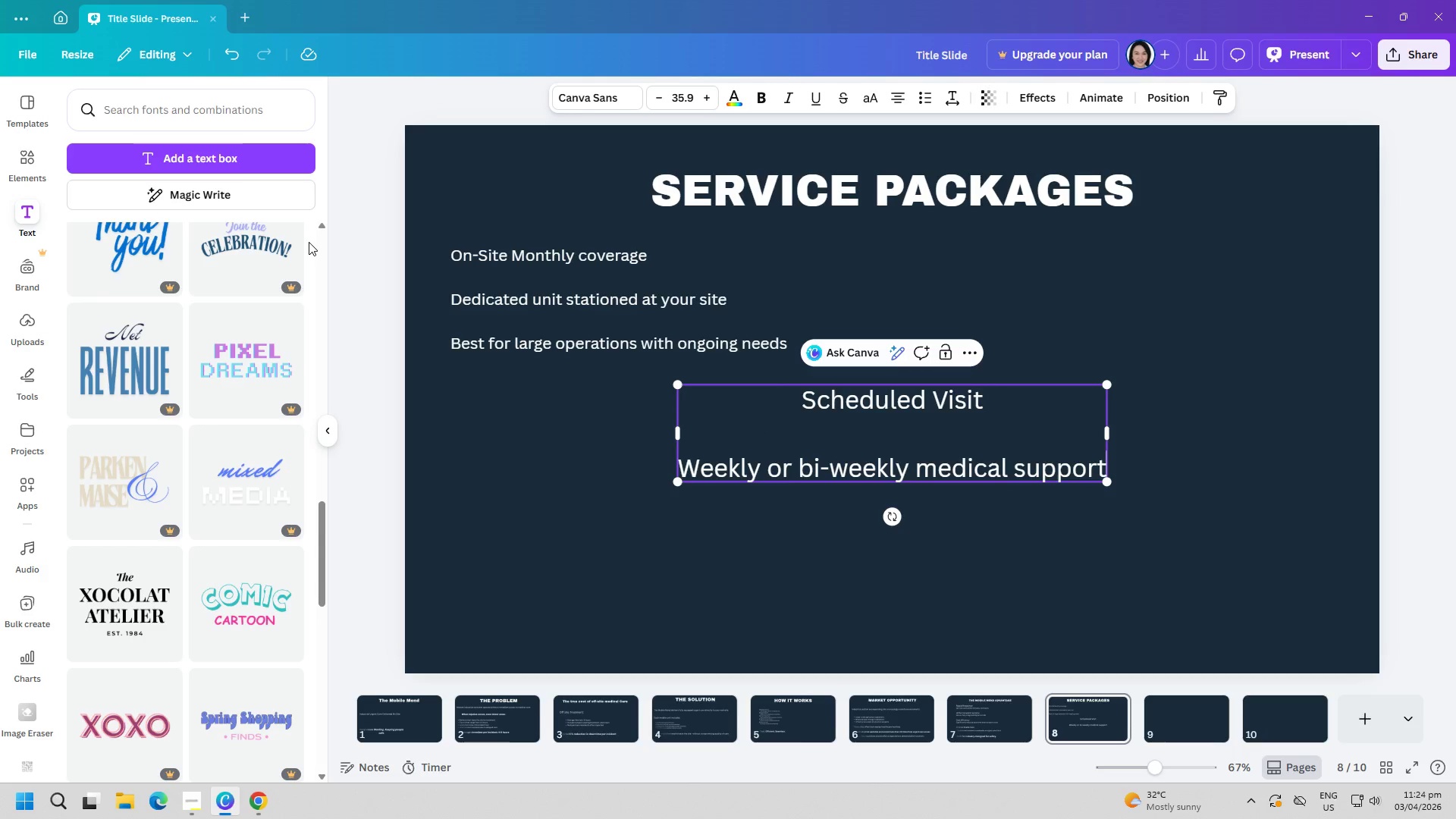 
key(Enter)
 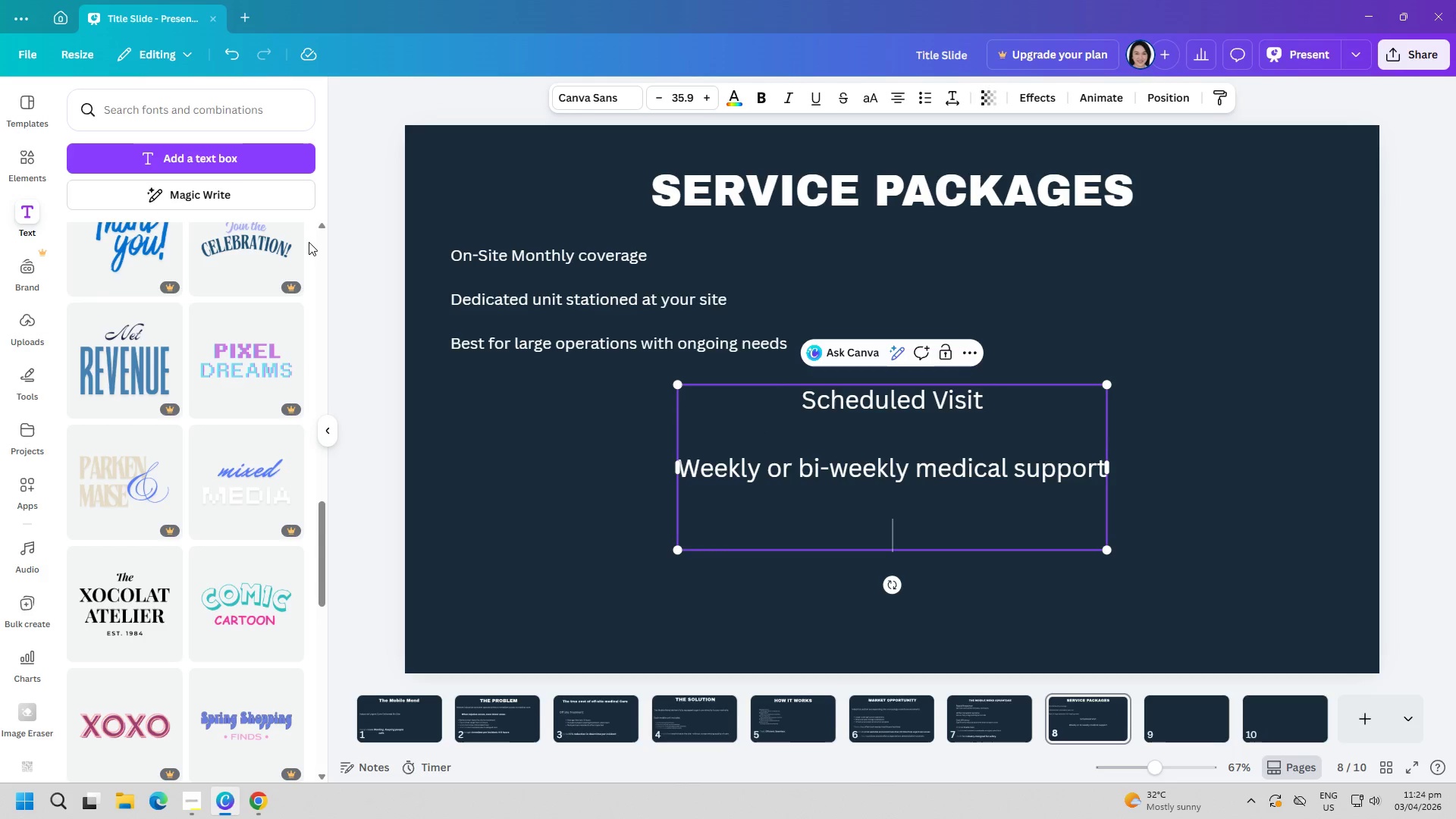 
key(Enter)
 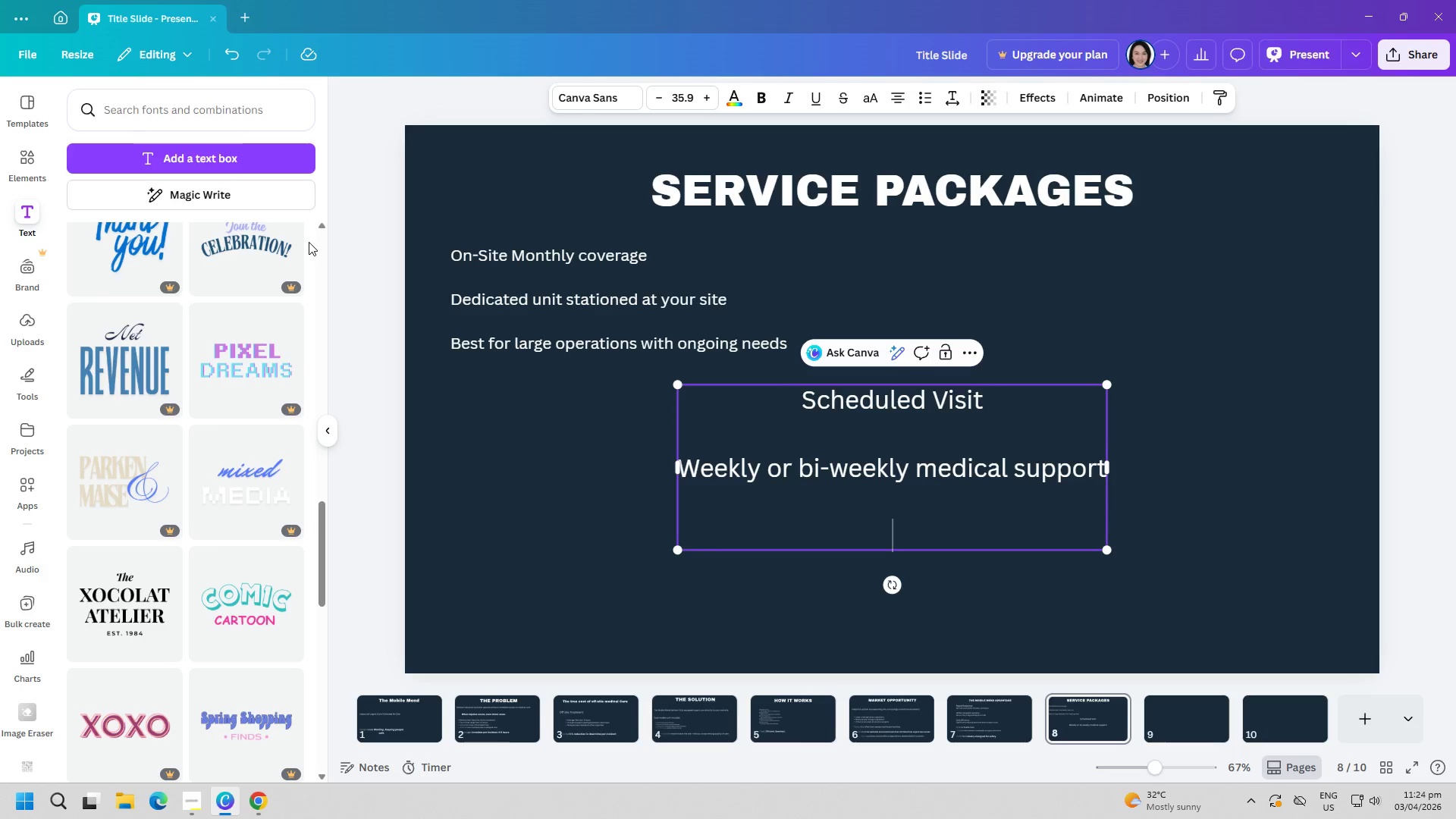 
type(ideal for mid-sizes)
key(Backspace)
type(d team)
 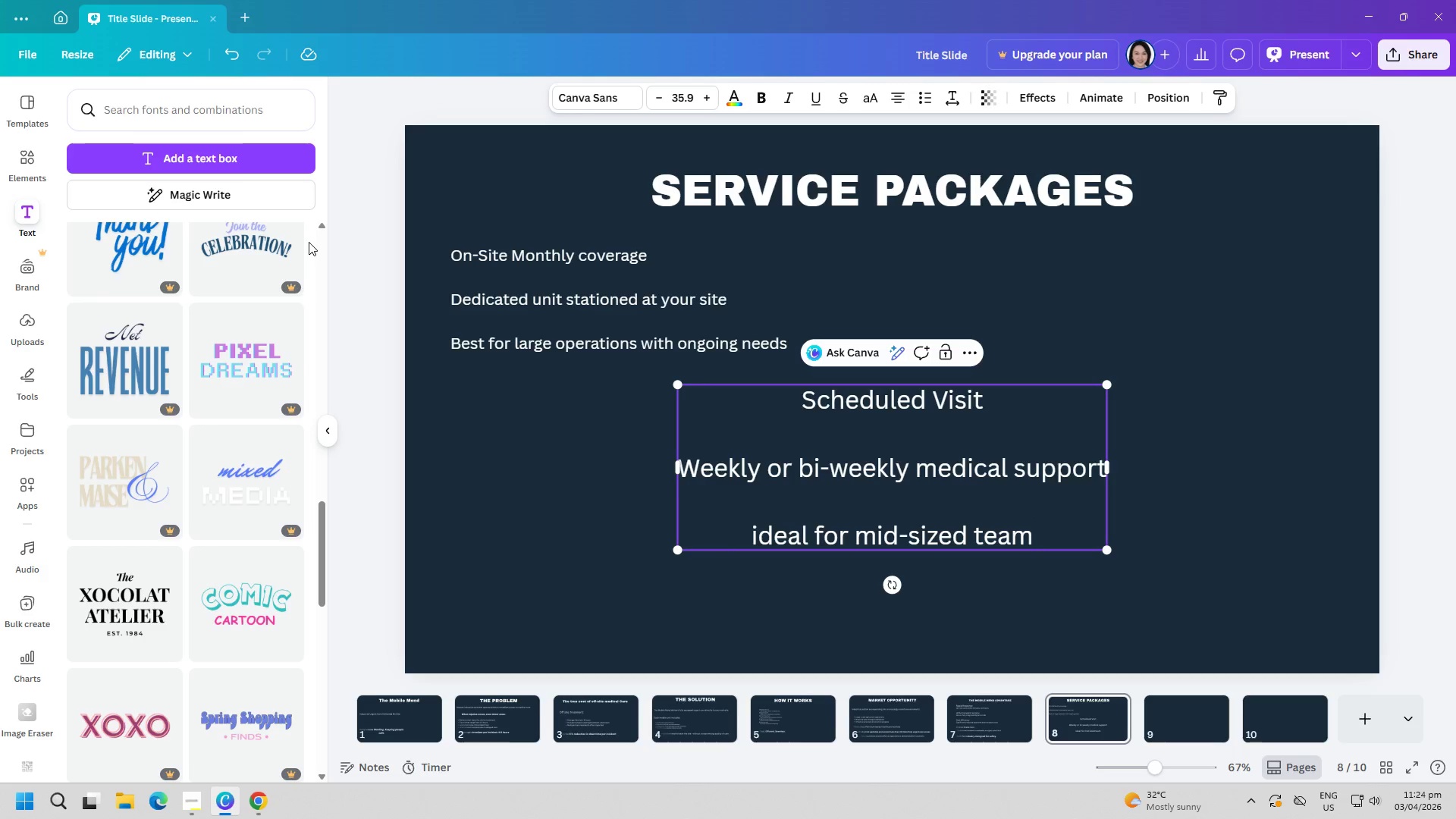 
wait(6.89)
 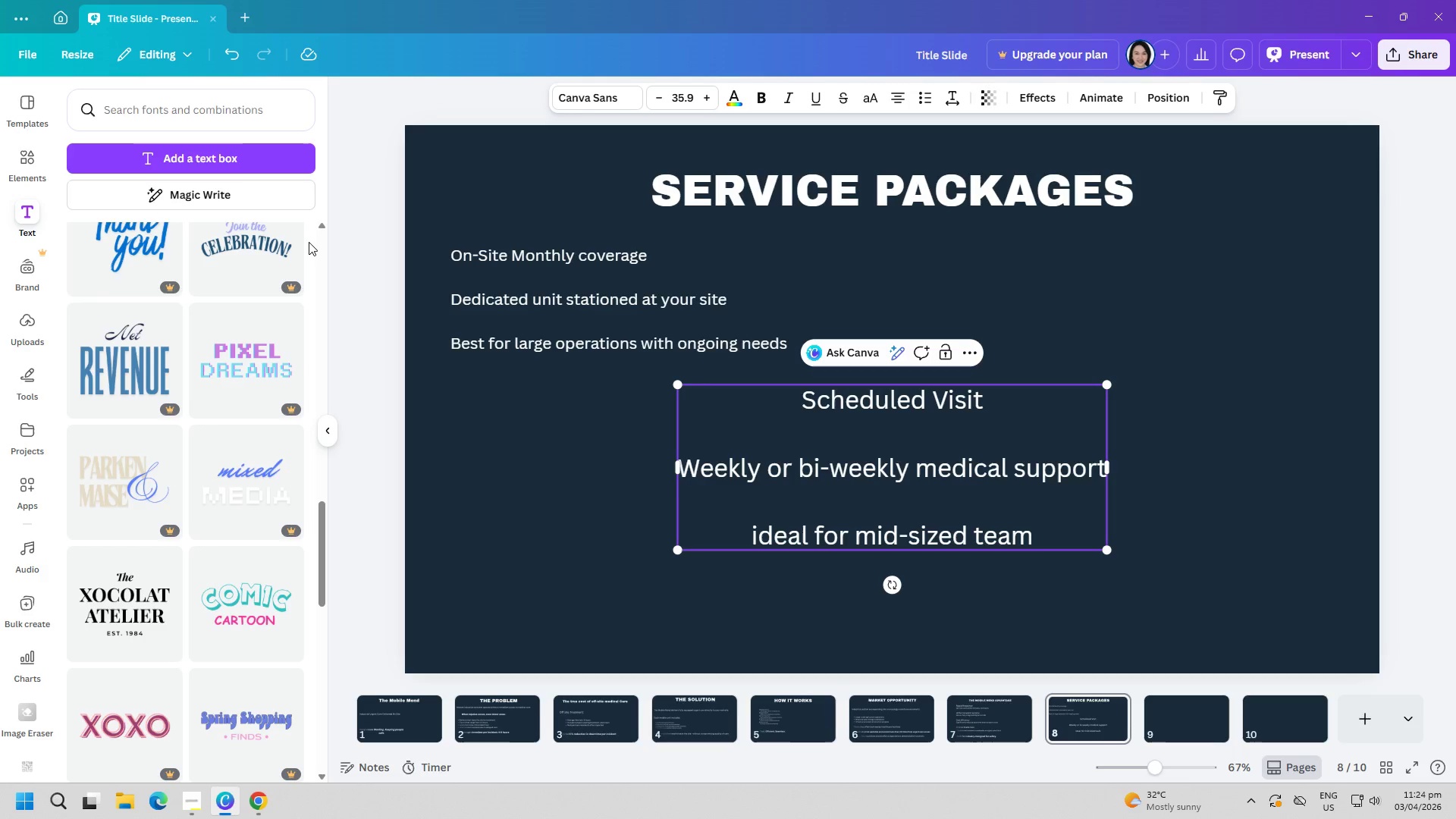 
left_click_drag(start_coordinate=[1111, 472], to_coordinate=[1106, 477])
 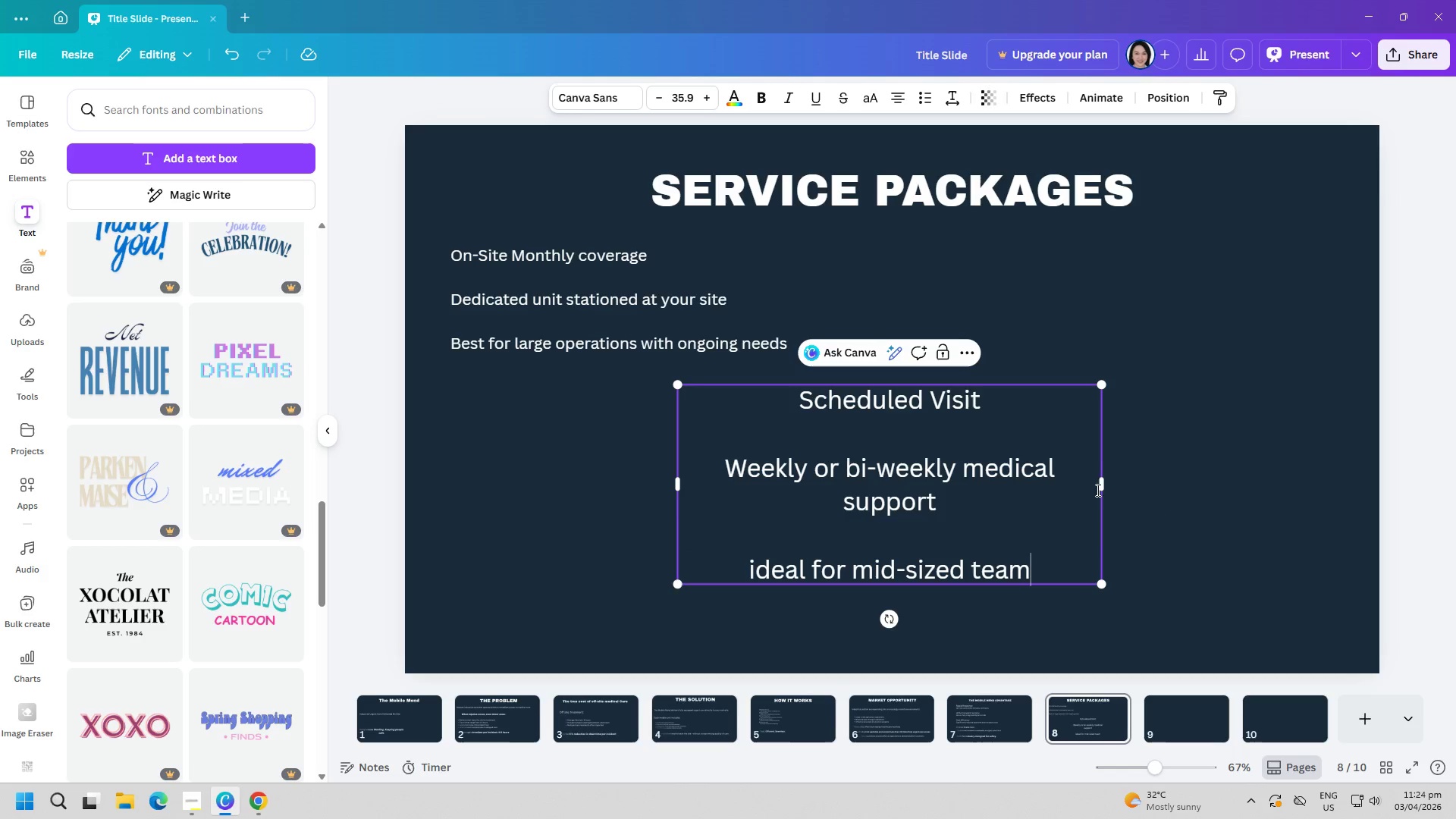 
left_click_drag(start_coordinate=[1103, 490], to_coordinate=[1122, 486])
 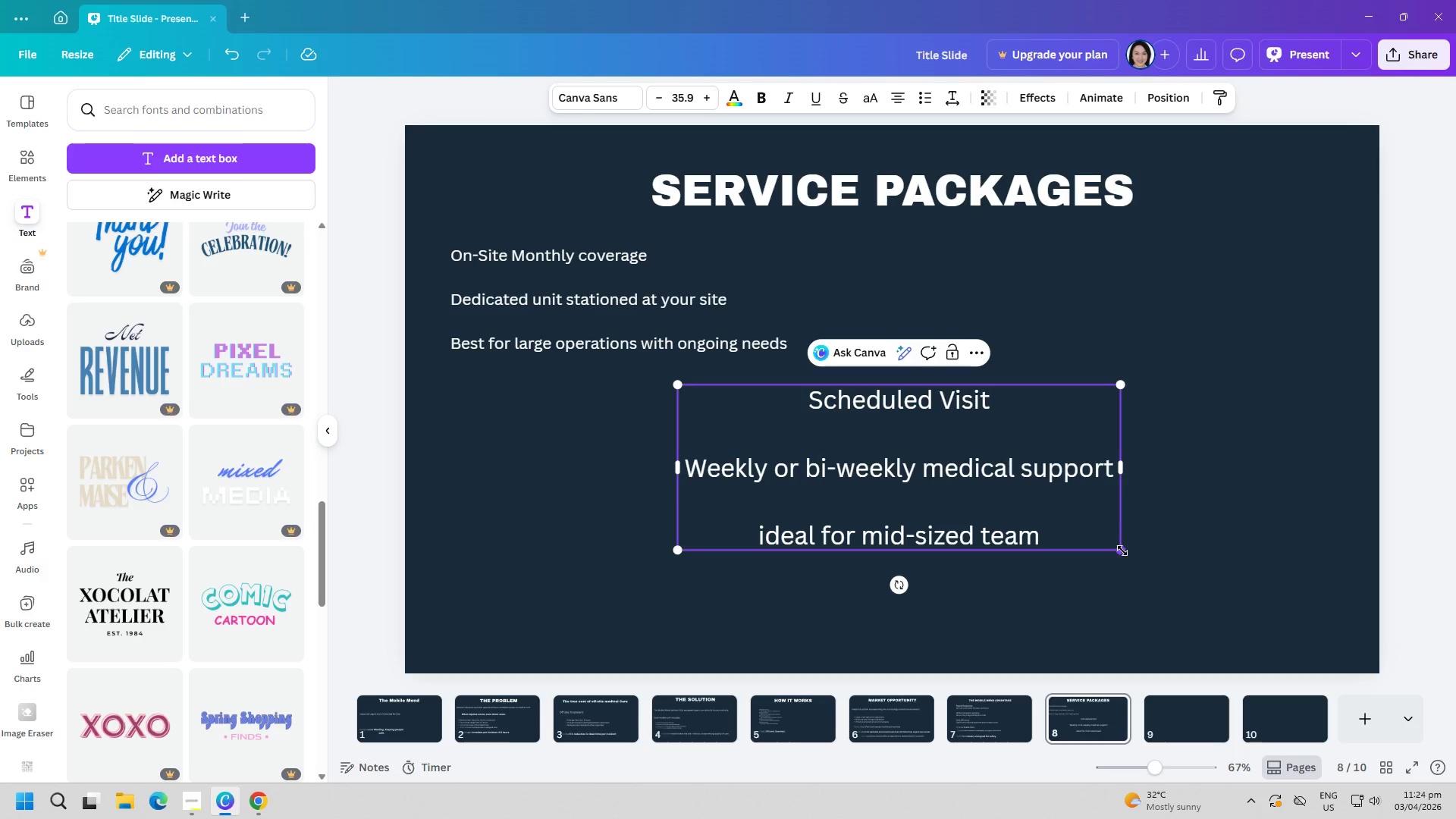 
left_click_drag(start_coordinate=[1121, 551], to_coordinate=[1024, 490])
 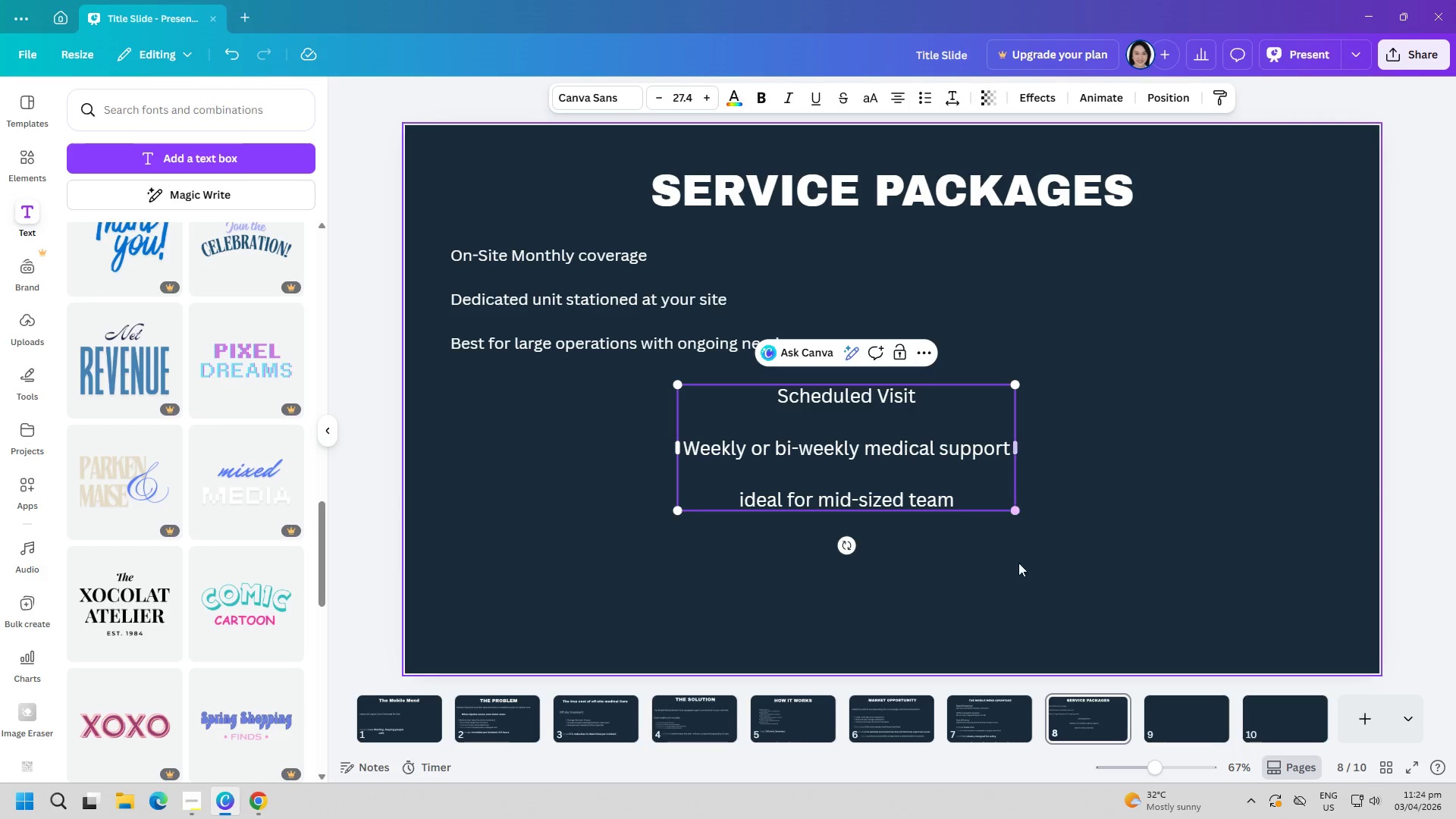 
left_click([1017, 570])
 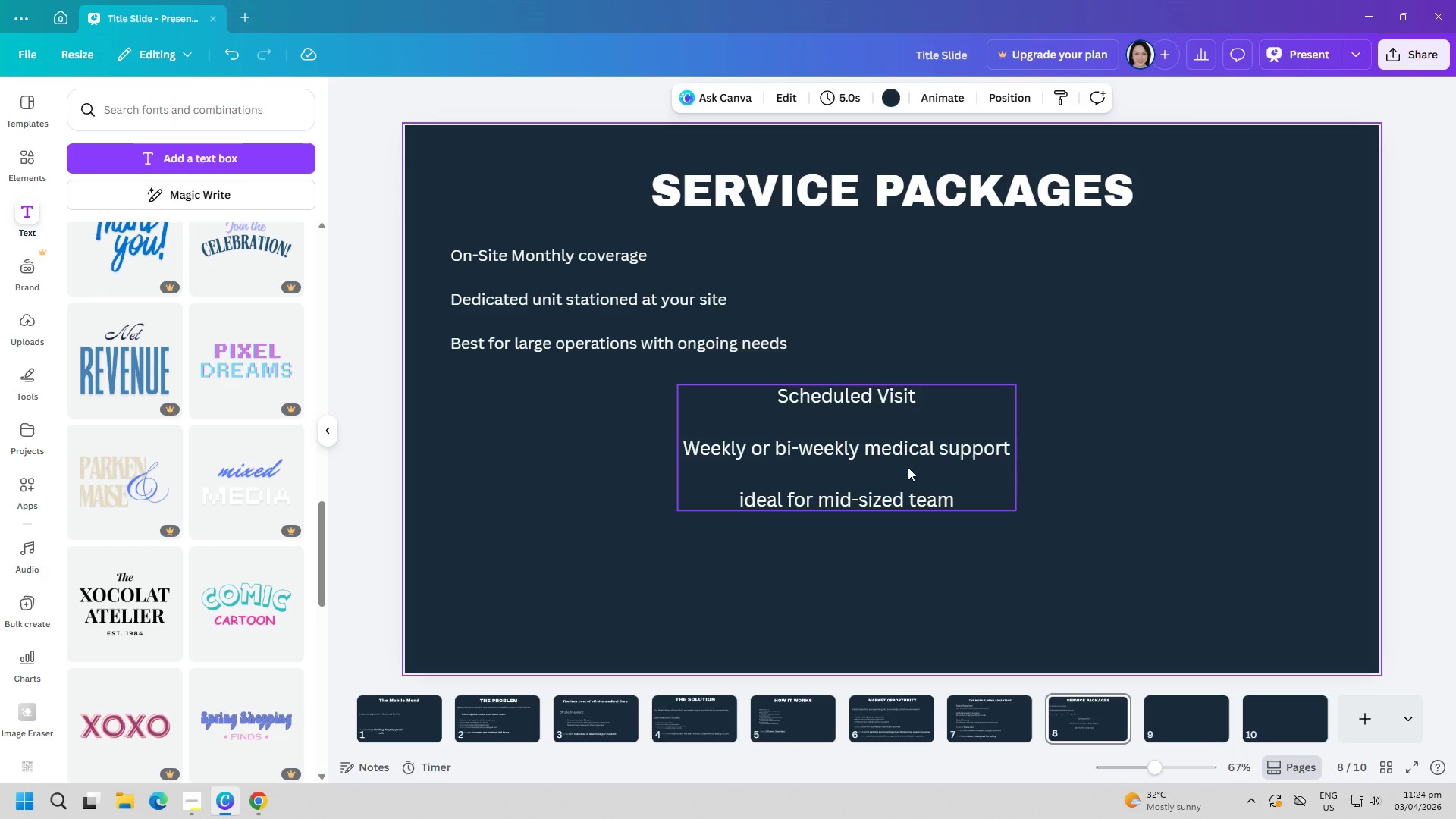 
left_click_drag(start_coordinate=[906, 466], to_coordinate=[680, 482])
 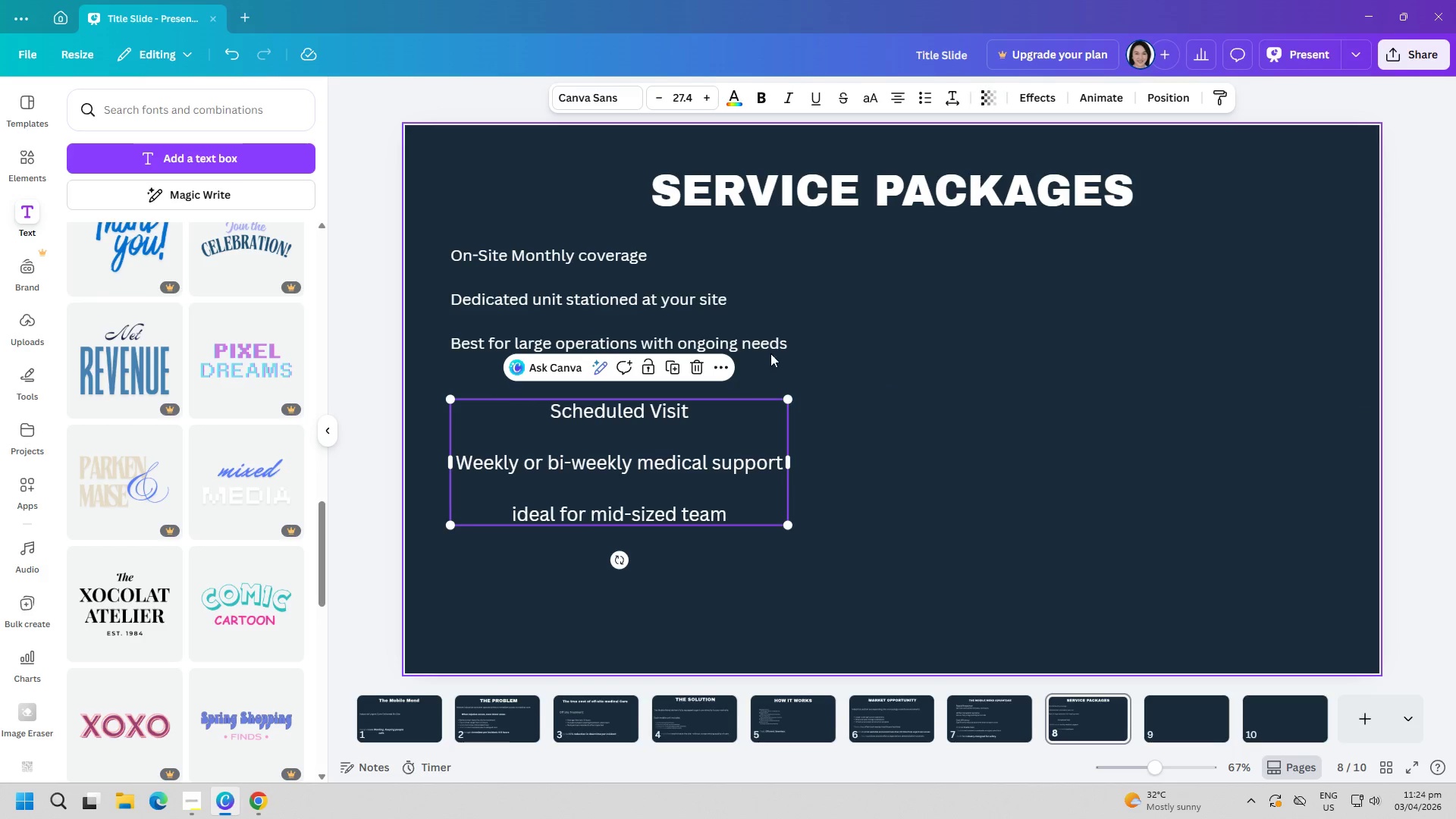 
left_click([784, 347])
 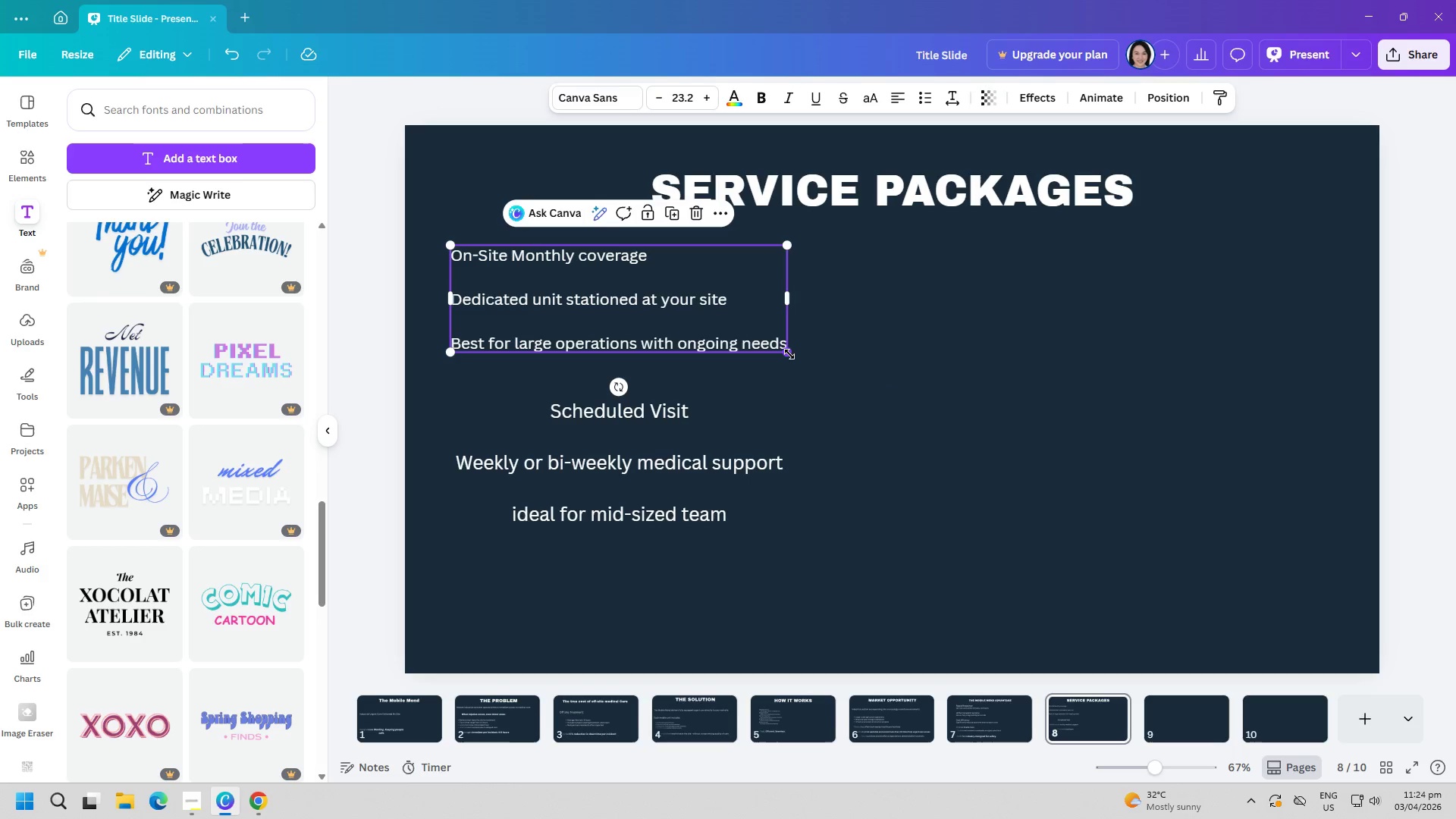 
left_click_drag(start_coordinate=[789, 358], to_coordinate=[783, 358])
 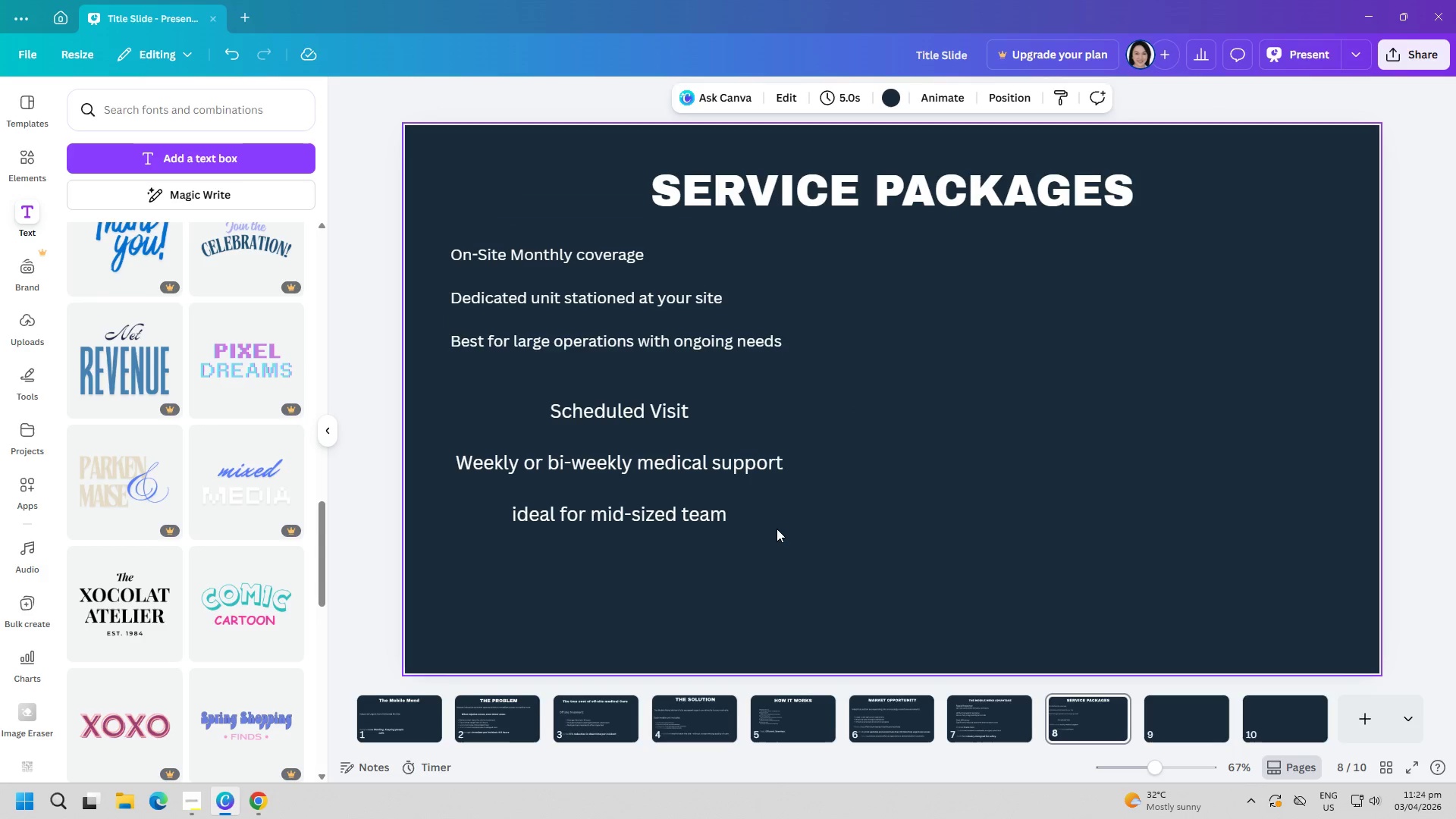 
double_click([768, 519])
 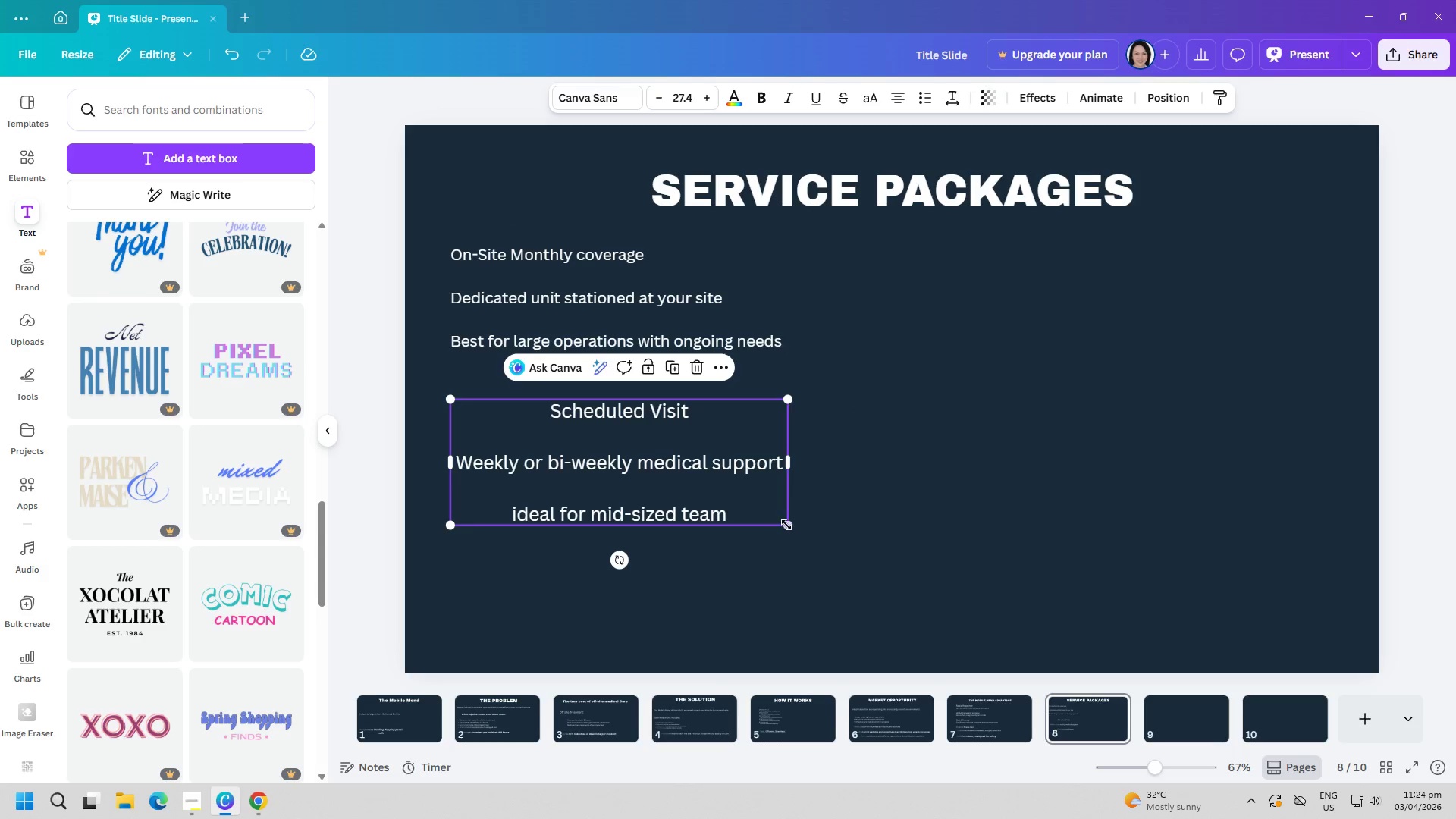 
left_click_drag(start_coordinate=[789, 533], to_coordinate=[783, 532])
 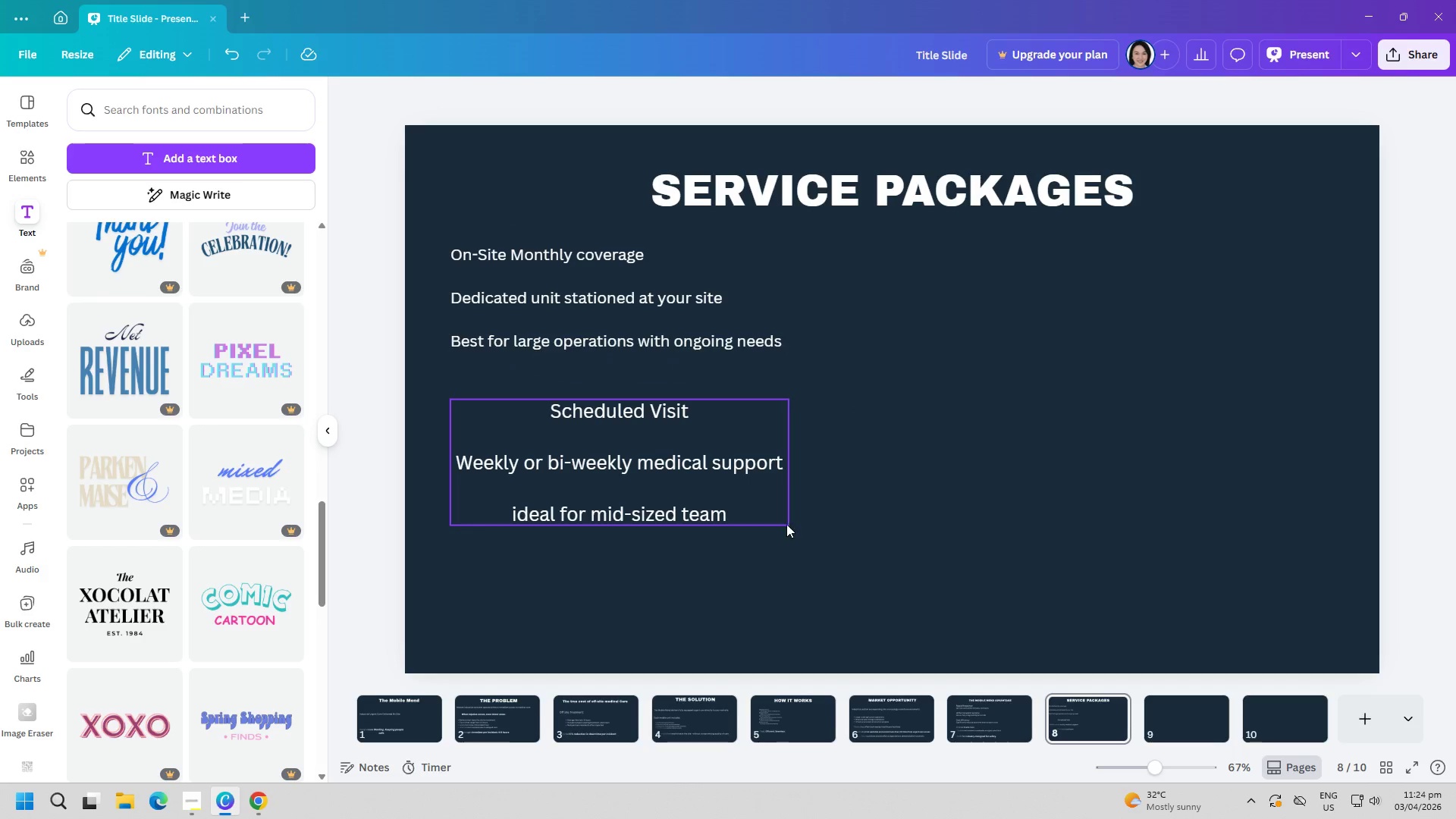 
left_click([777, 513])
 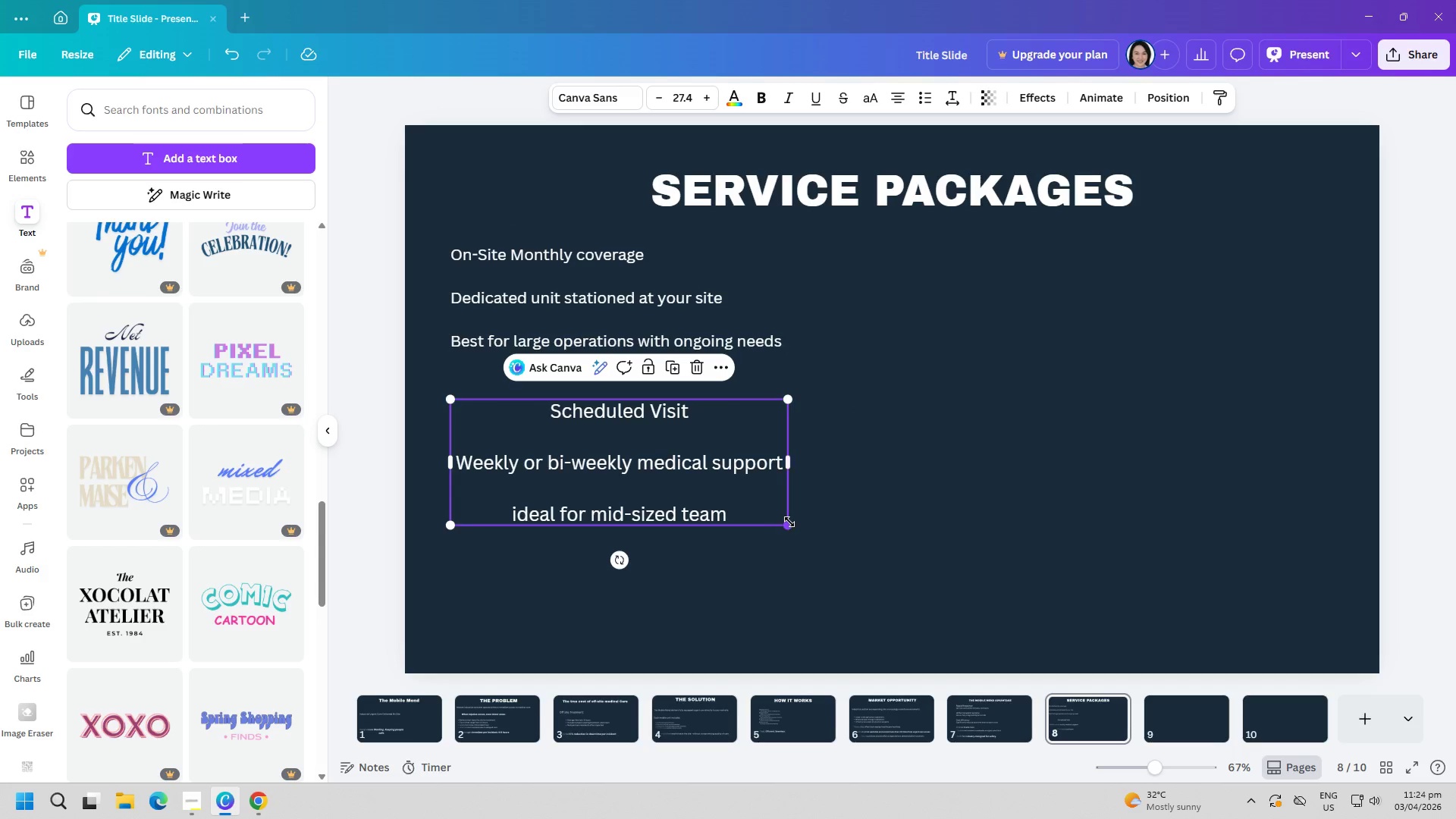 
left_click_drag(start_coordinate=[789, 522], to_coordinate=[766, 520])
 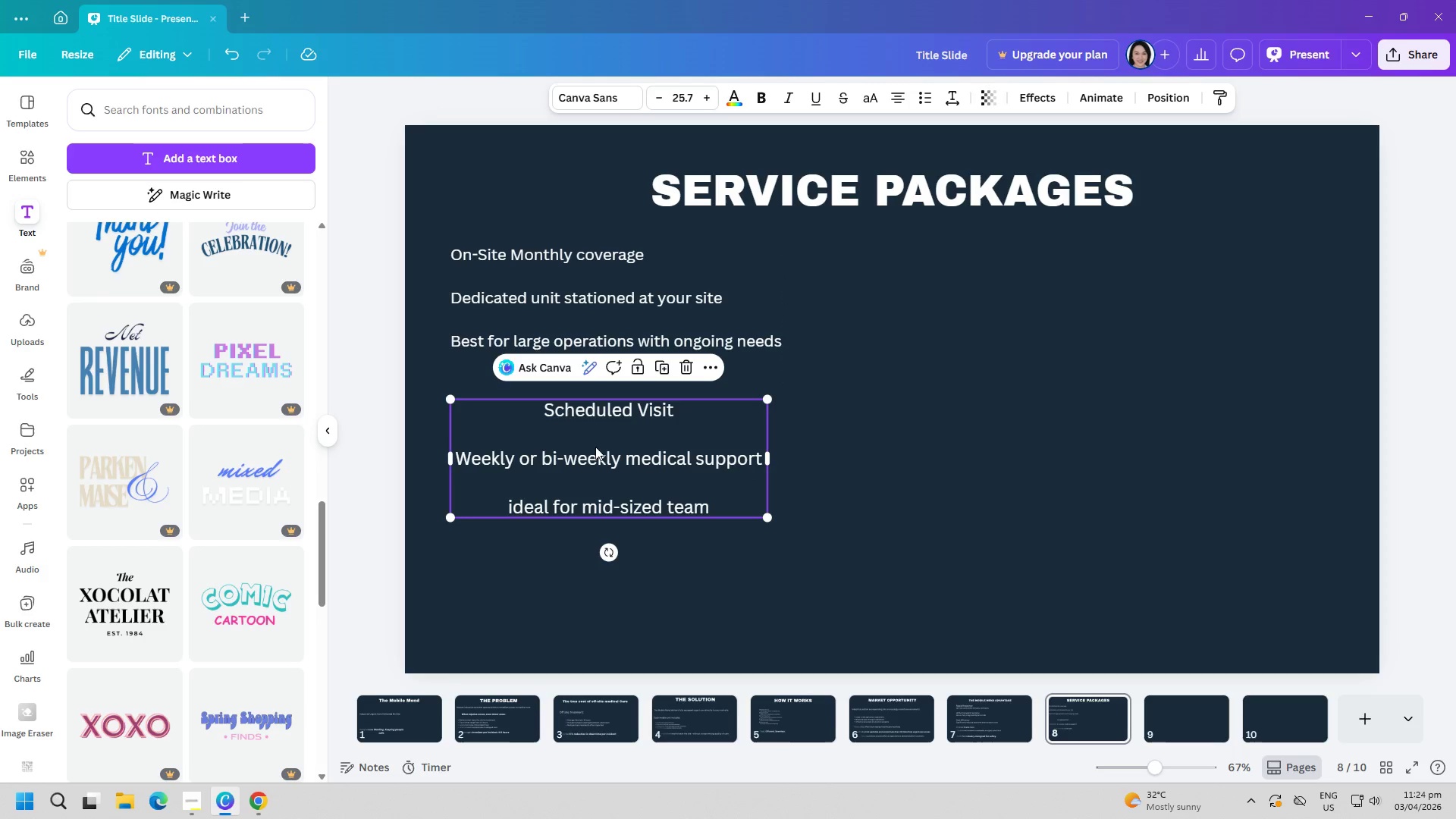 
left_click([568, 448])
 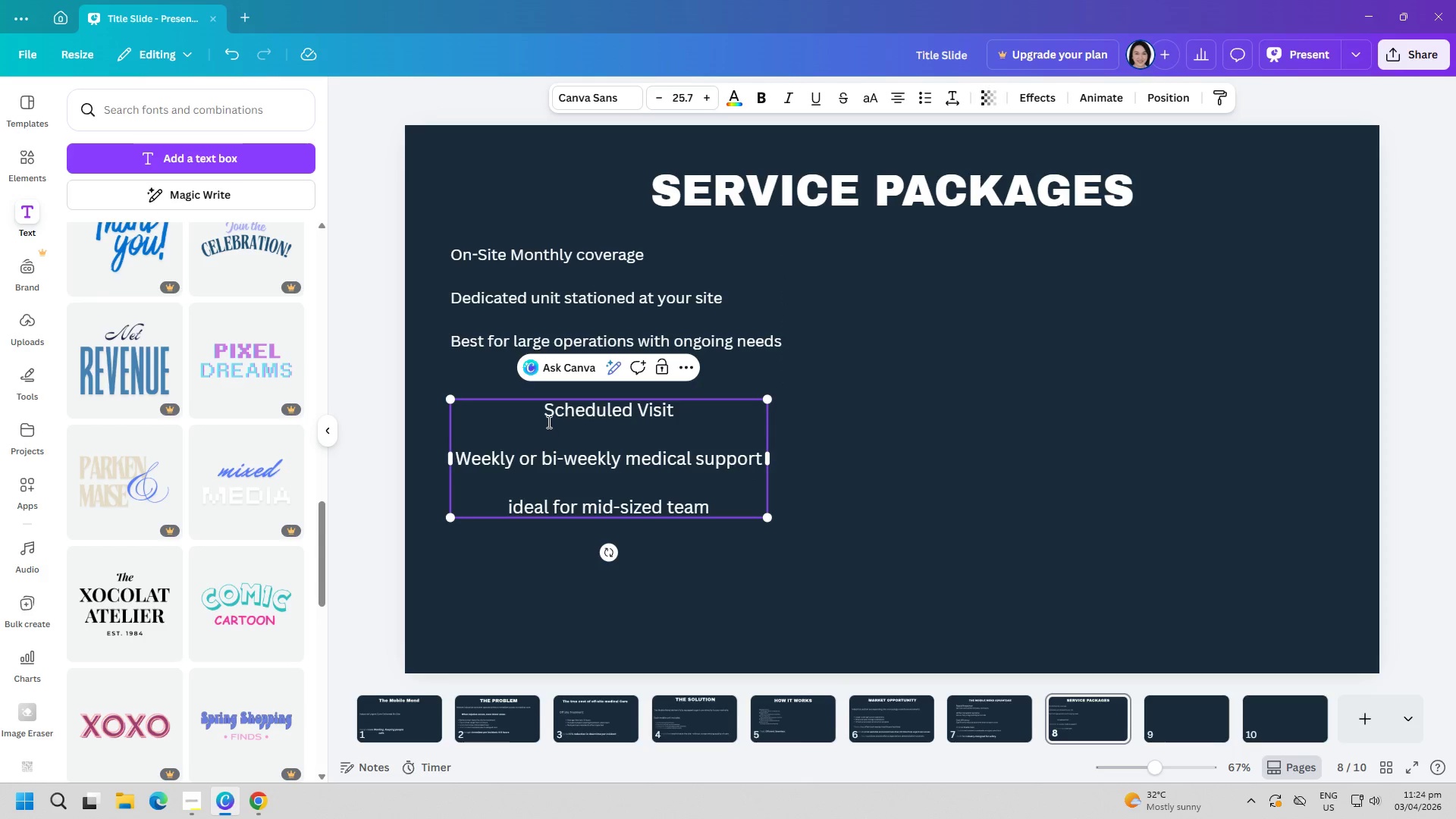 
left_click_drag(start_coordinate=[539, 411], to_coordinate=[761, 513])
 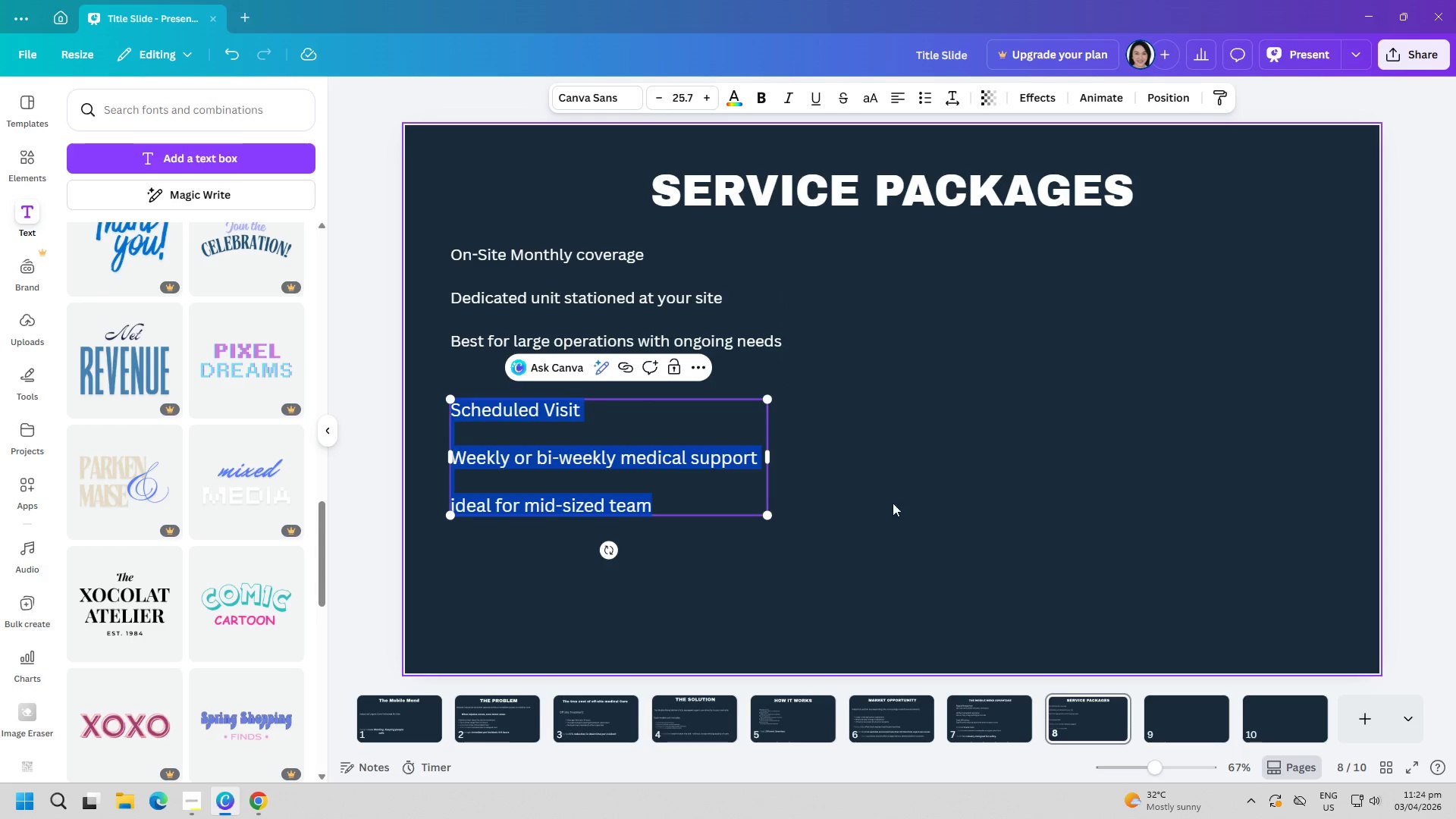 
left_click_drag(start_coordinate=[771, 519], to_coordinate=[739, 517])
 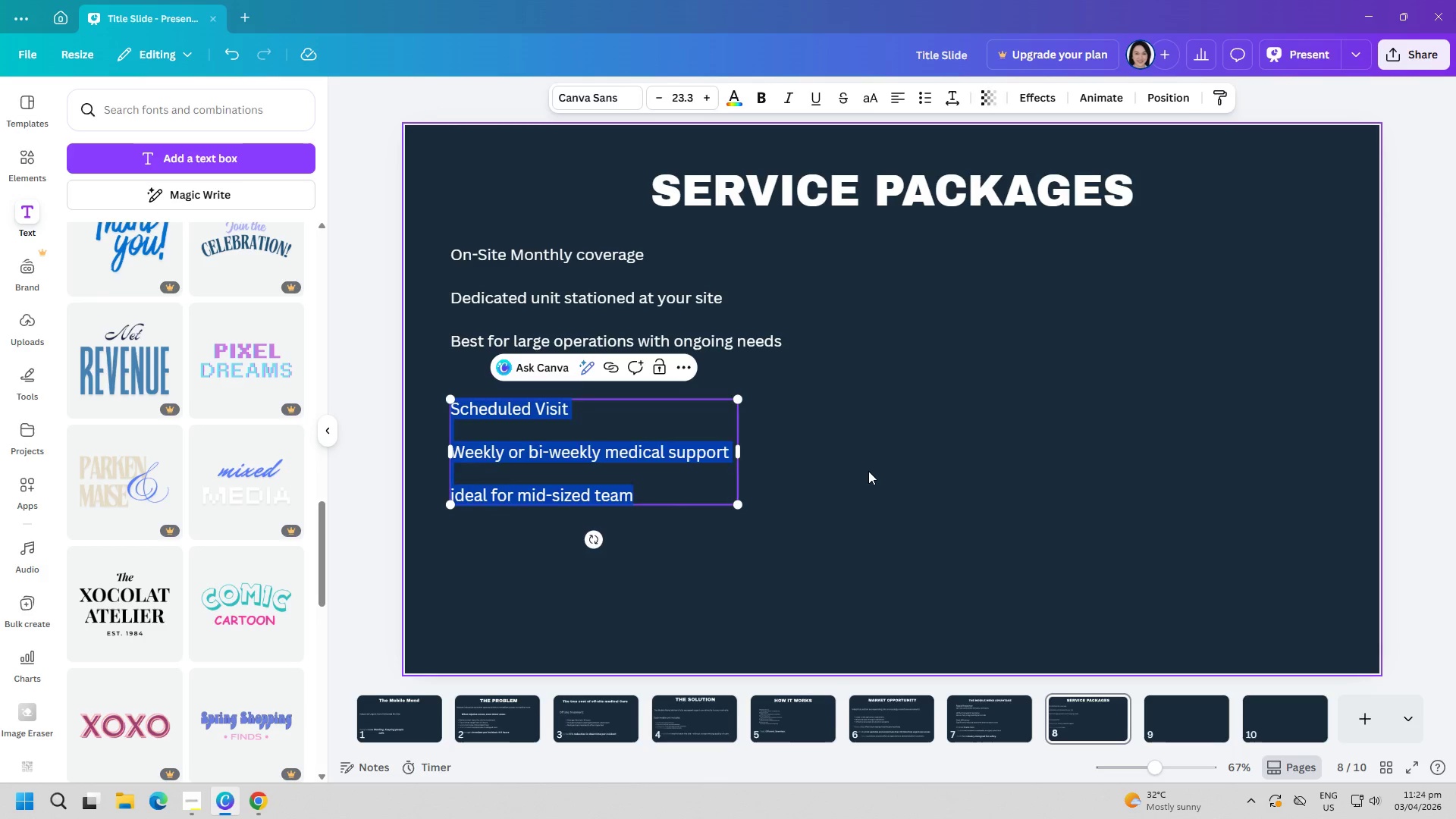 
left_click([871, 469])
 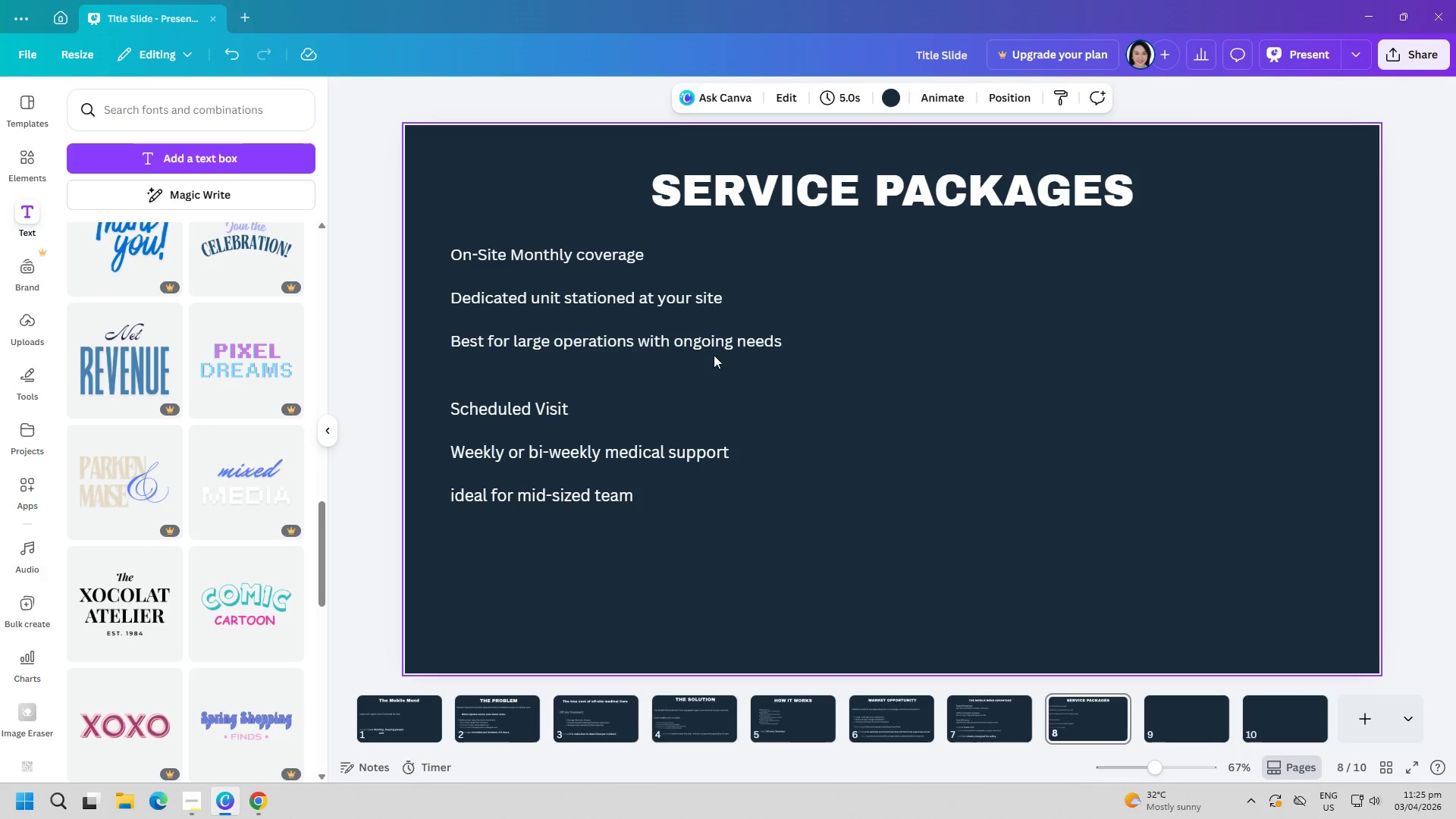 
left_click([708, 343])
 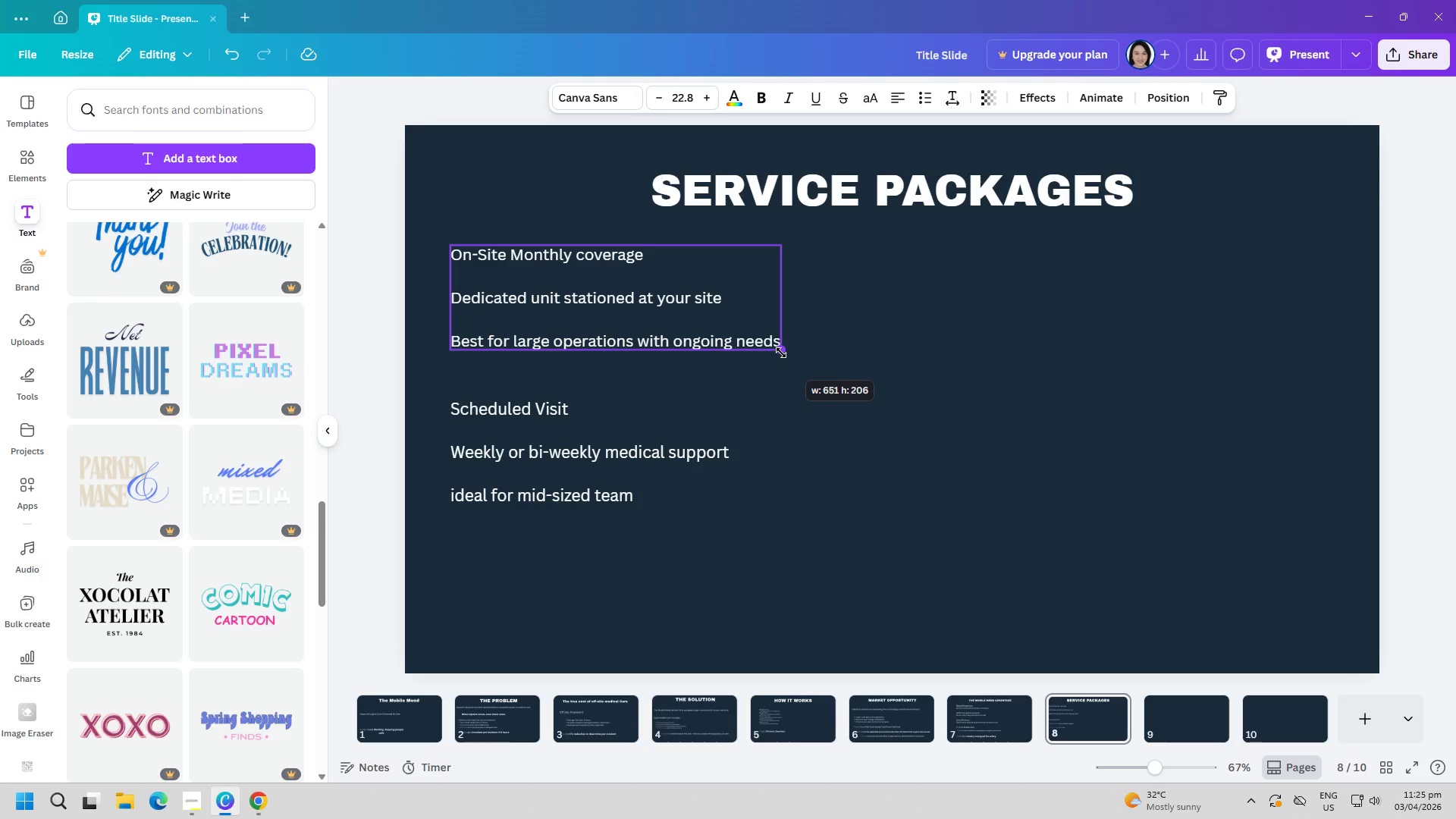 
wait(5.08)
 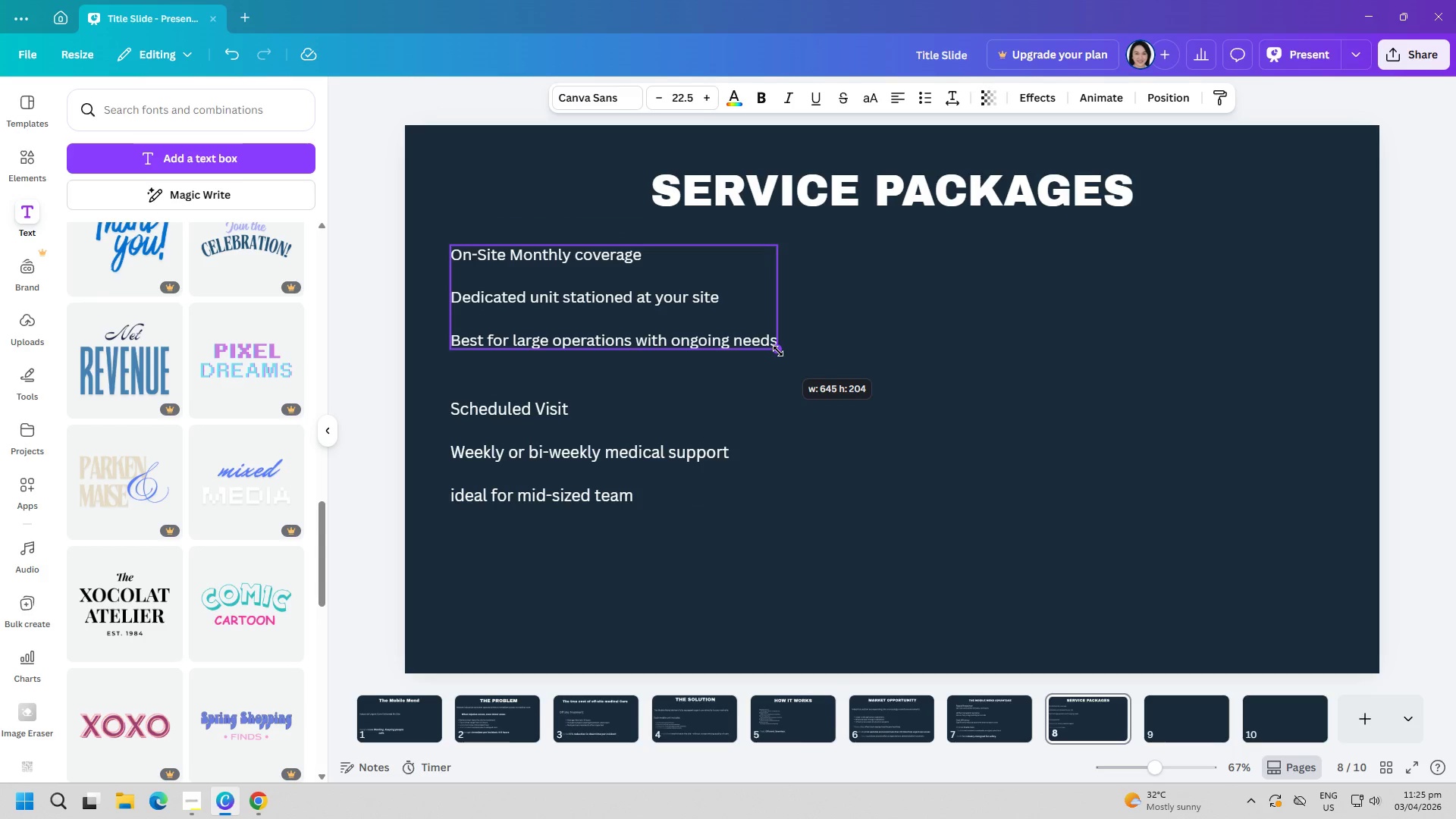 
left_click([669, 463])
 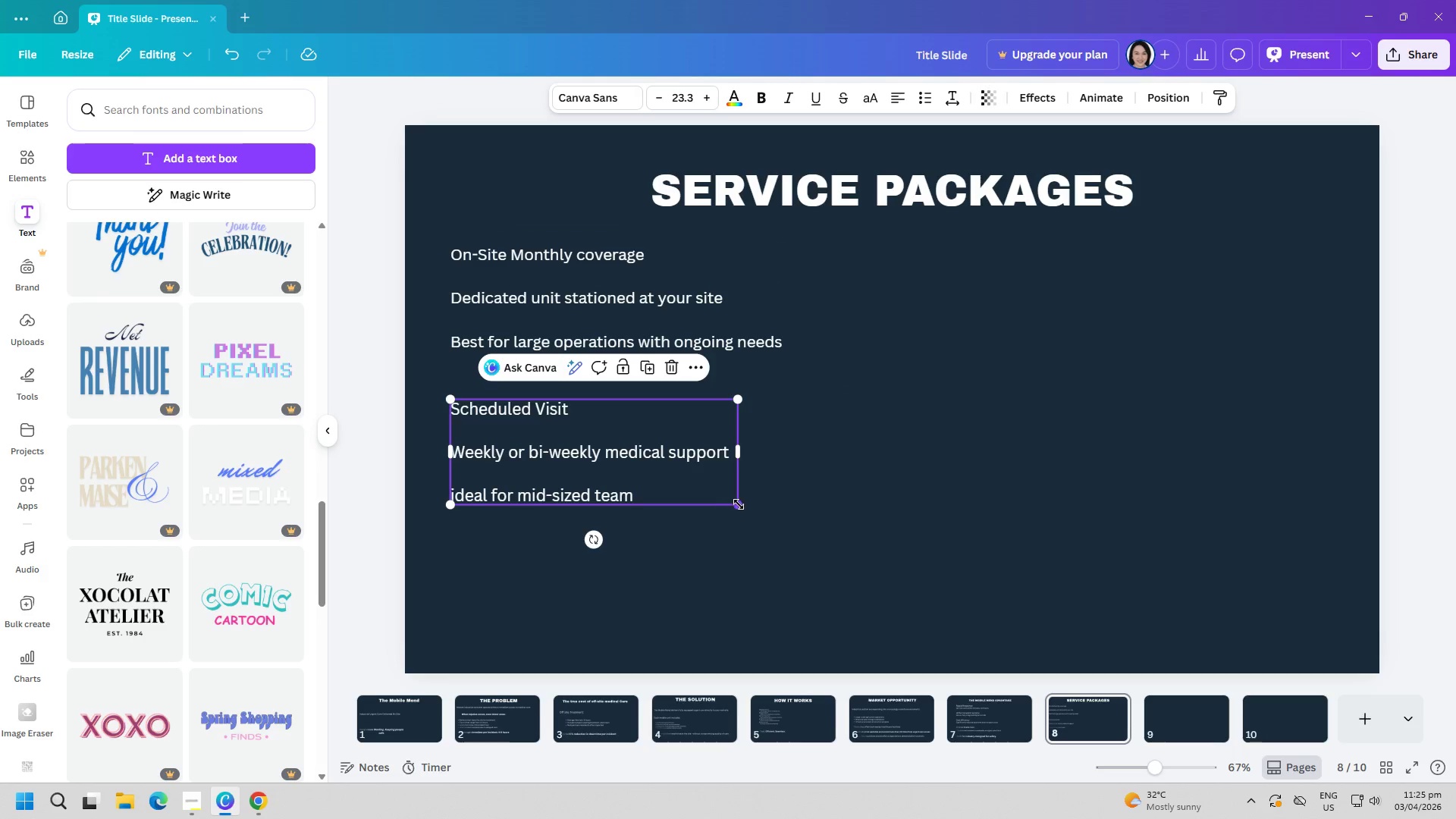 
left_click_drag(start_coordinate=[739, 504], to_coordinate=[727, 504])
 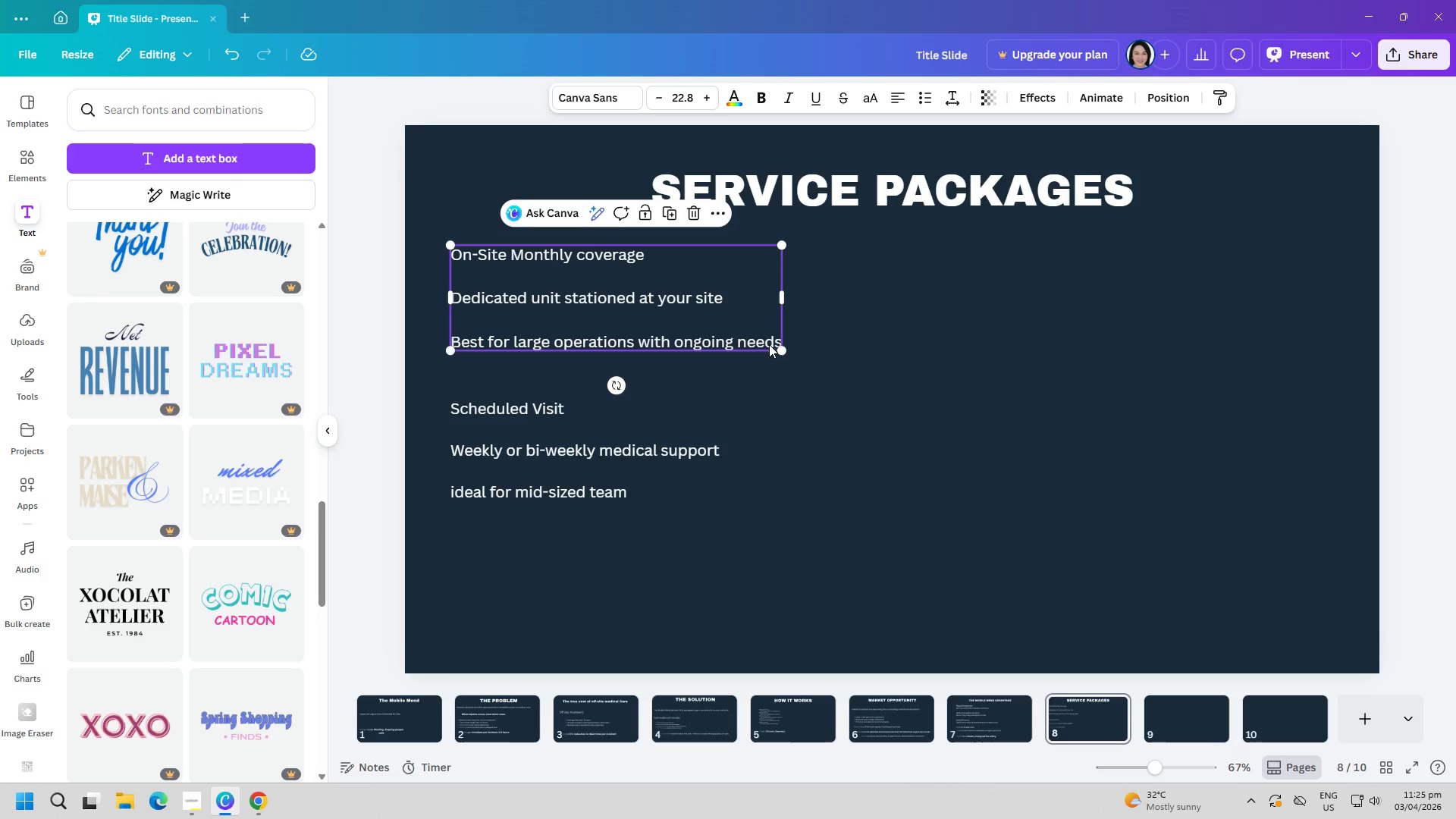 
left_click_drag(start_coordinate=[781, 354], to_coordinate=[769, 354])
 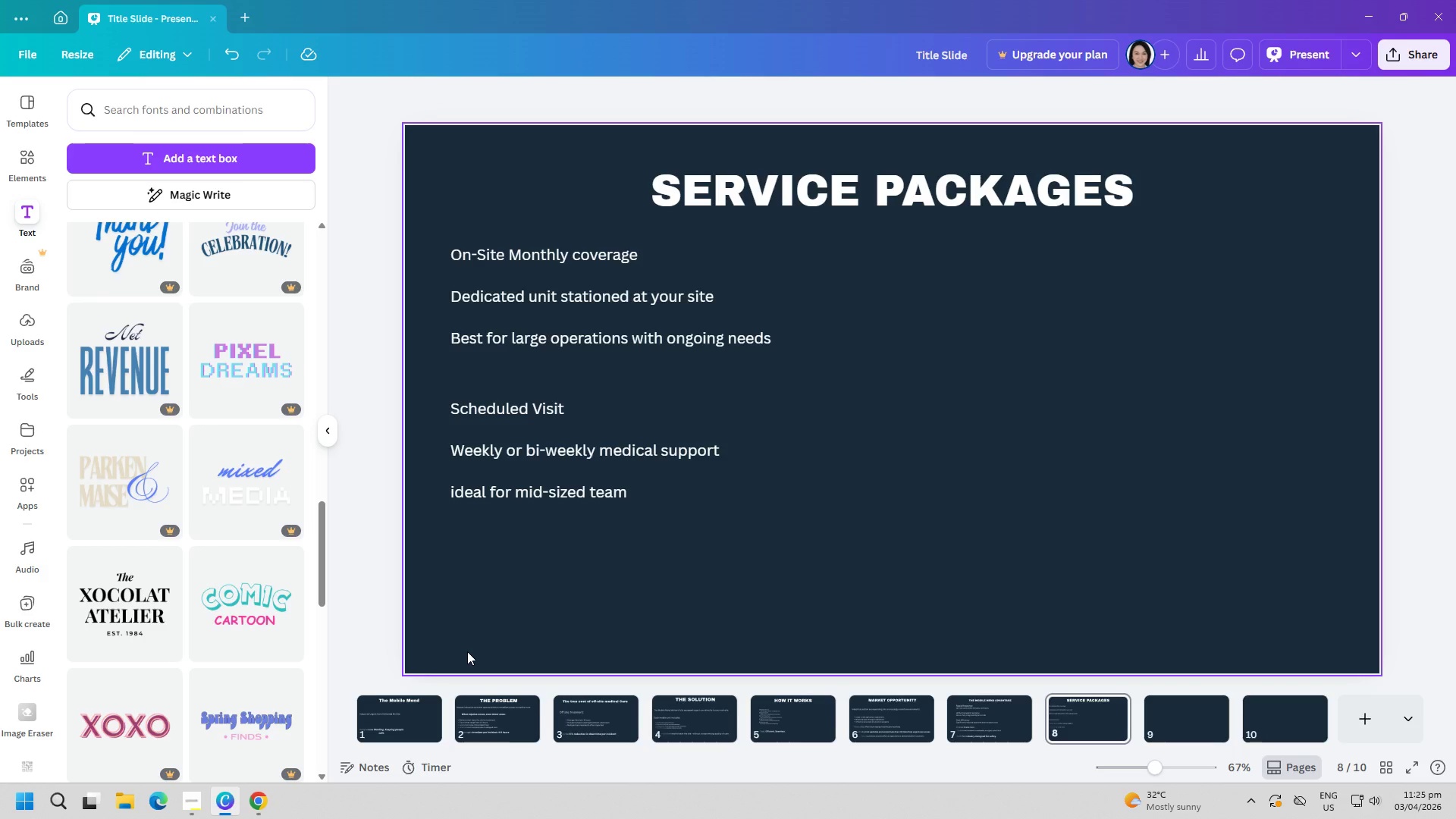 
wait(12.5)
 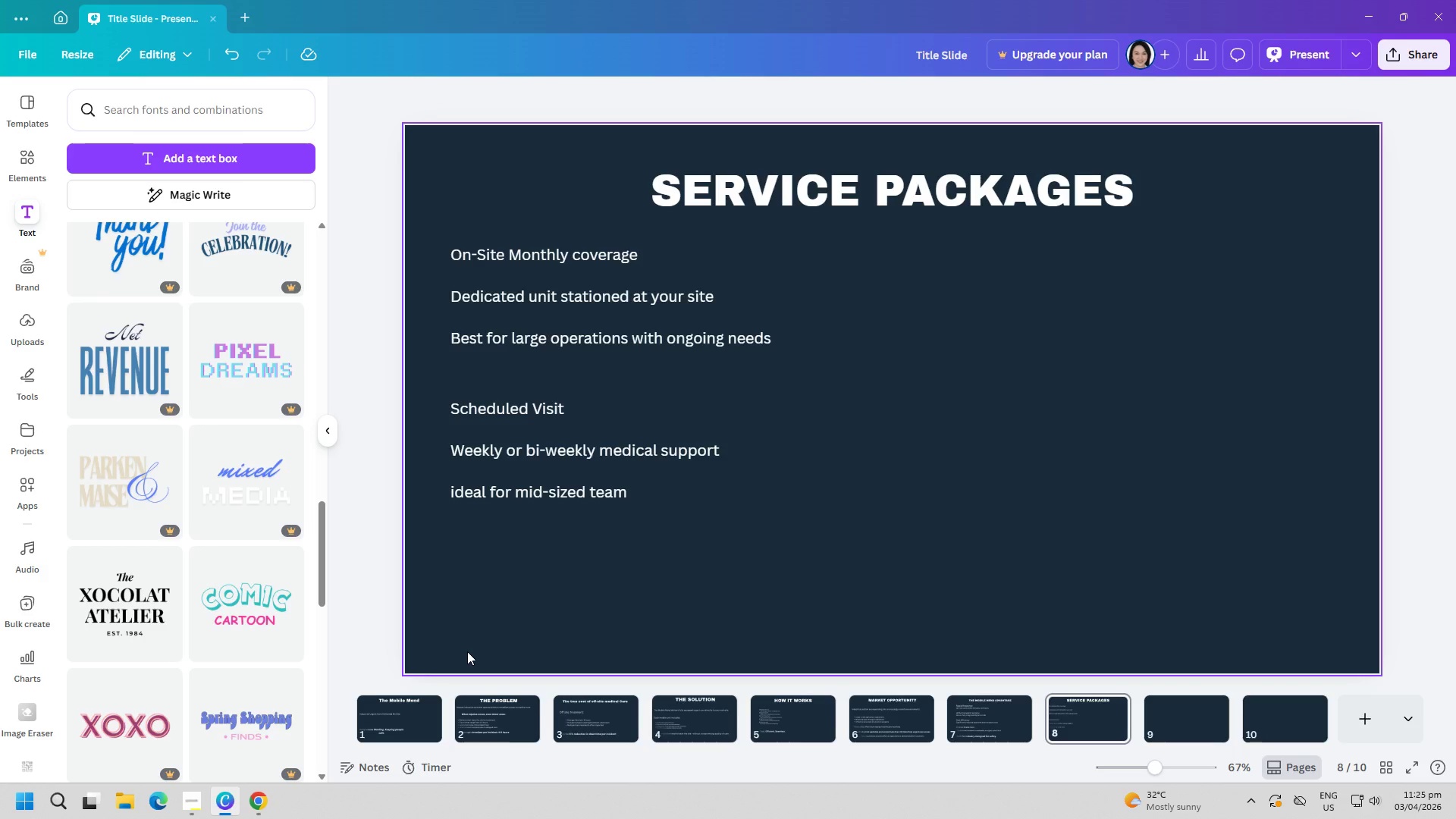 
type(o)
key(Backspace)
type(On )
key(Backspace)
type(-call e)
key(Backspace)
type(Emg)
key(Backspace)
type(ergency Response )
 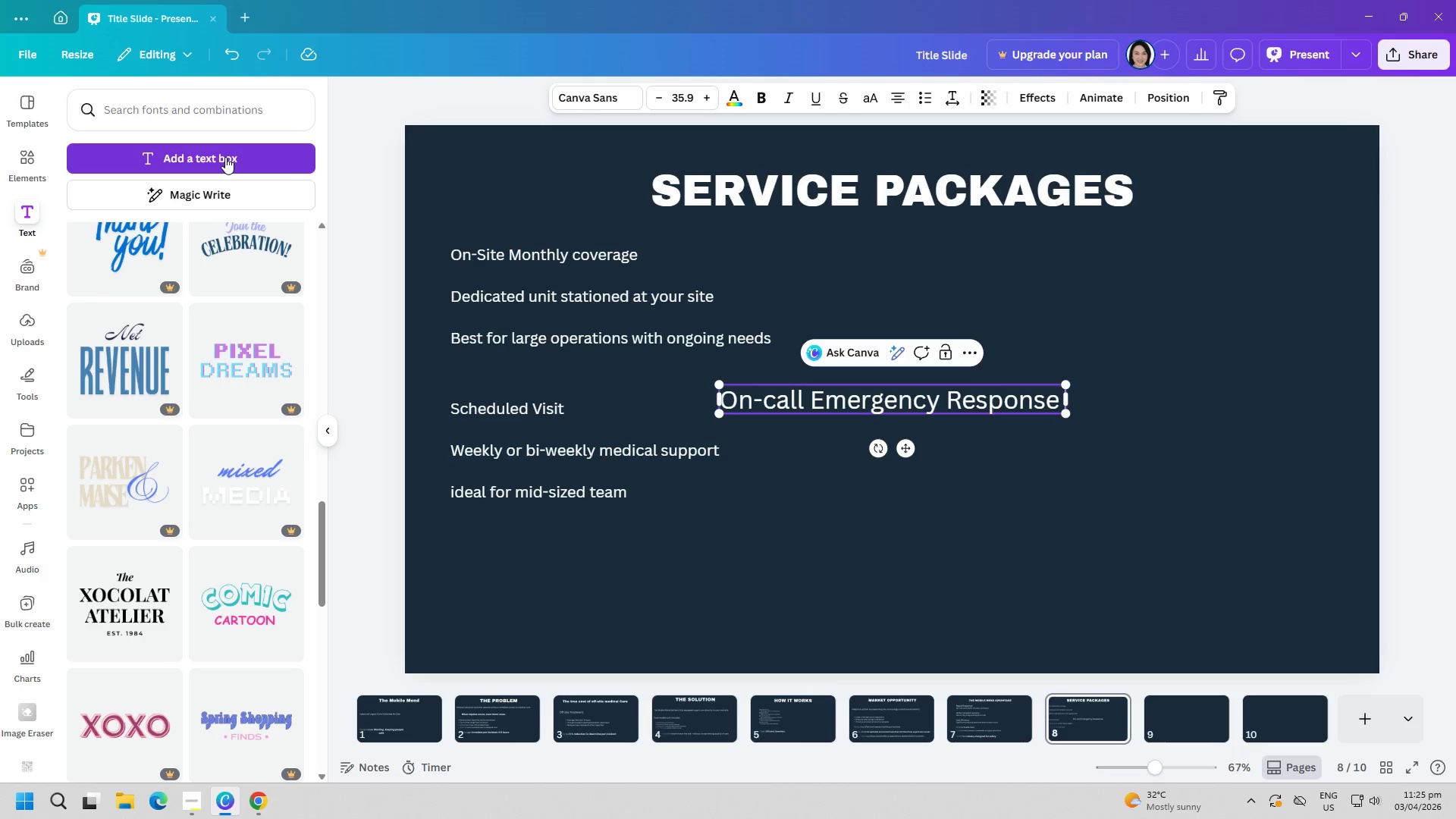 
key(Enter)
 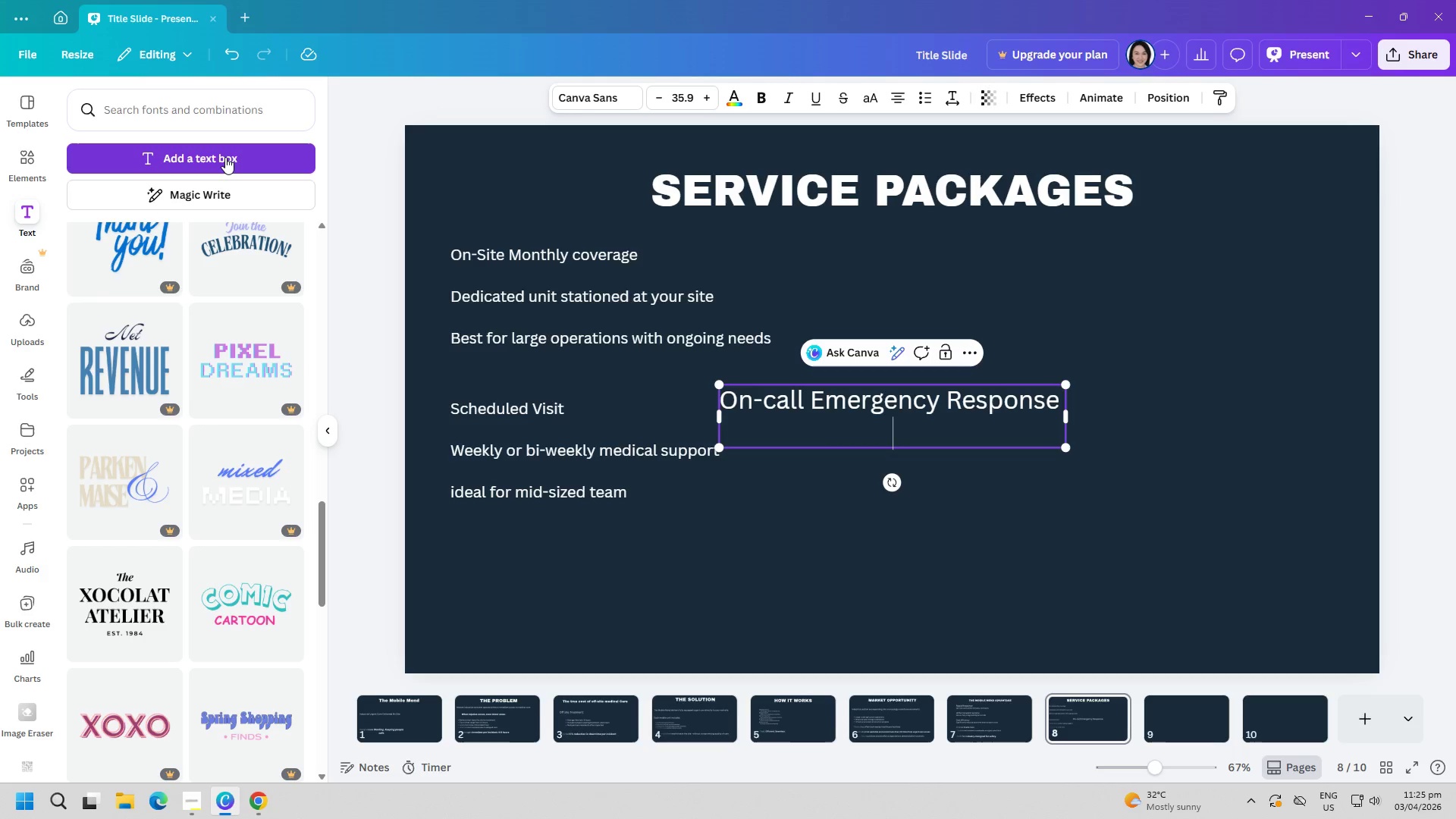 
type(Rapid deployment when incidents occur )
 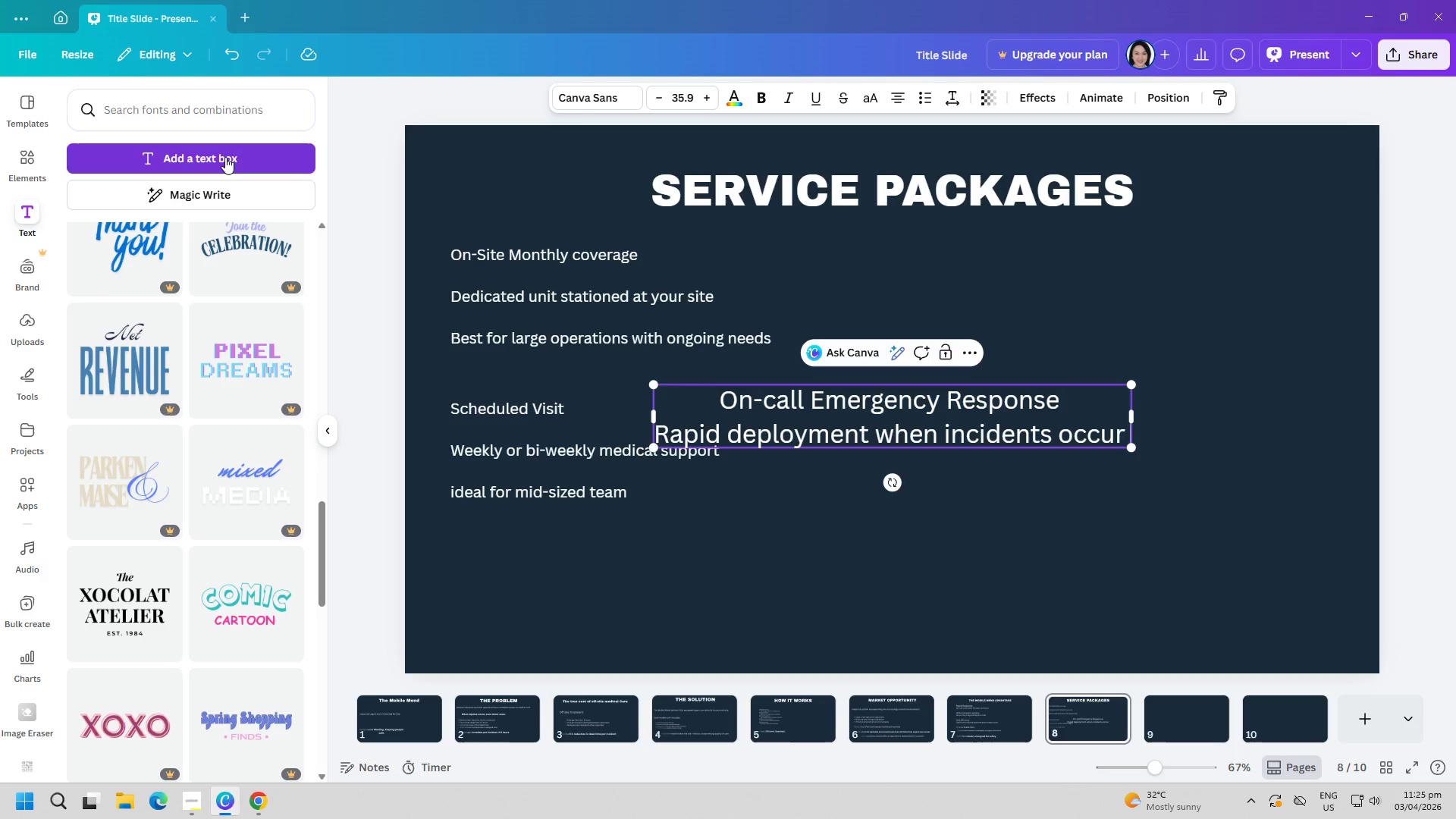 
key(Enter)
 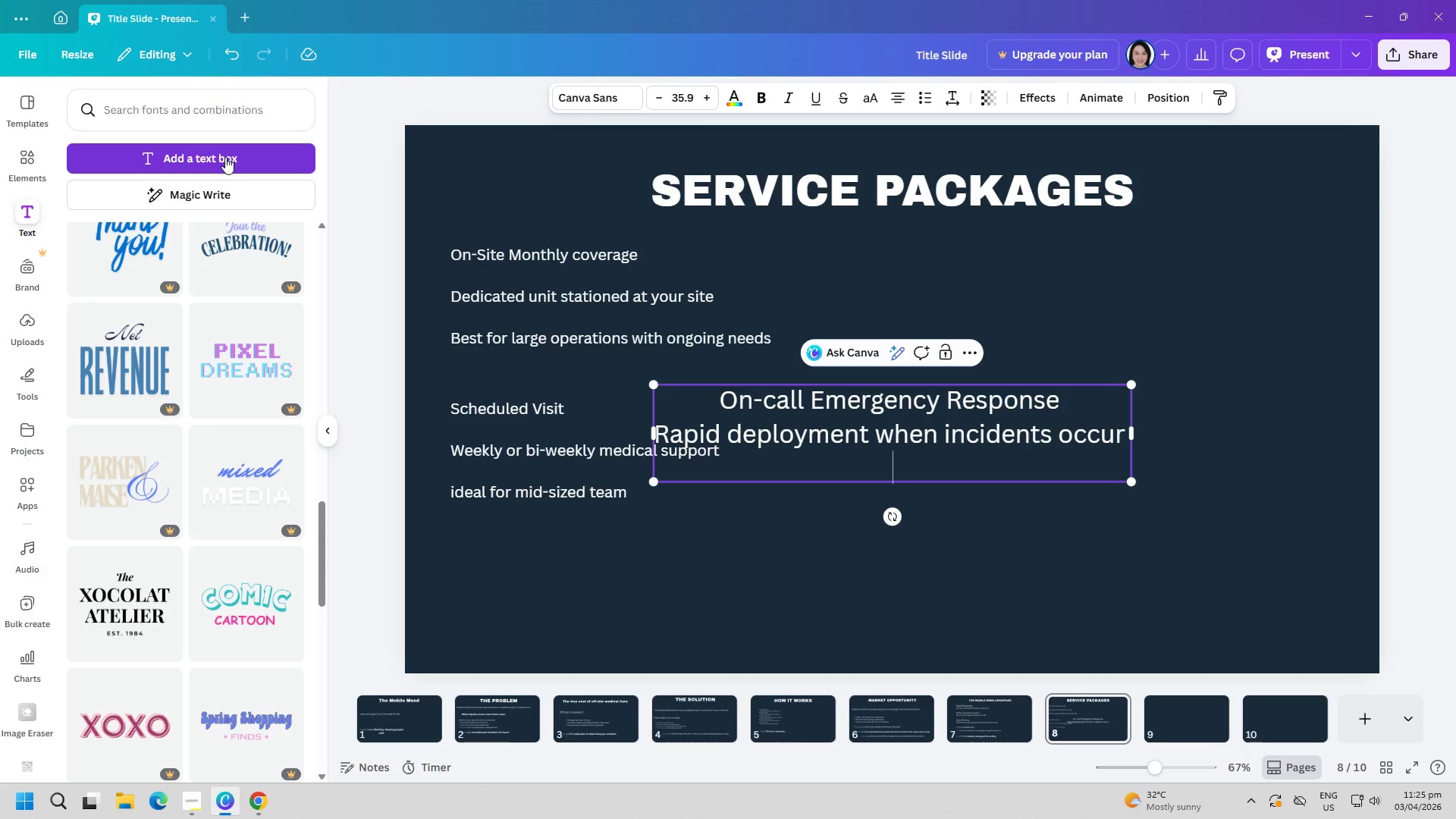 
type(Perfect for mote on)
key(Backspace)
type(r S)
key(Backspace)
type(smaller sites)
 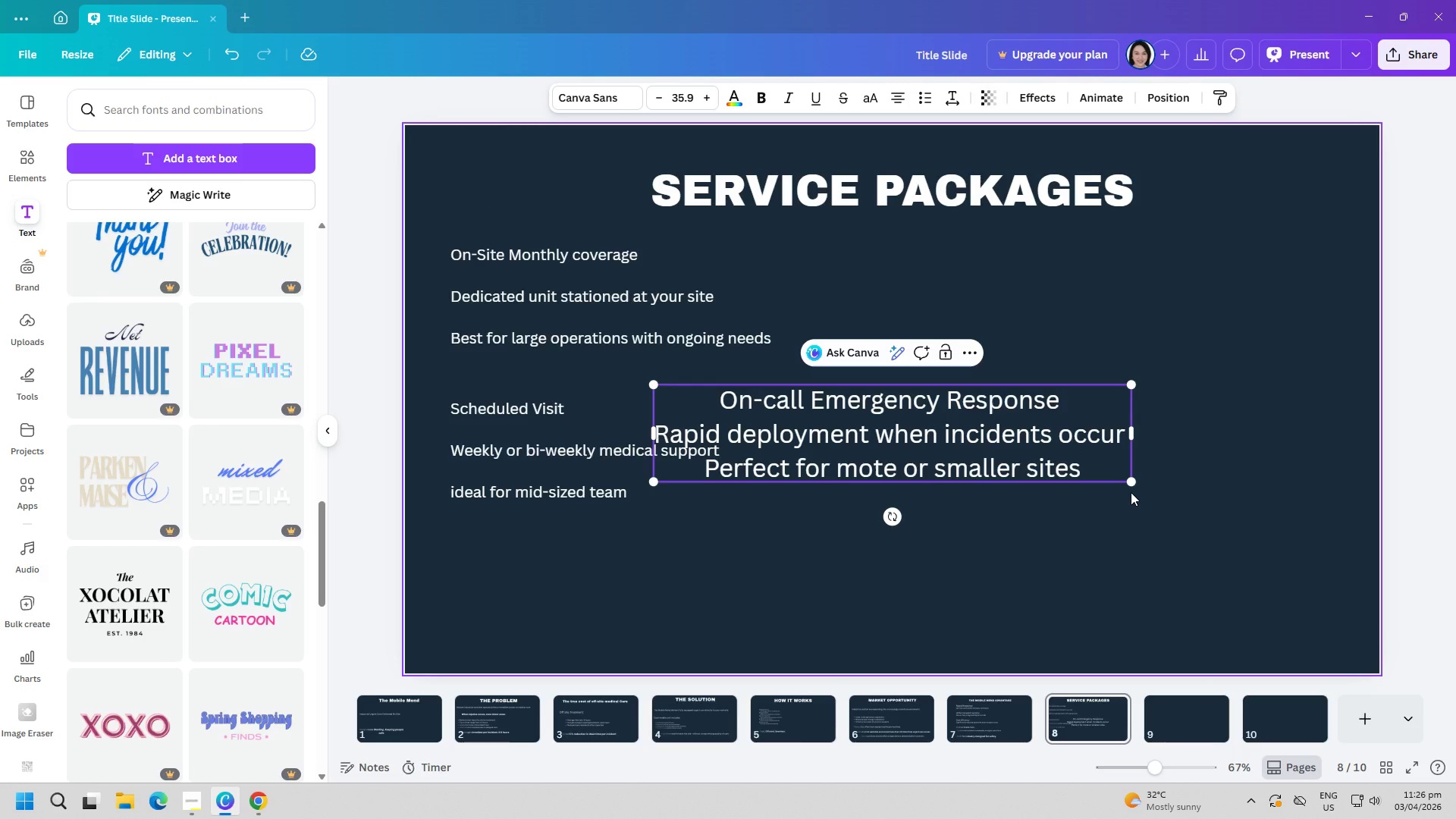 
left_click_drag(start_coordinate=[1130, 488], to_coordinate=[1073, 489])
 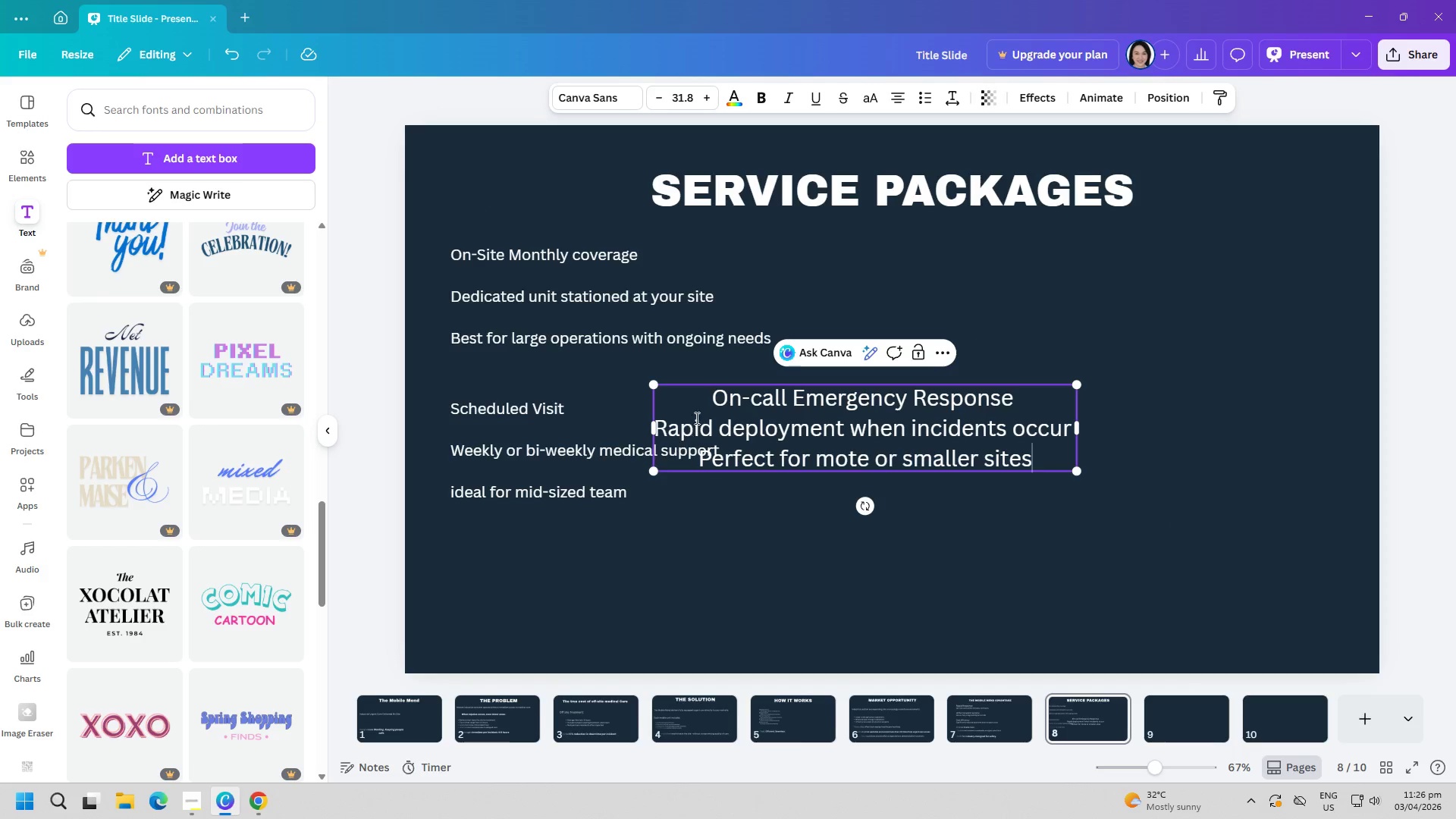 
left_click_drag(start_coordinate=[708, 397], to_coordinate=[1039, 455])
 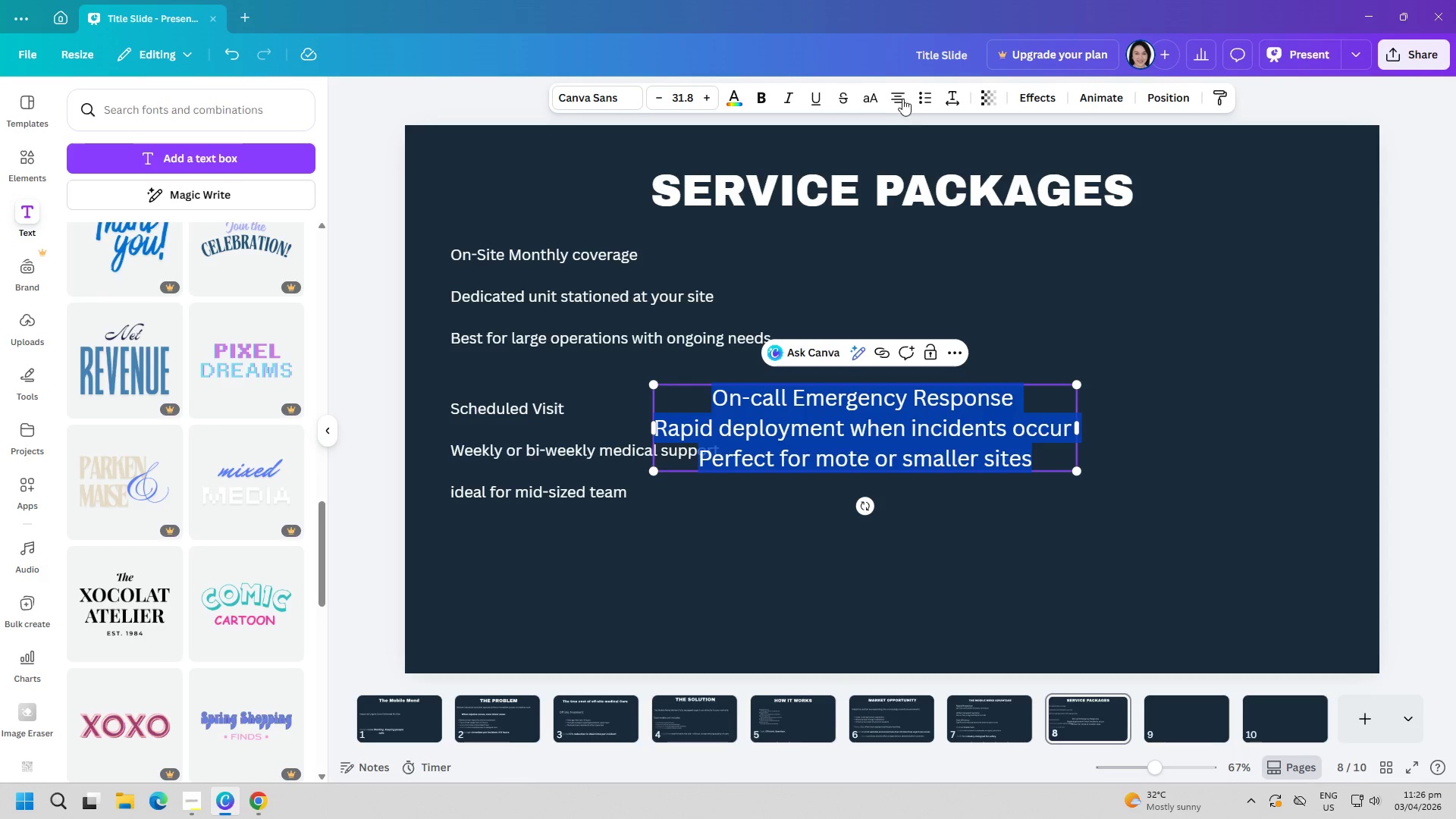 
left_click([902, 97])
 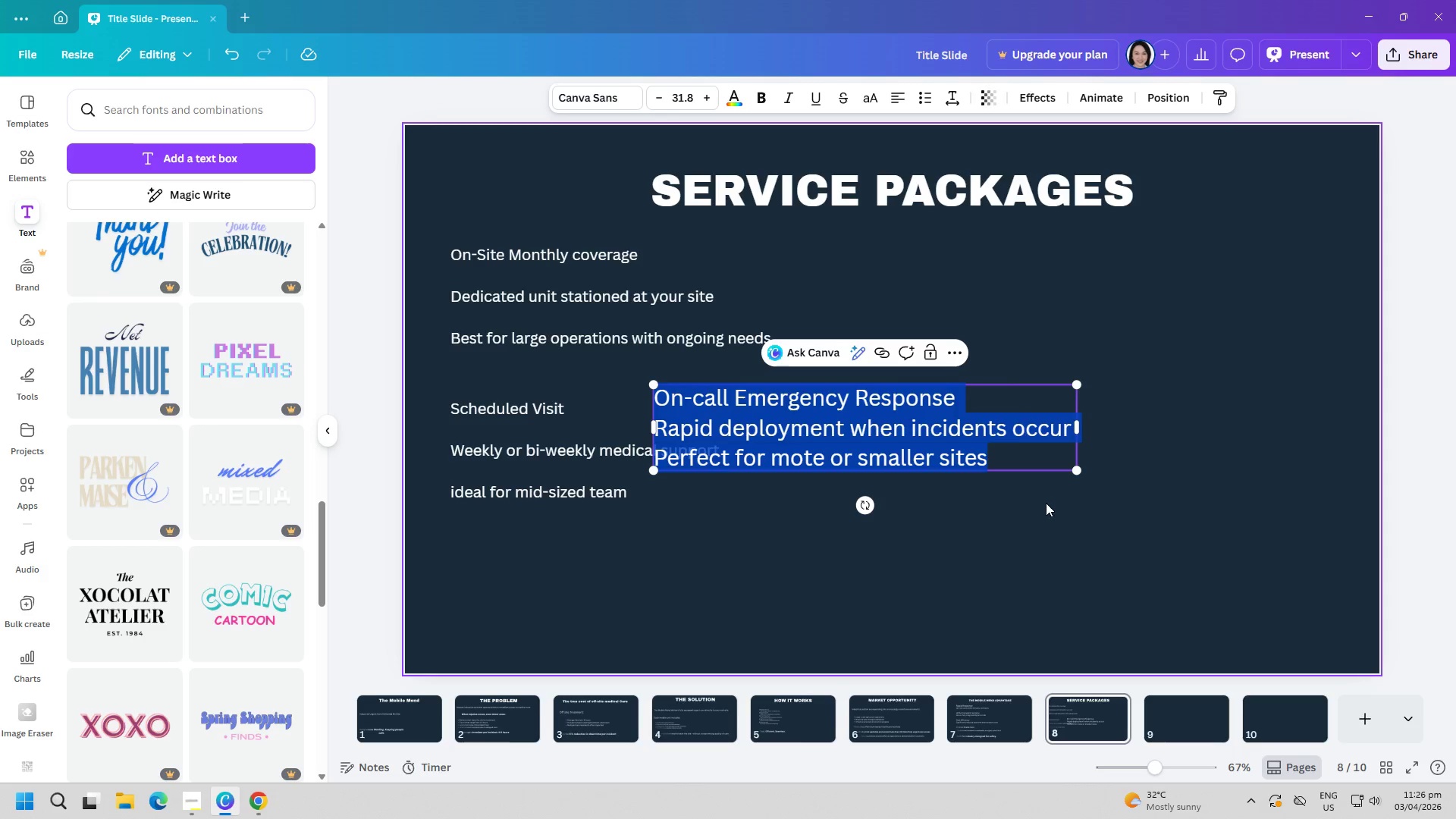 
left_click([1049, 522])
 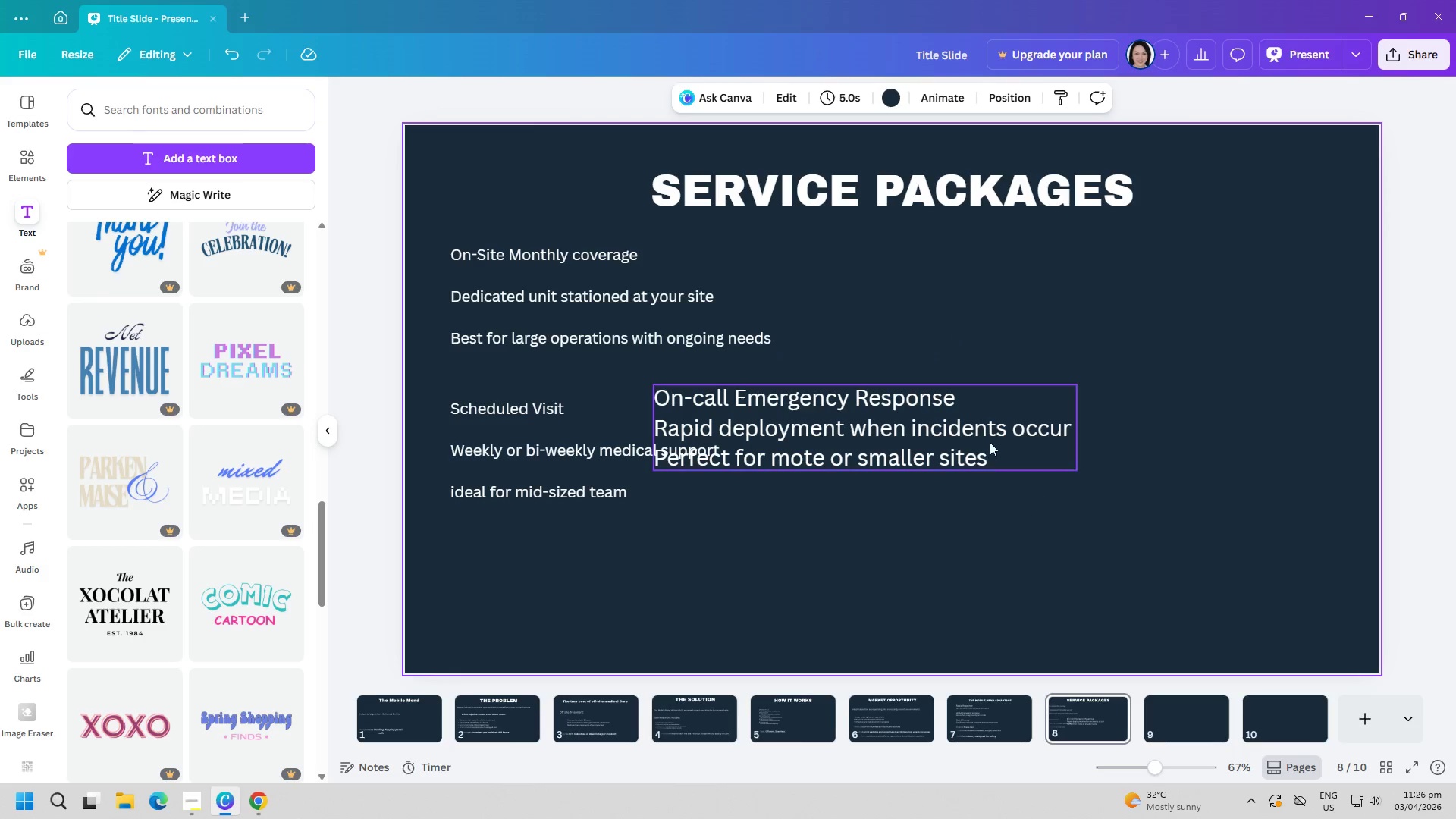 
left_click_drag(start_coordinate=[977, 433], to_coordinate=[777, 586])
 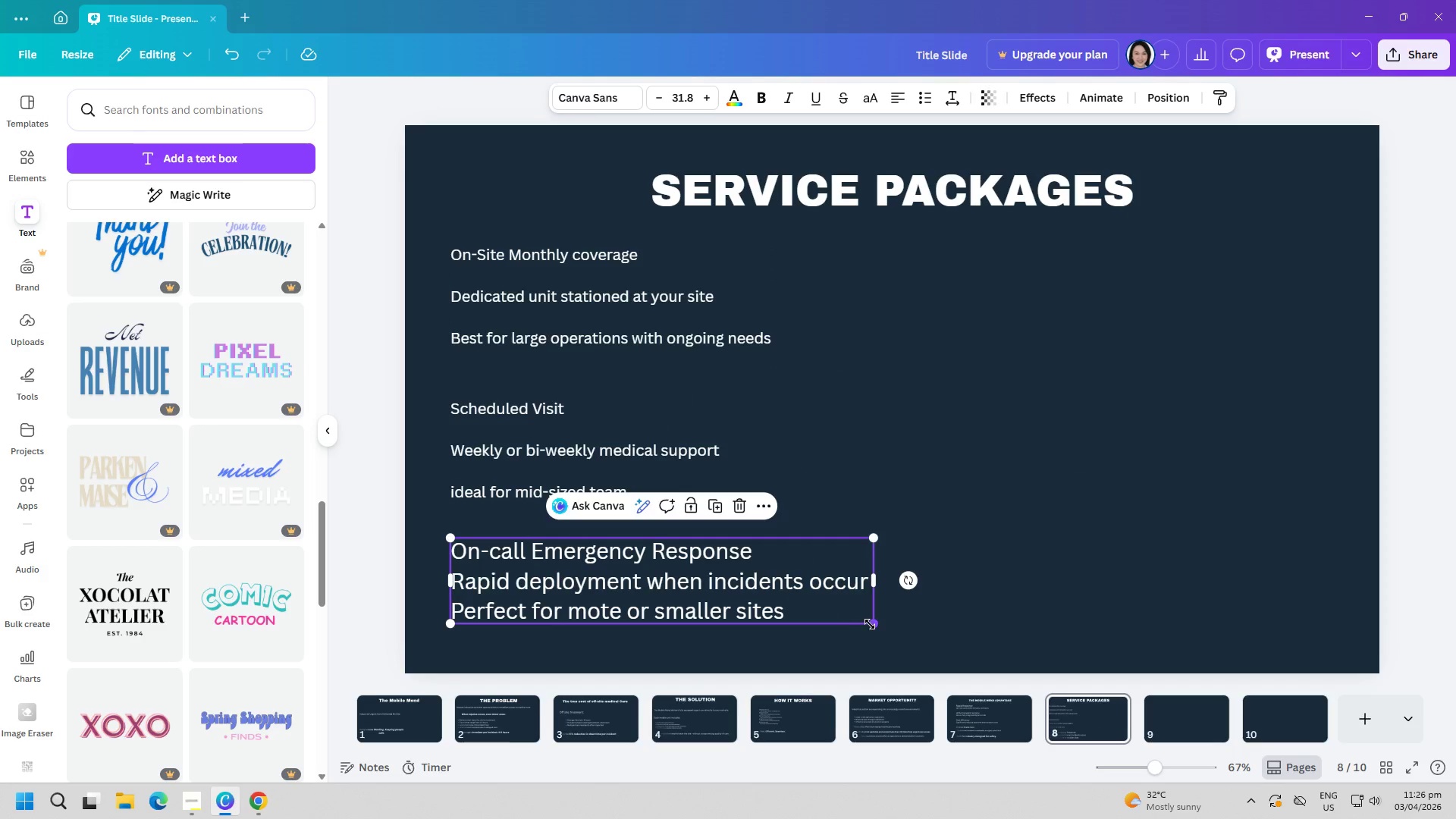 
left_click_drag(start_coordinate=[871, 624], to_coordinate=[810, 602])
 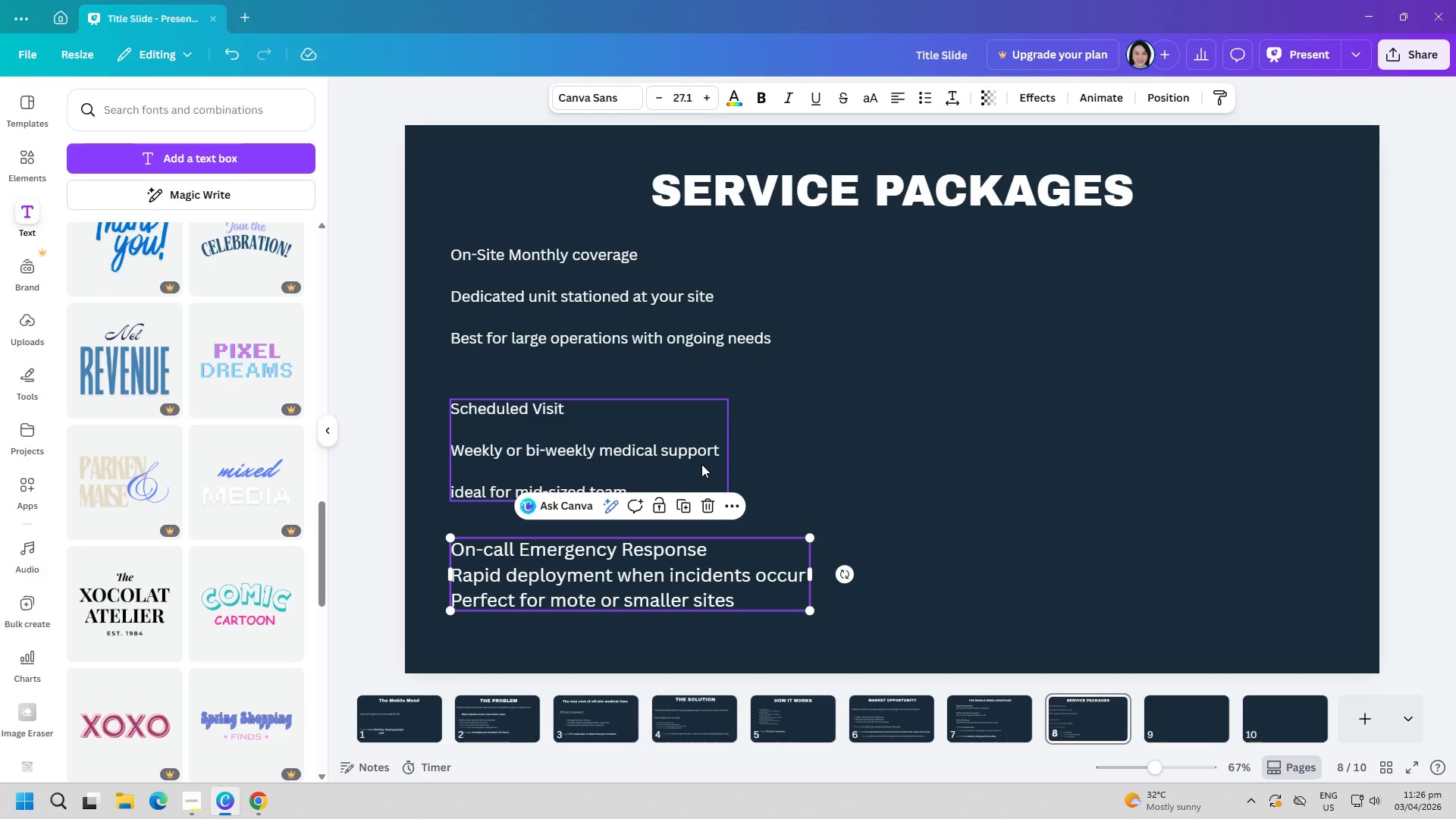 
left_click([698, 459])
 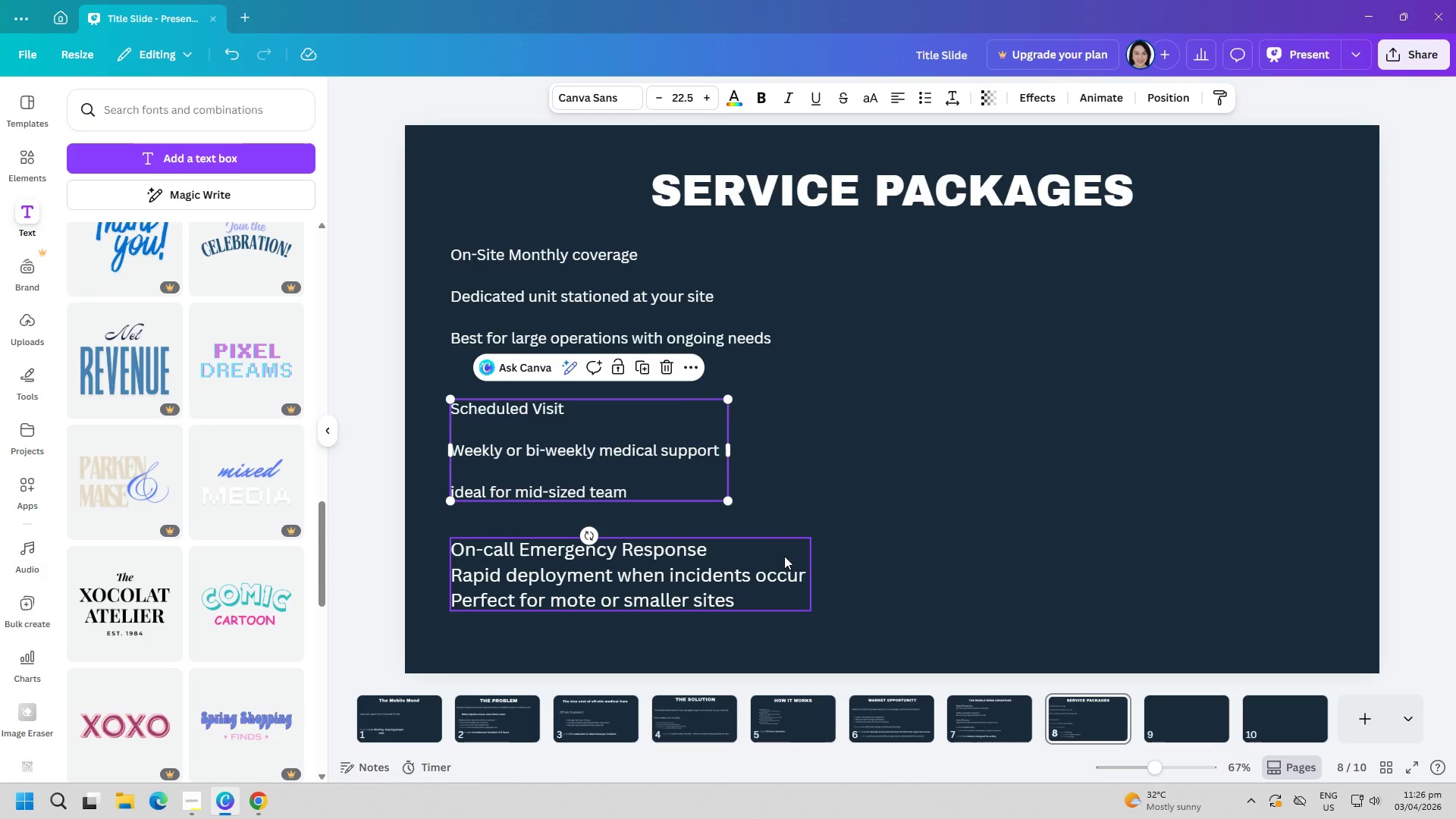 
left_click([789, 567])
 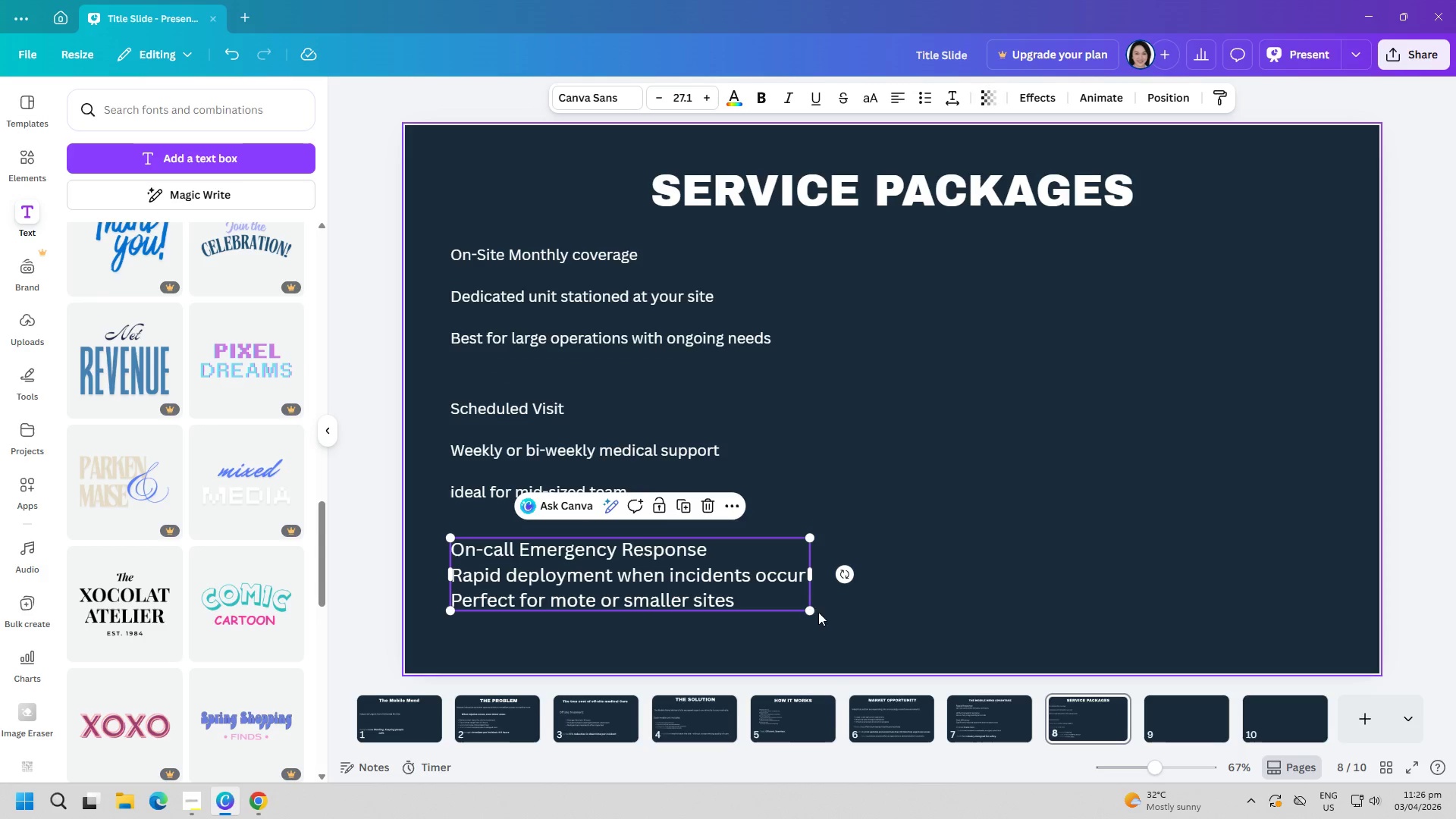 
left_click_drag(start_coordinate=[811, 613], to_coordinate=[751, 606])
 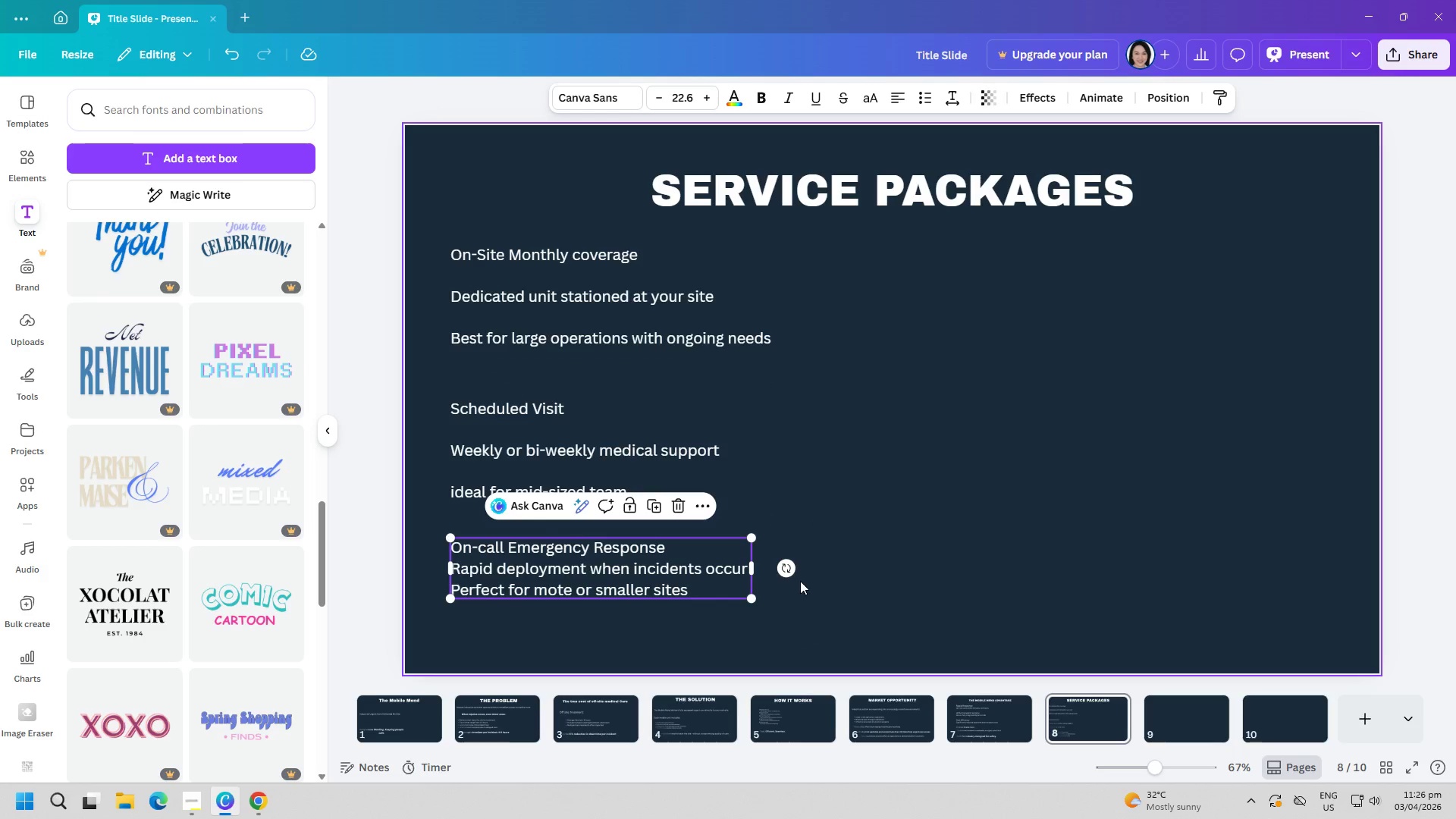 
left_click([557, 573])
 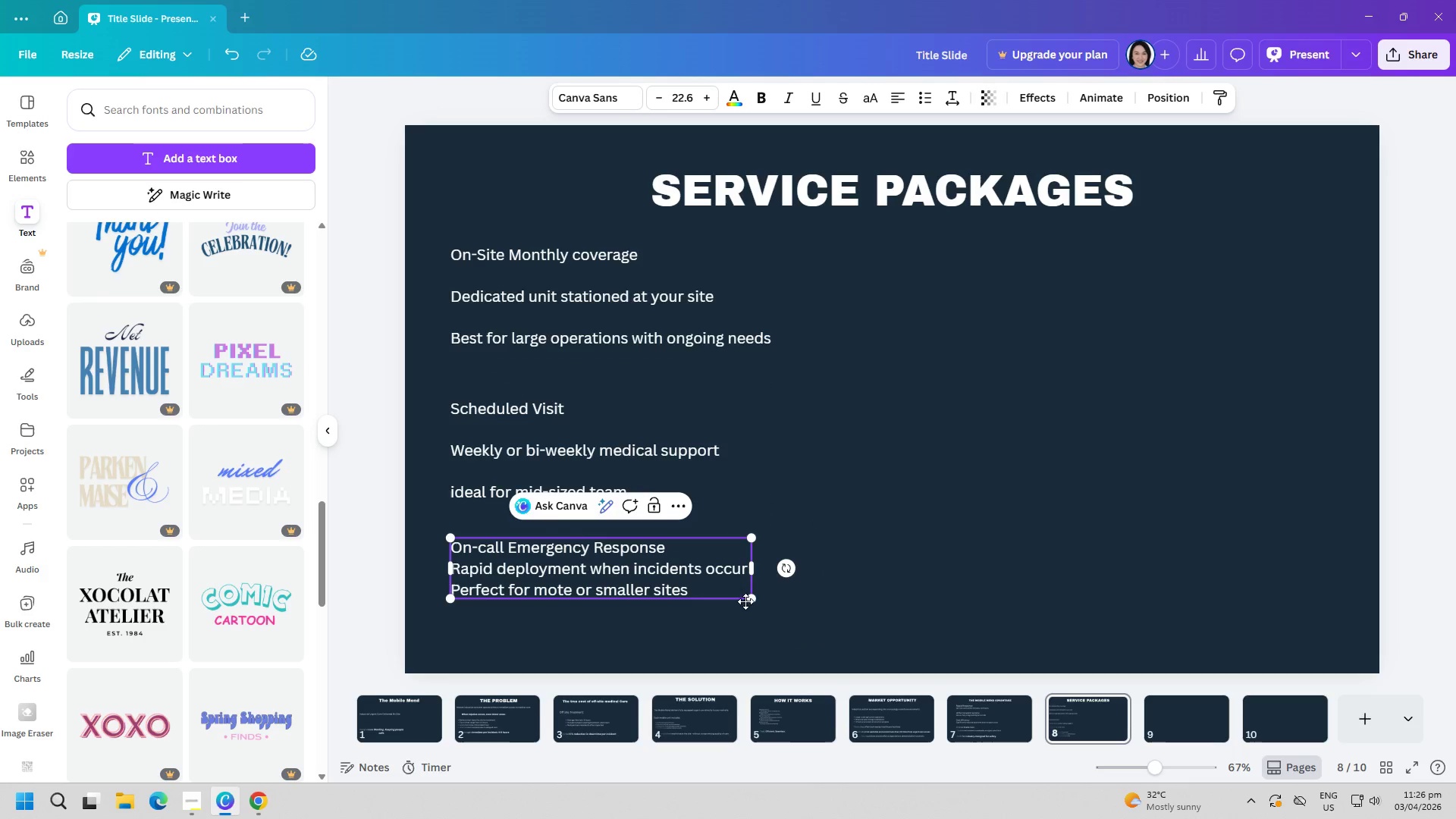 
left_click_drag(start_coordinate=[750, 601], to_coordinate=[824, 615])
 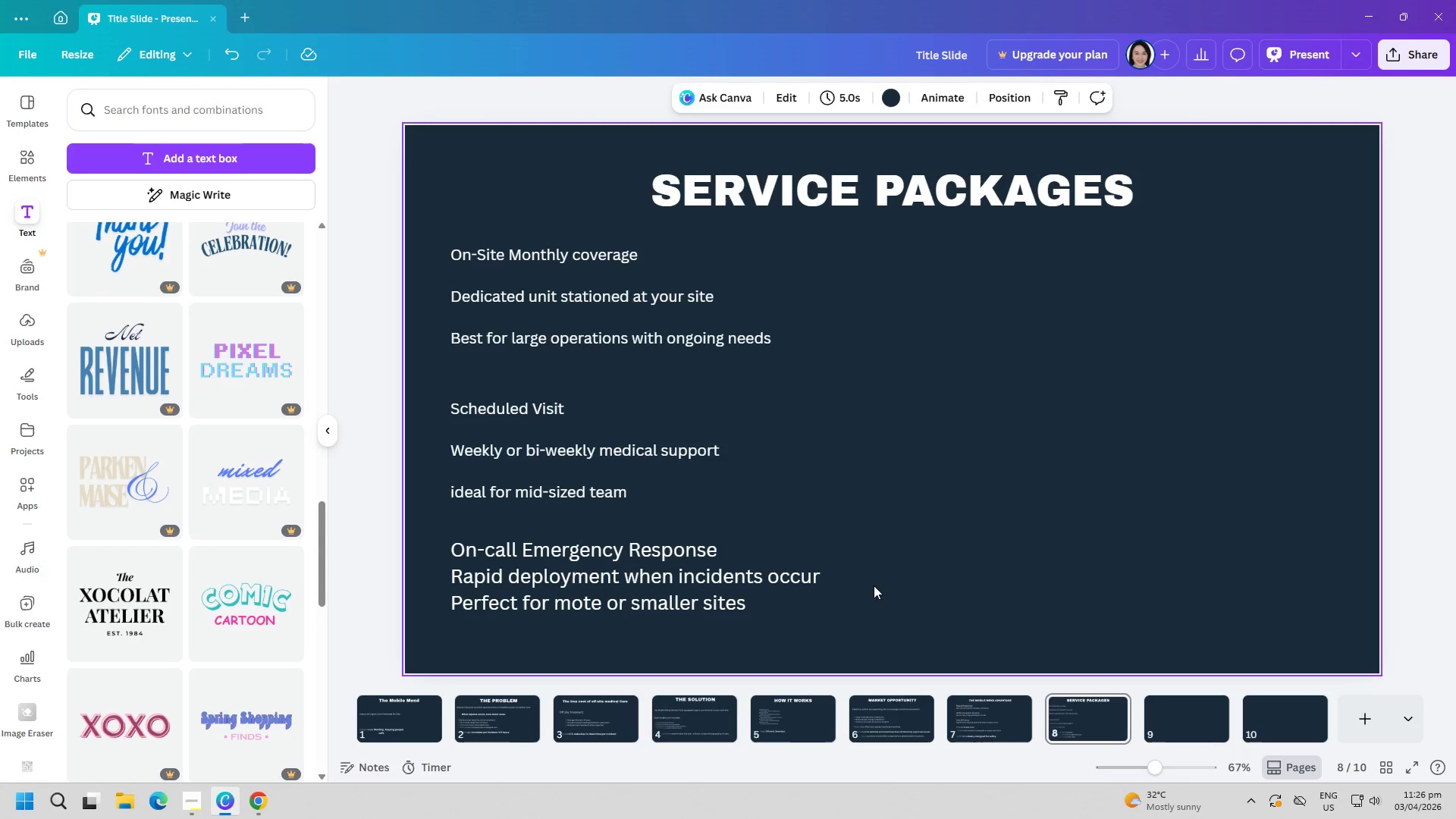 
left_click_drag(start_coordinate=[734, 579], to_coordinate=[996, 493])
 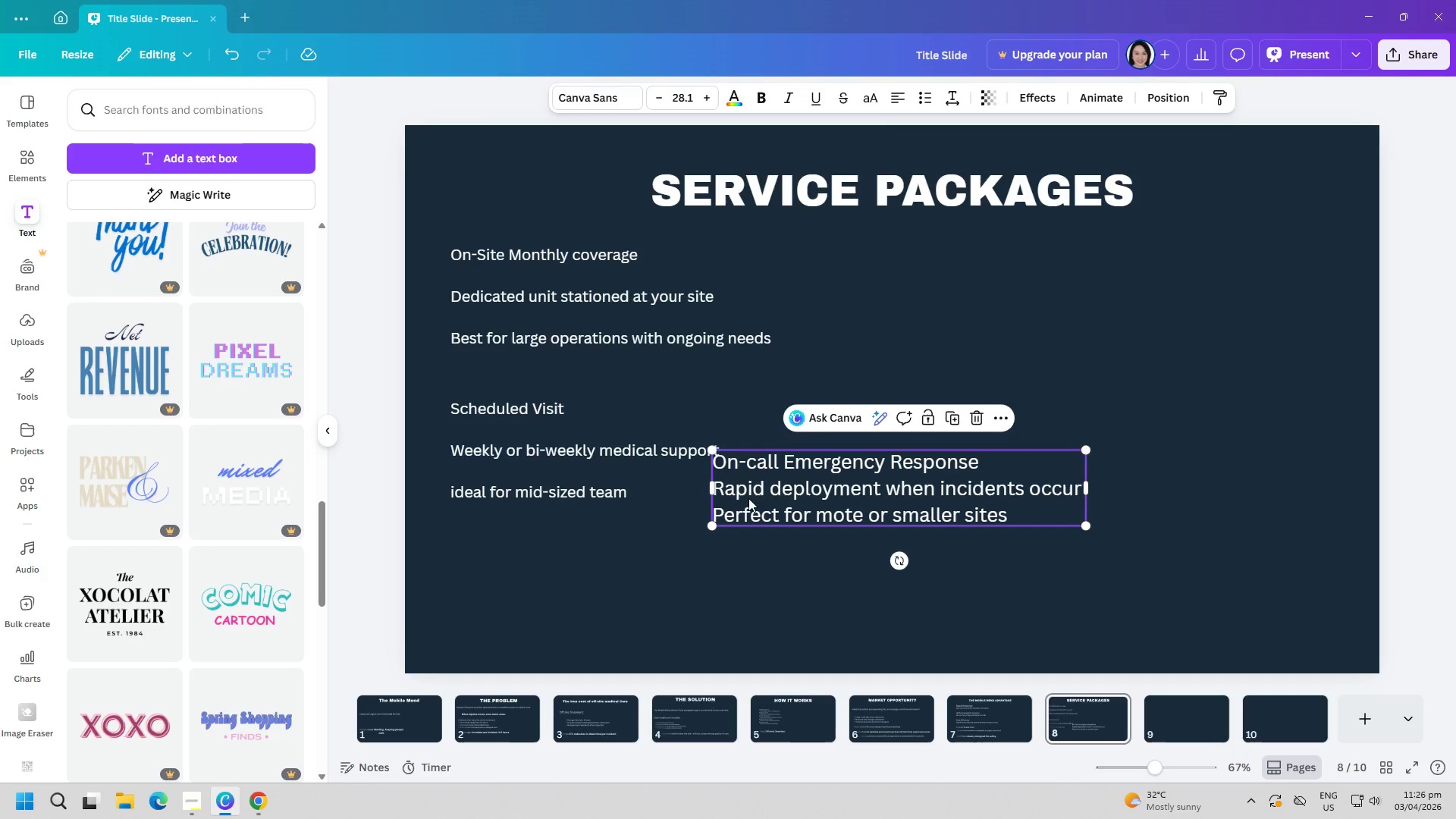 
left_click([767, 485])
 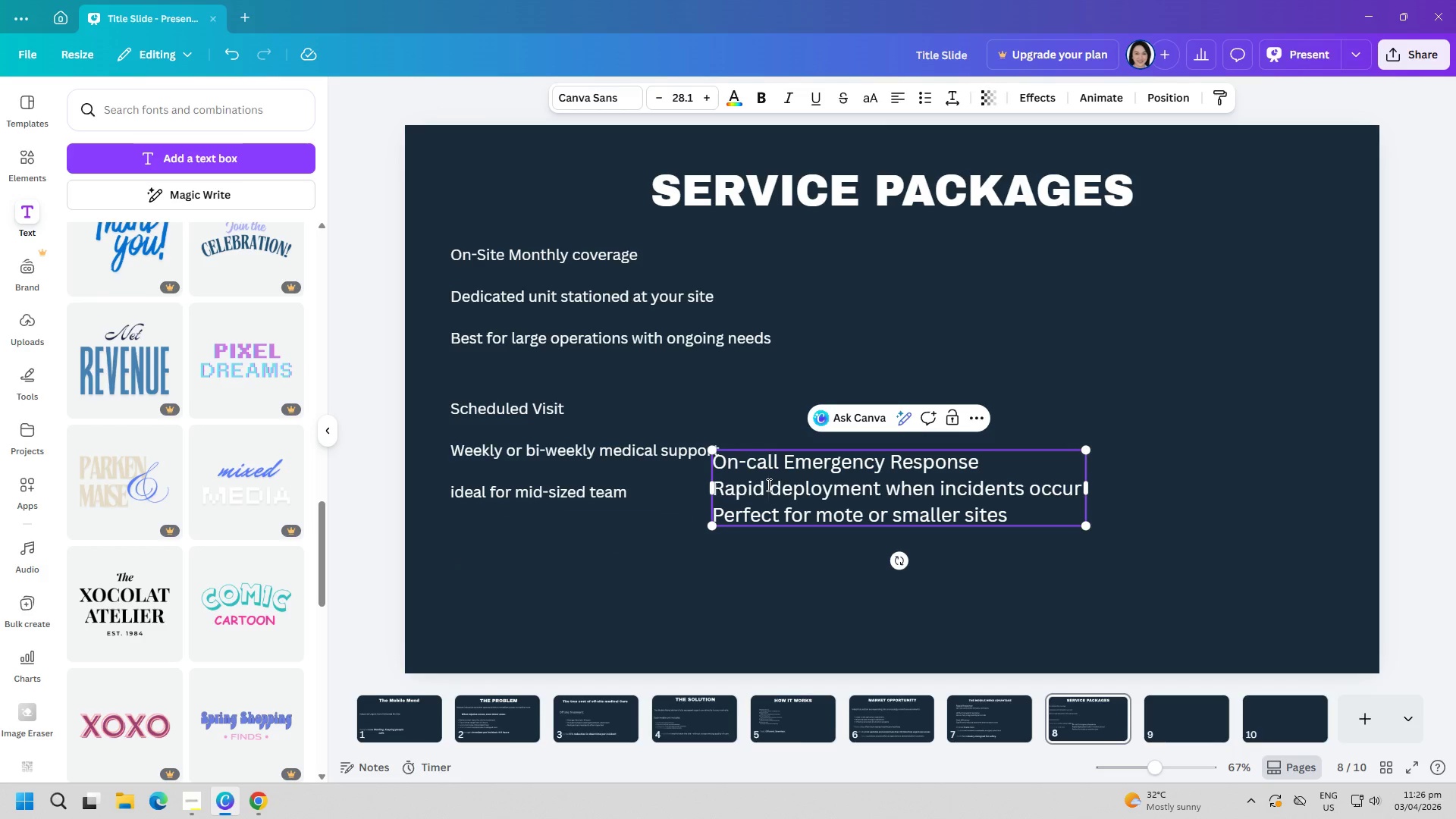 
key(ArrowLeft)
 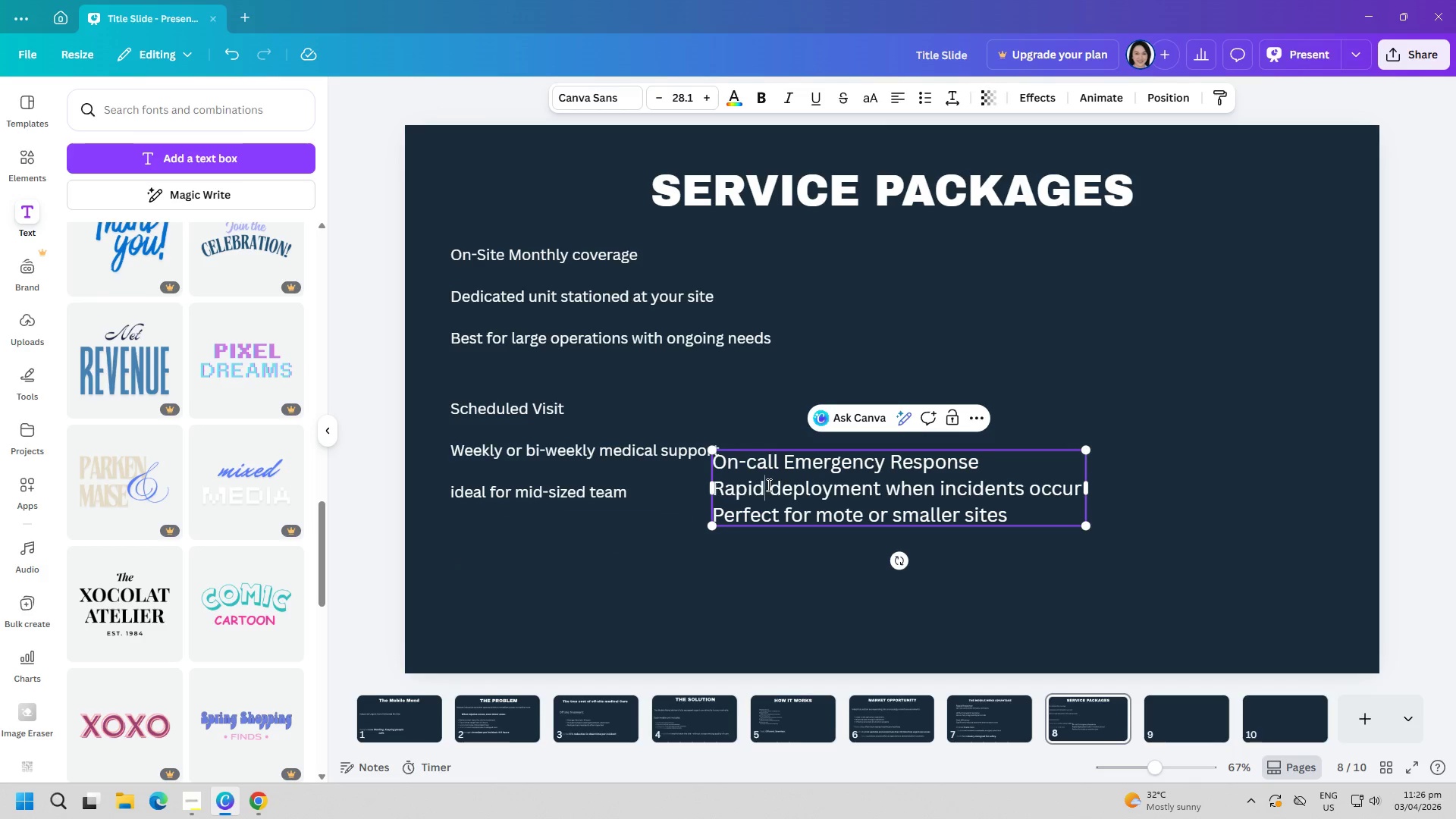 
key(ArrowLeft)
 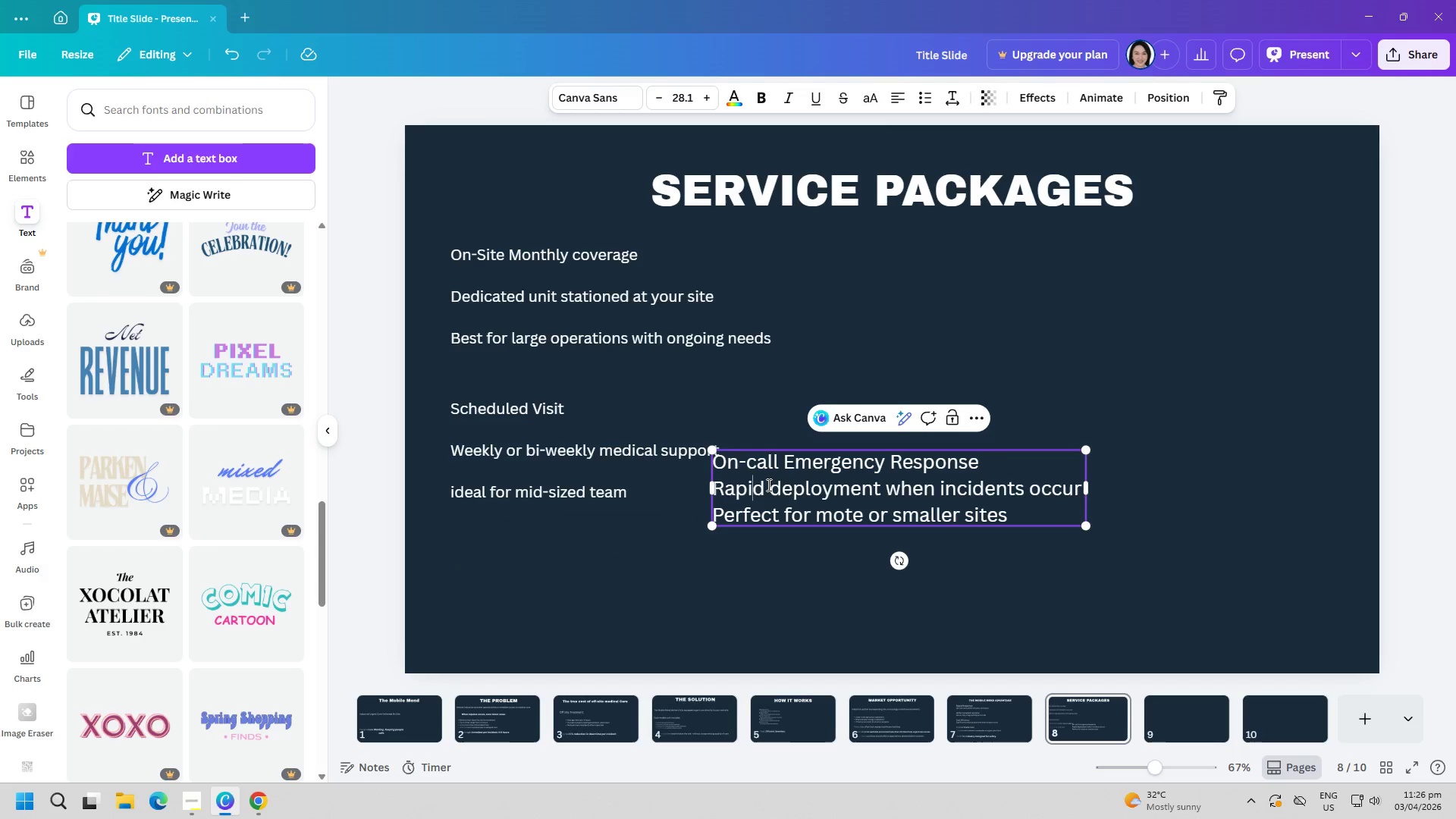 
key(ArrowLeft)
 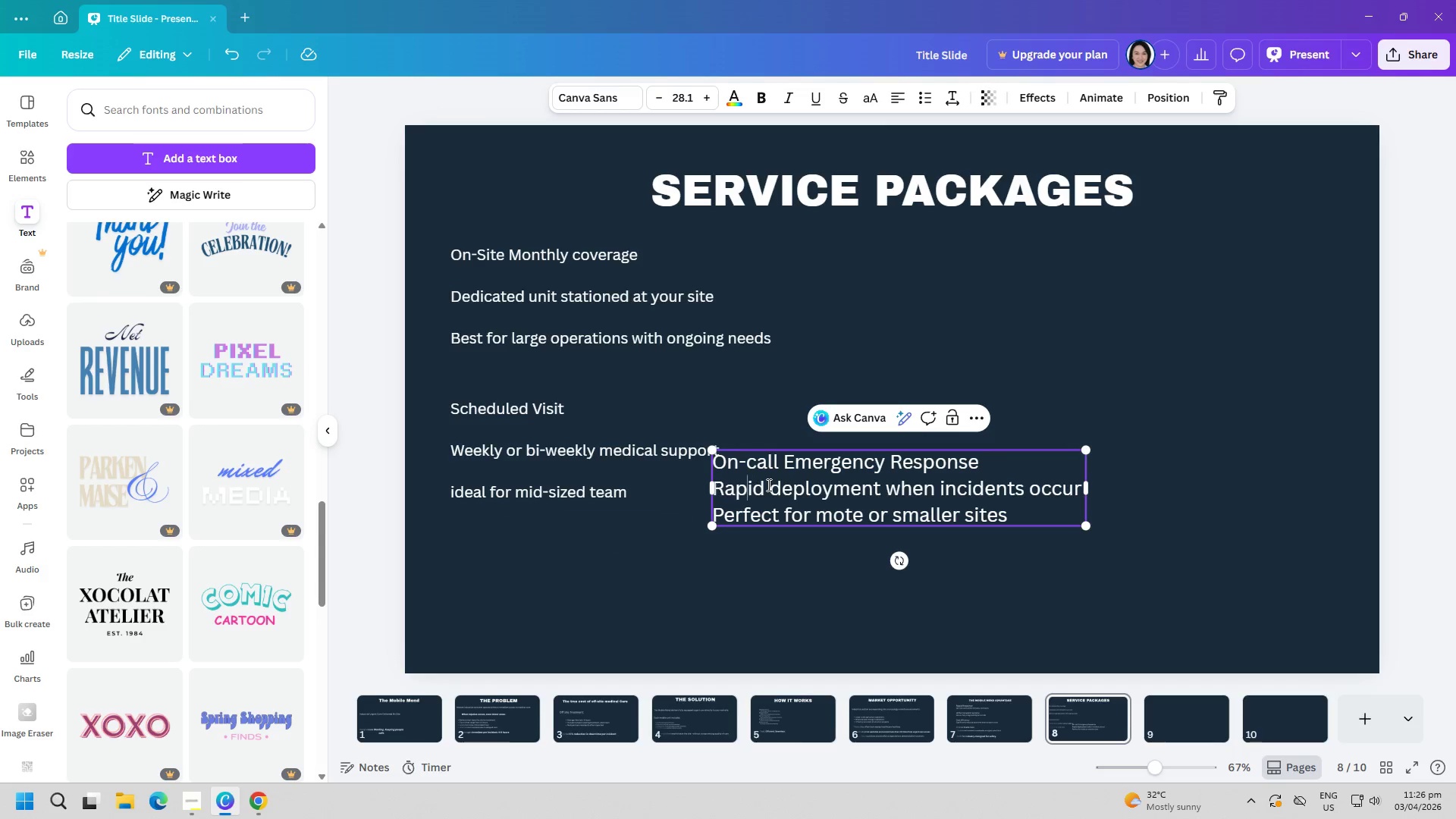 
key(ArrowLeft)
 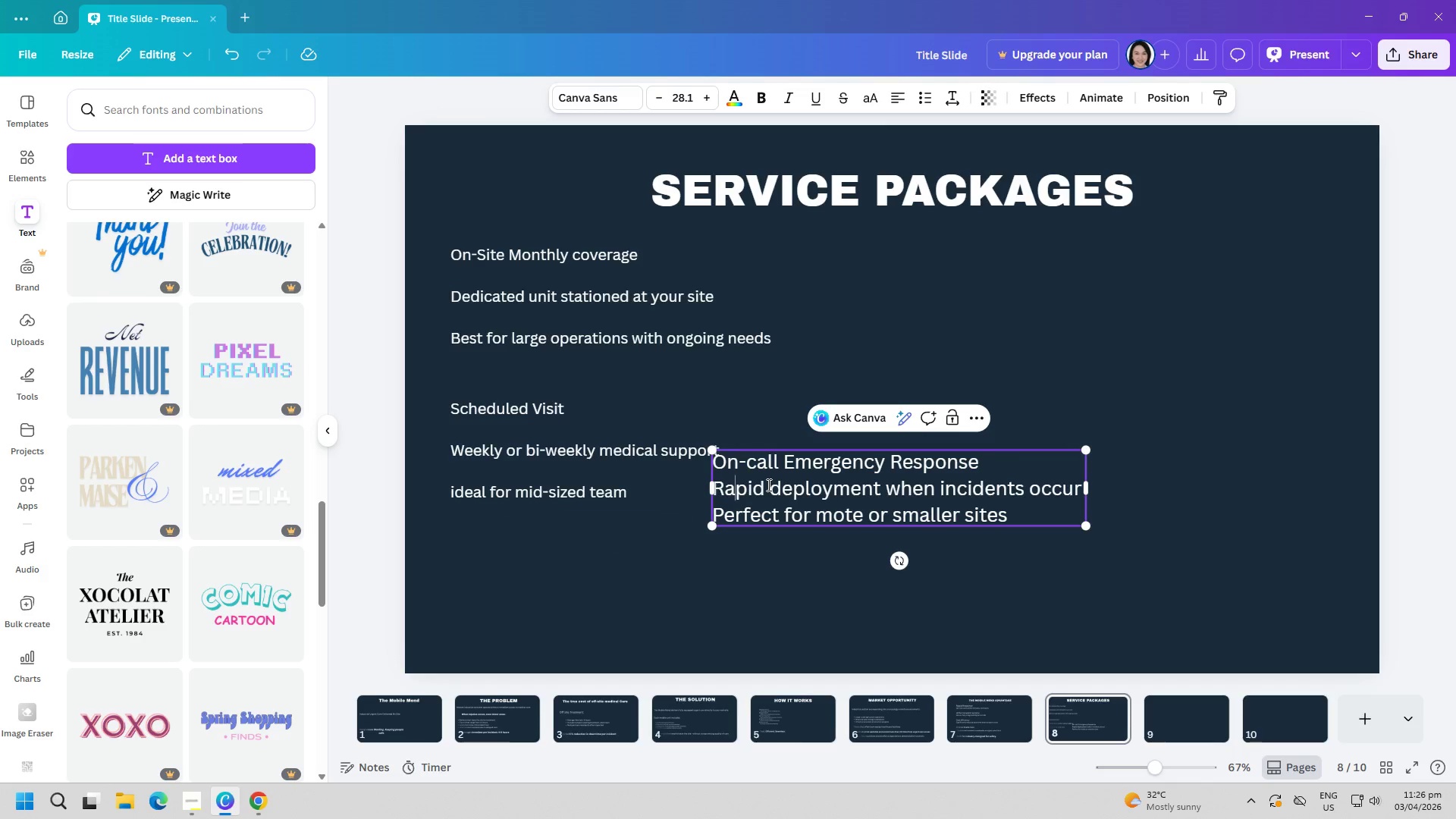 
key(ArrowLeft)
 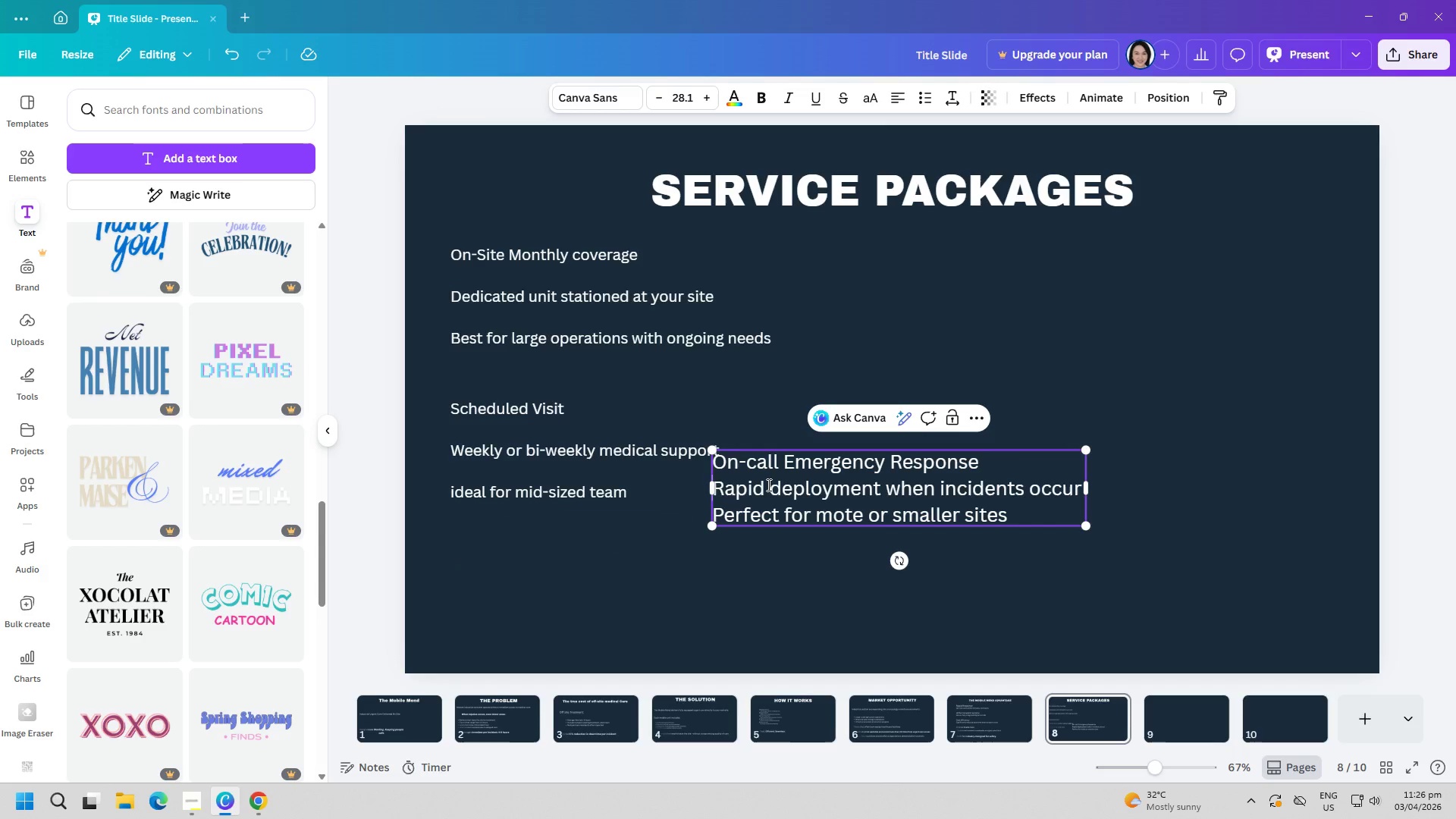 
key(ArrowLeft)
 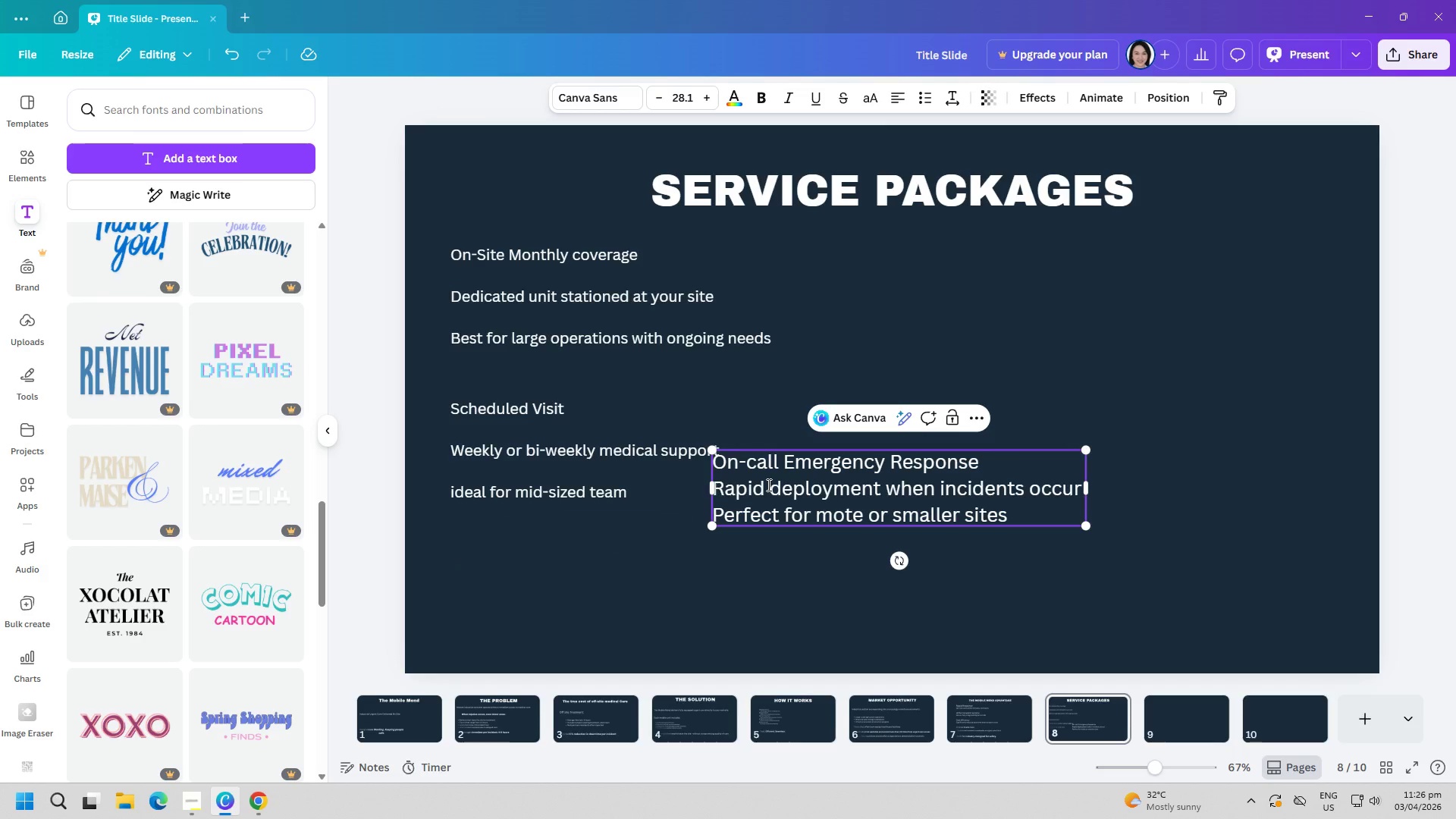 
key(Enter)
 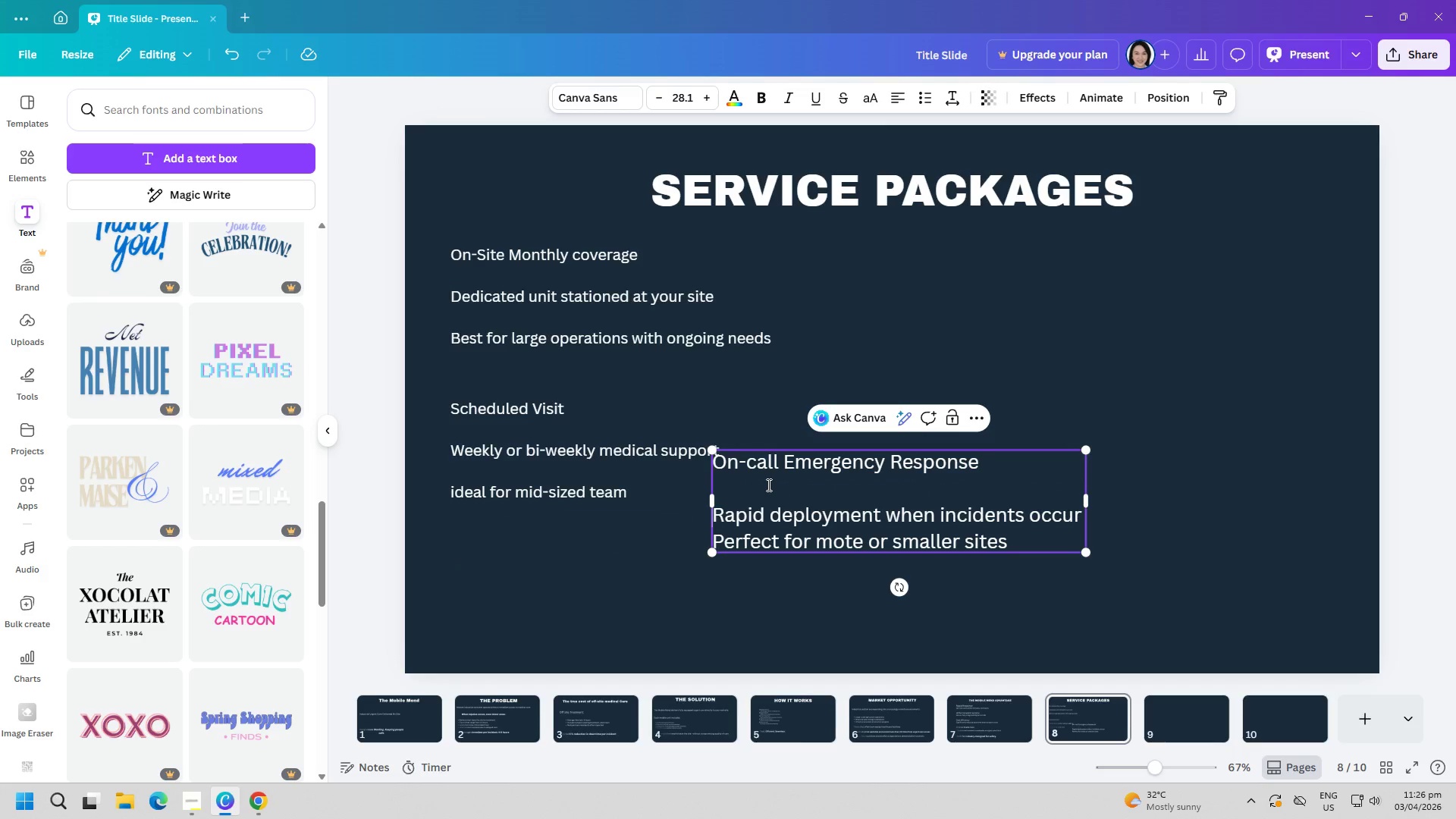 
key(ArrowDown)
 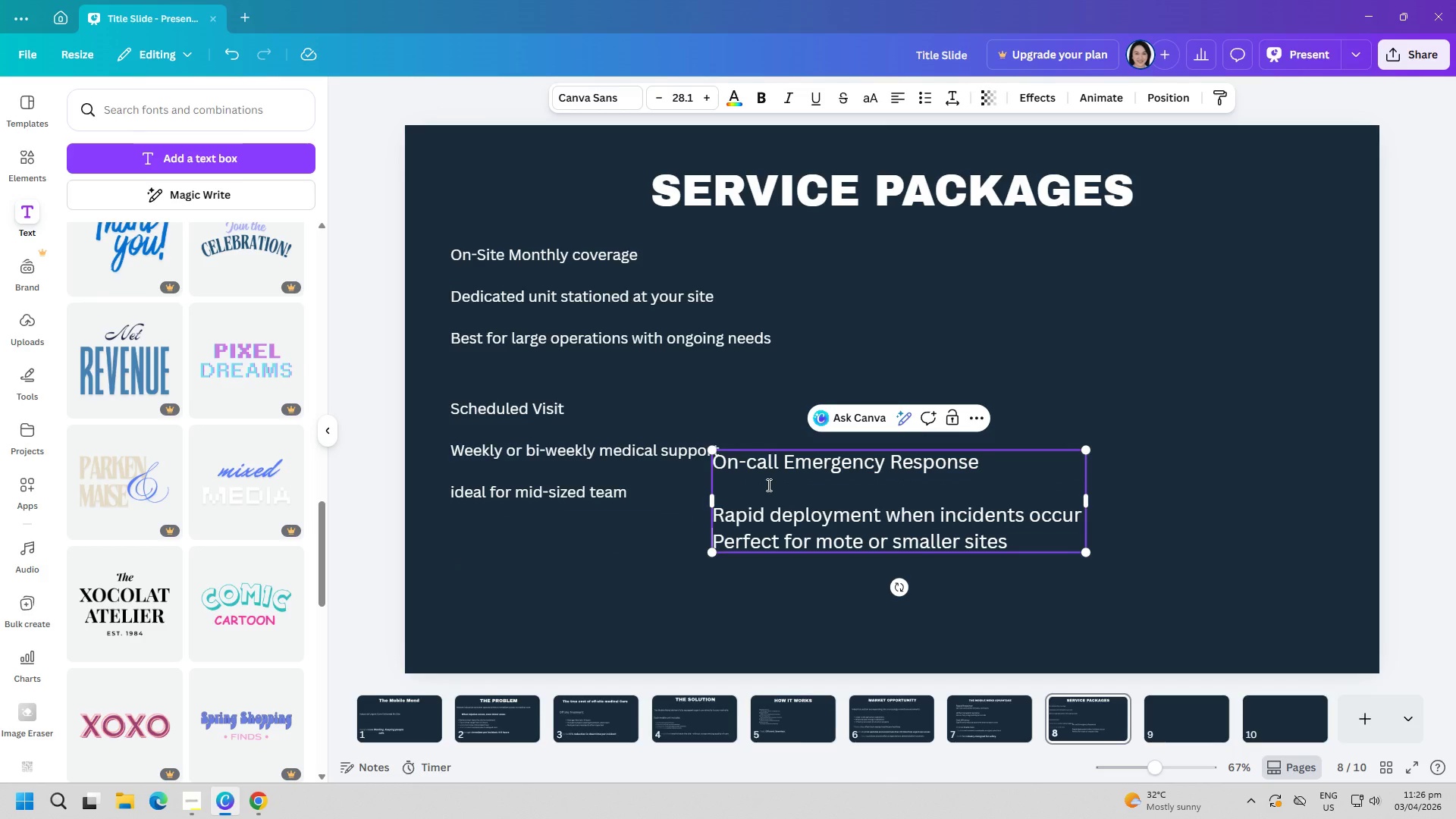 
key(Enter)
 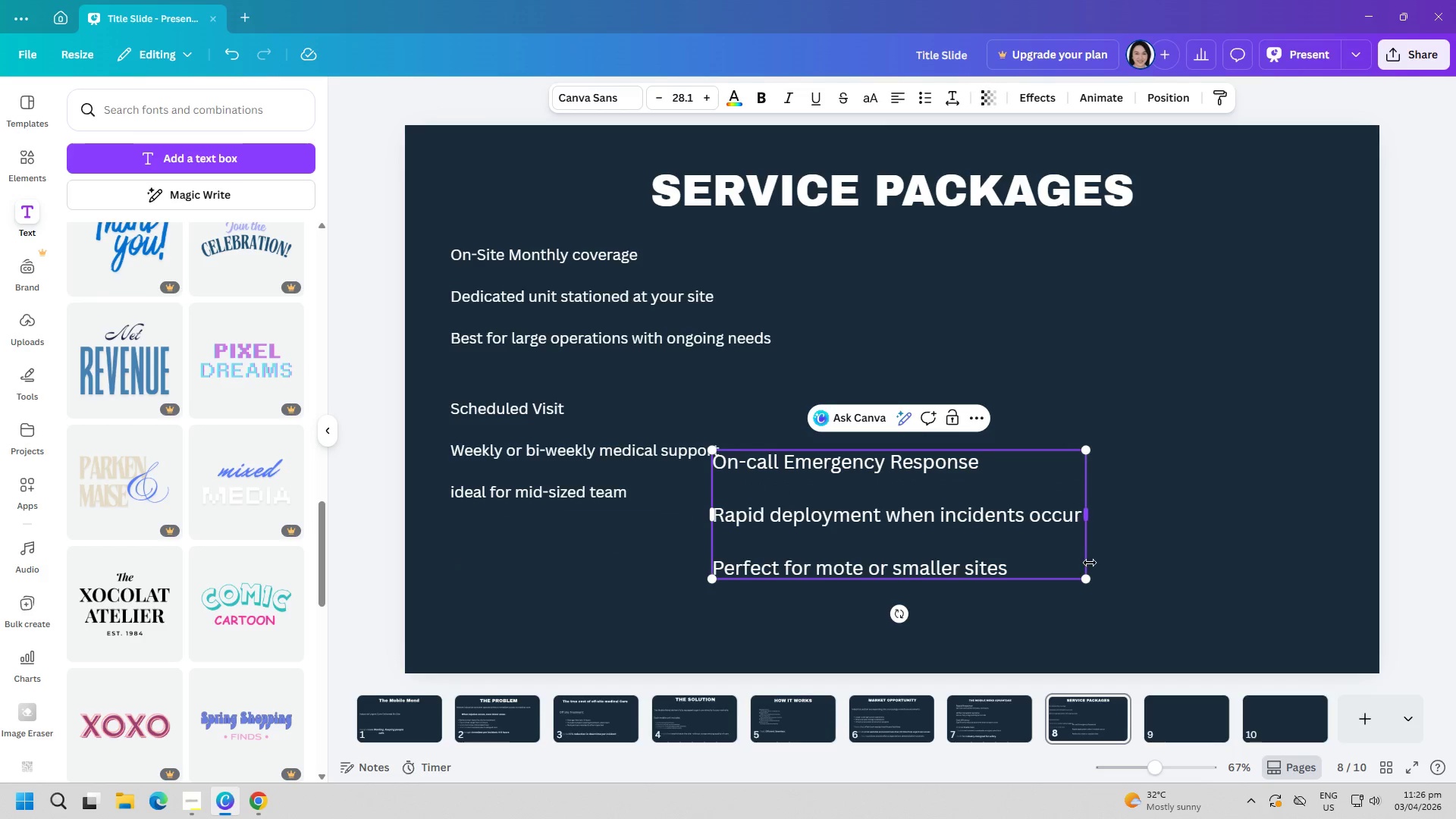 
left_click_drag(start_coordinate=[1089, 578], to_coordinate=[1001, 538])
 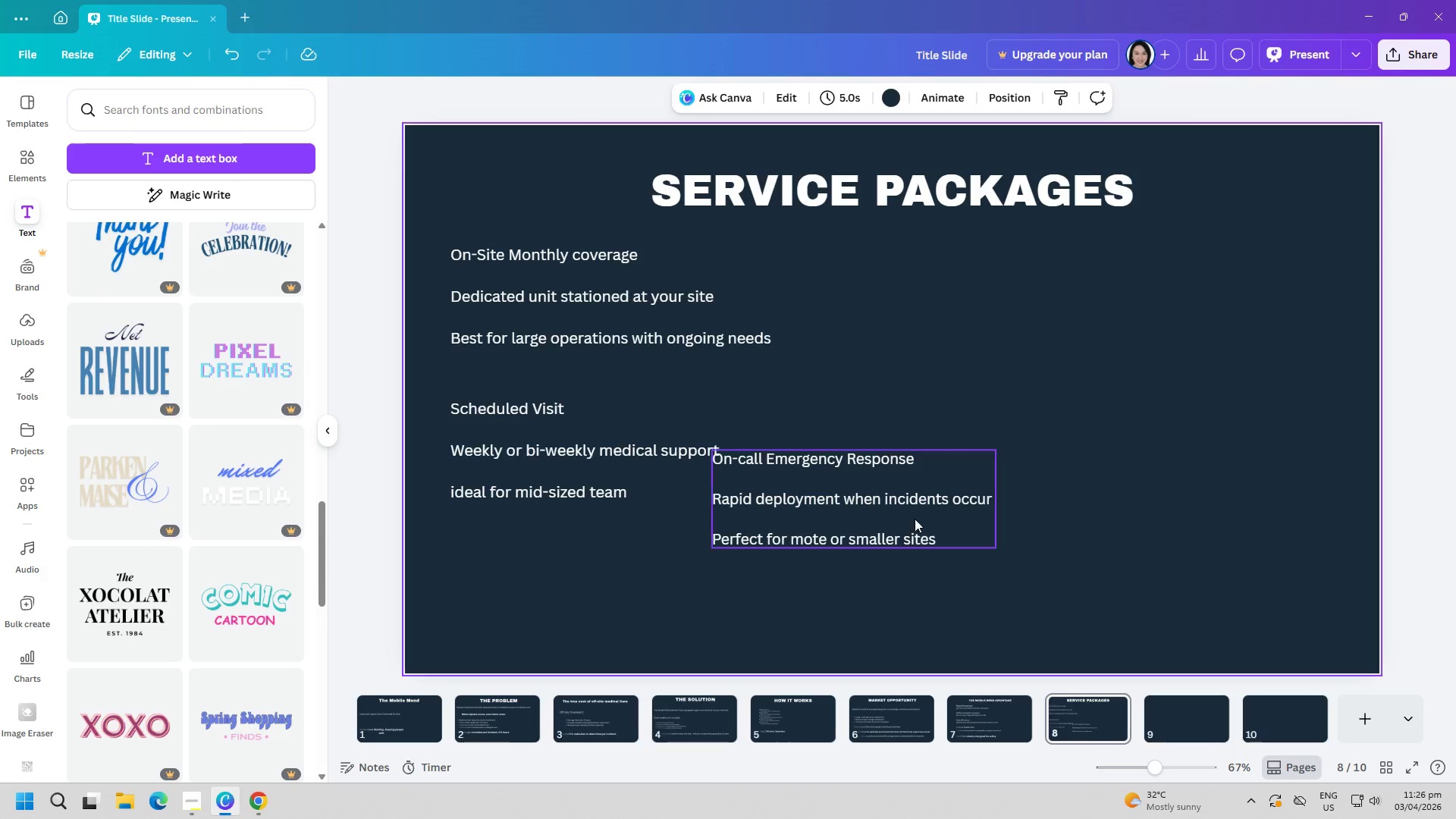 
left_click_drag(start_coordinate=[902, 508], to_coordinate=[643, 597])
 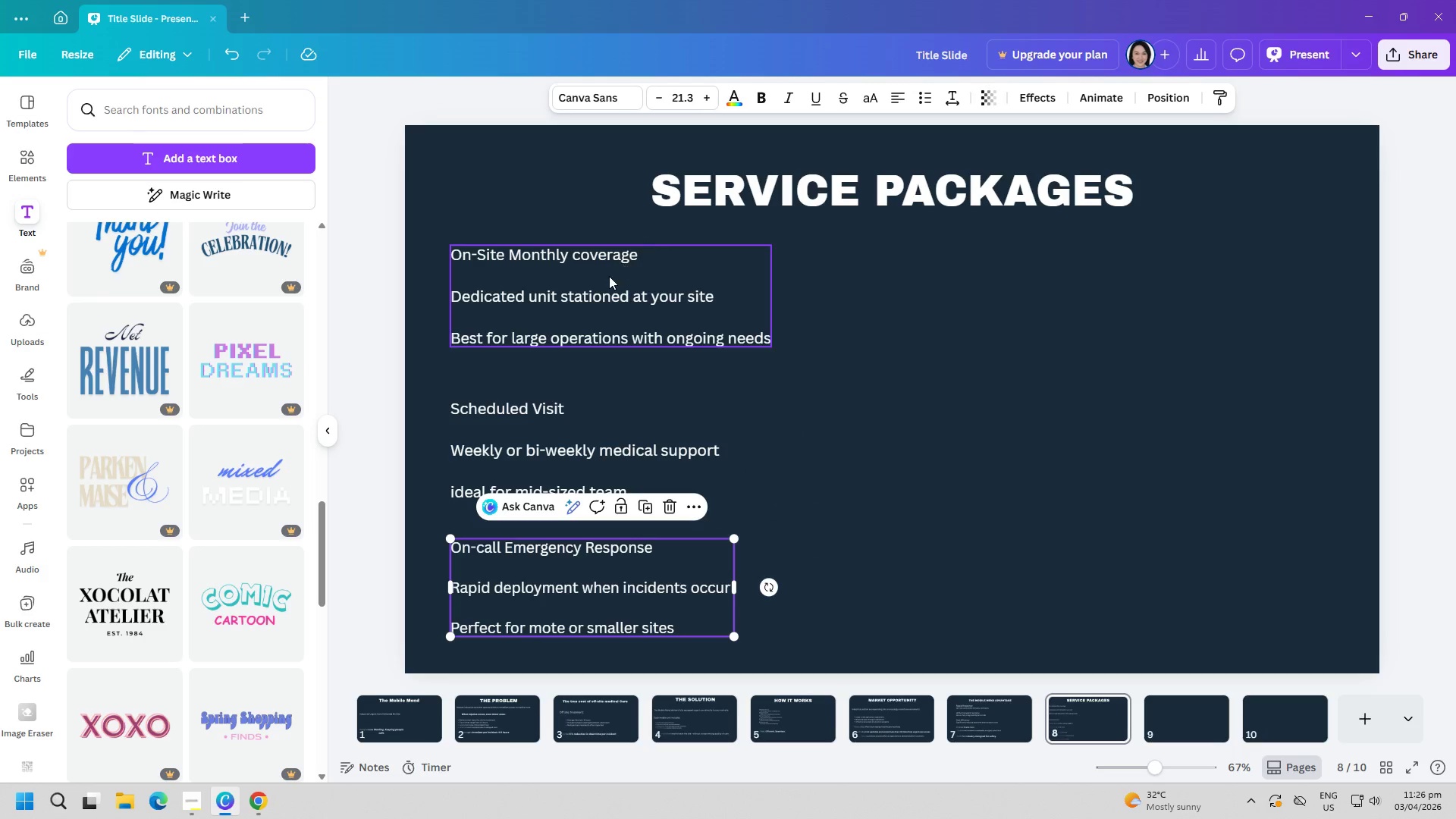 
left_click_drag(start_coordinate=[592, 291], to_coordinate=[590, 273])
 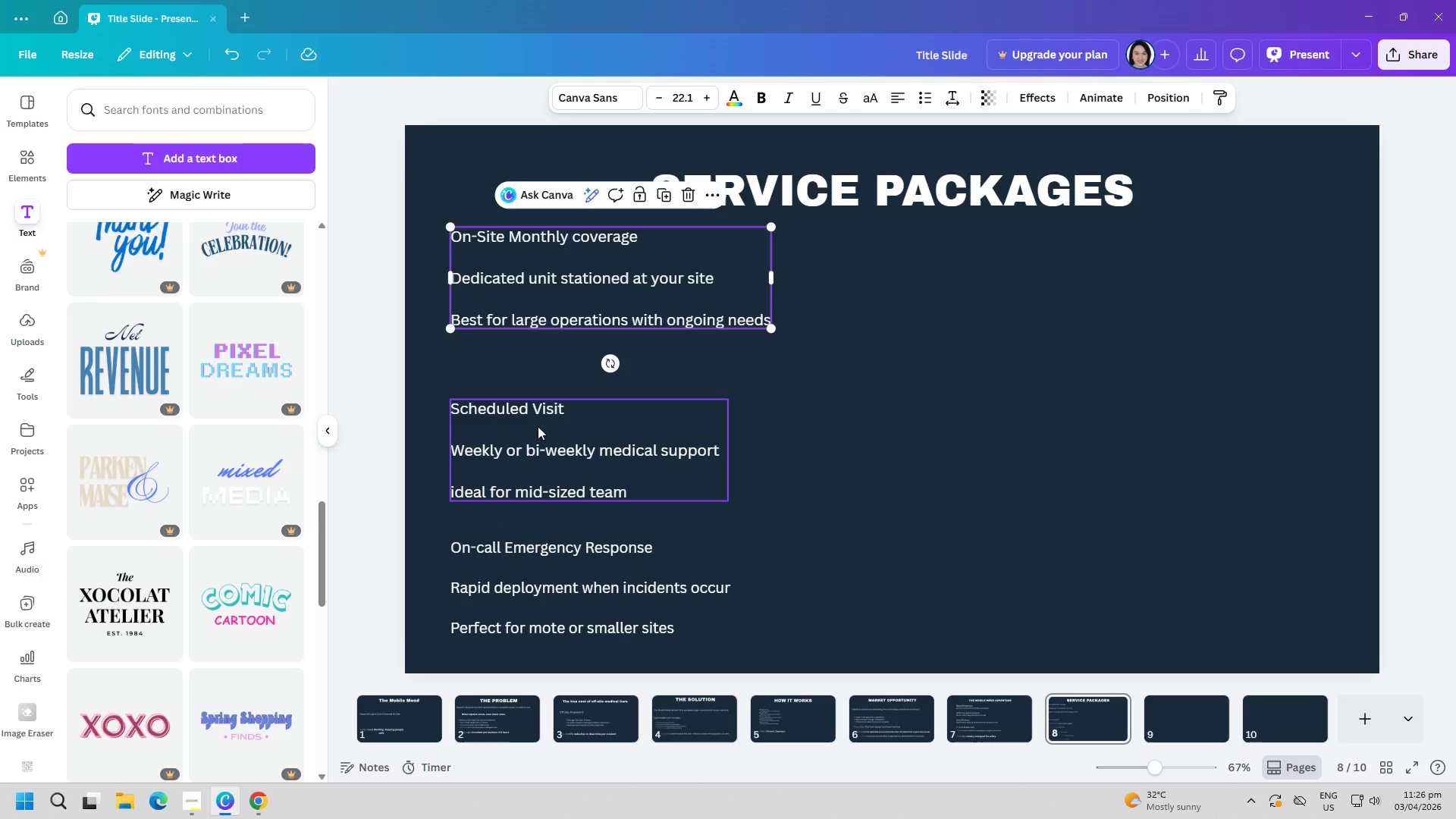 
left_click_drag(start_coordinate=[532, 443], to_coordinate=[531, 416])
 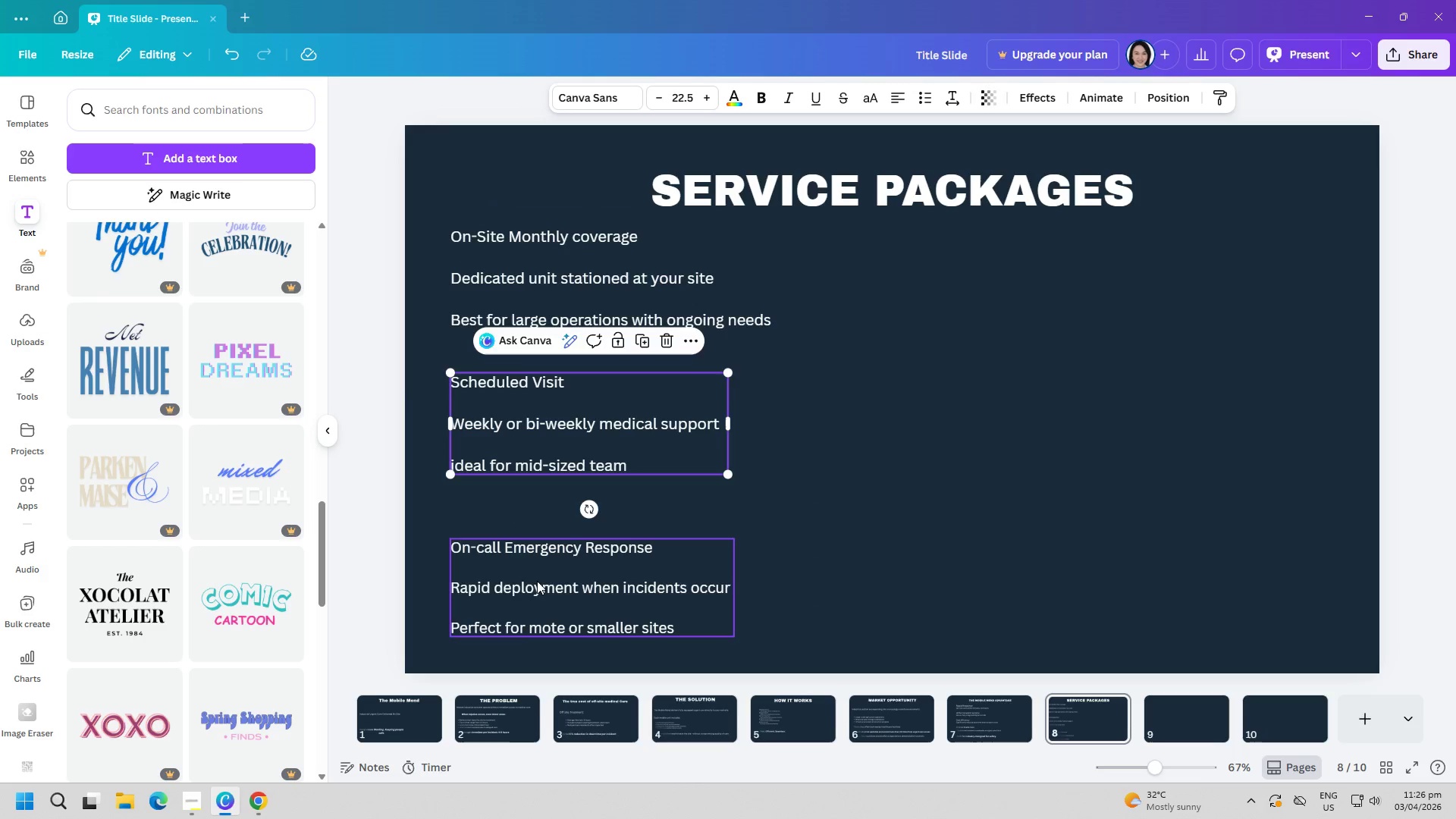 
left_click_drag(start_coordinate=[538, 583], to_coordinate=[541, 565])
 